 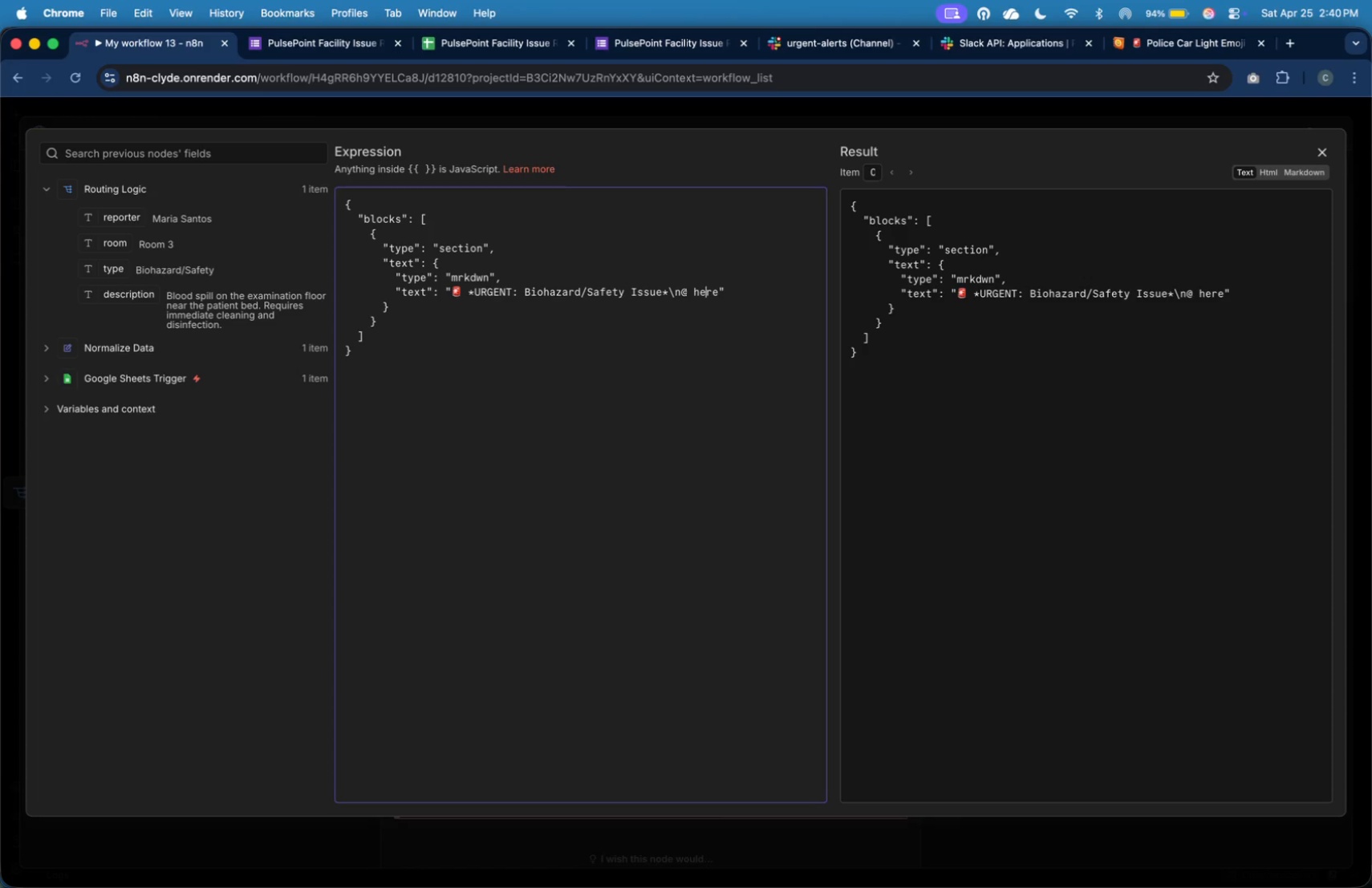 
key(ArrowLeft)
 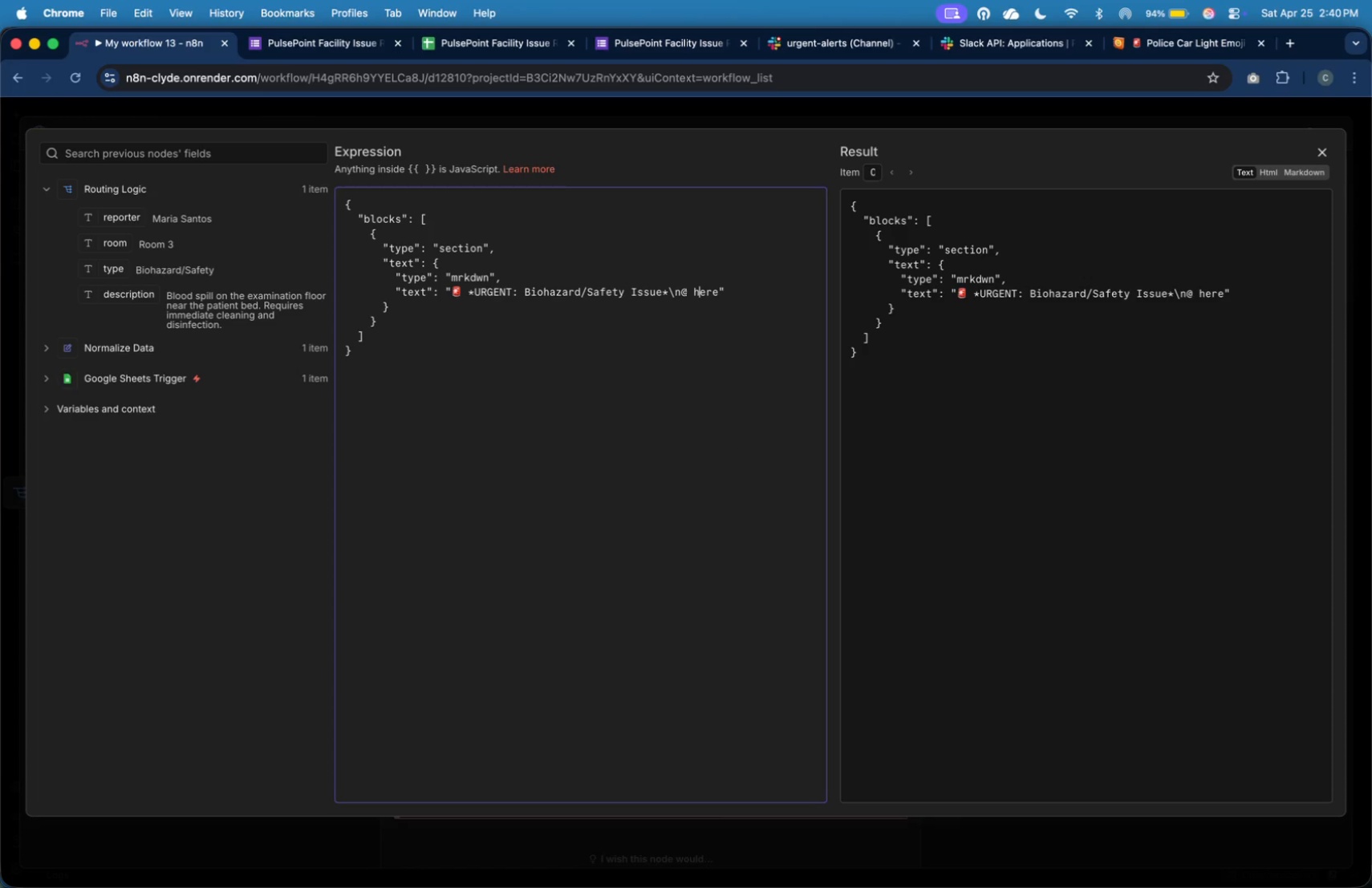 
key(ArrowLeft)
 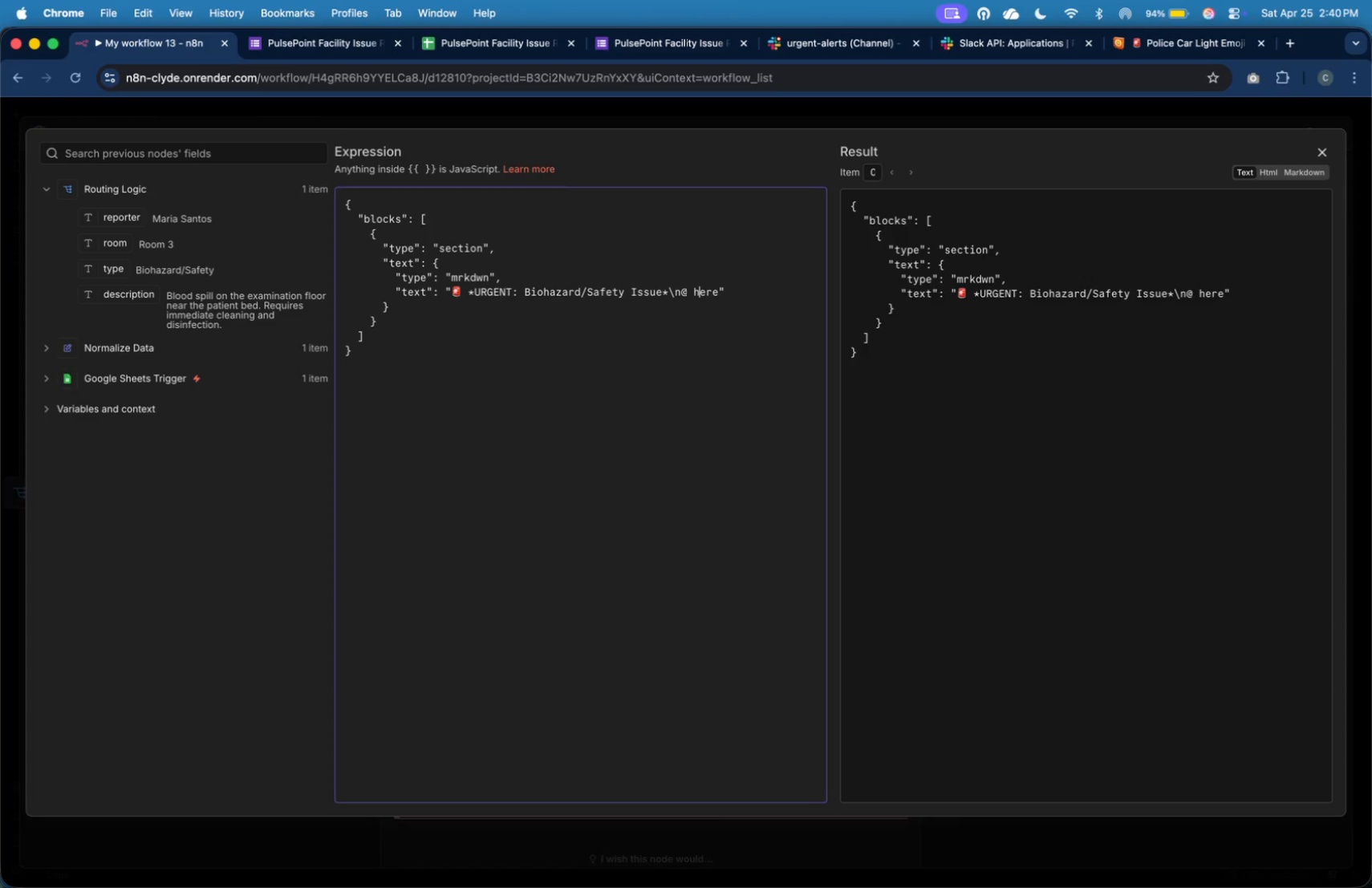 
key(ArrowLeft)
 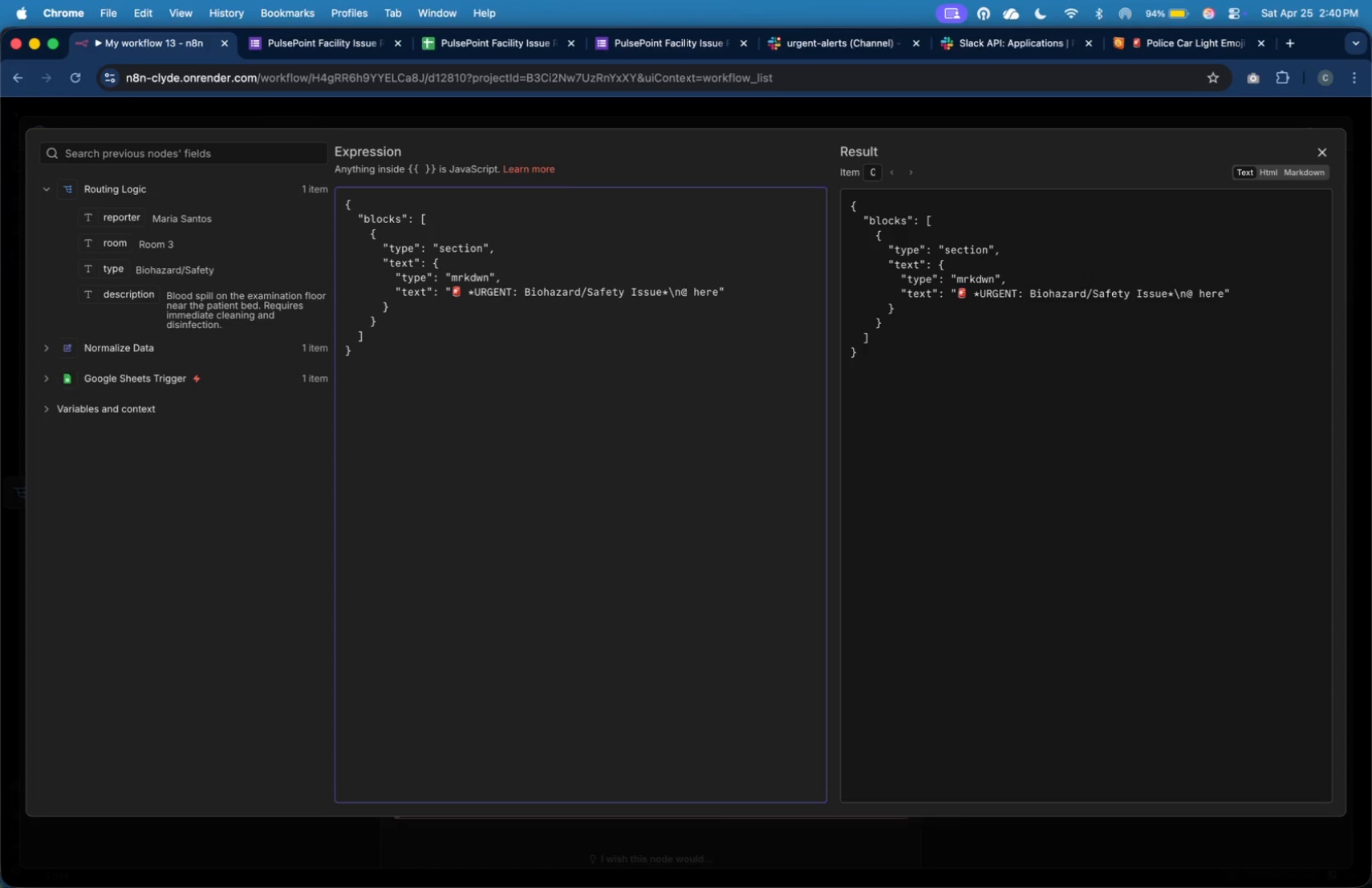 
key(Backspace)
 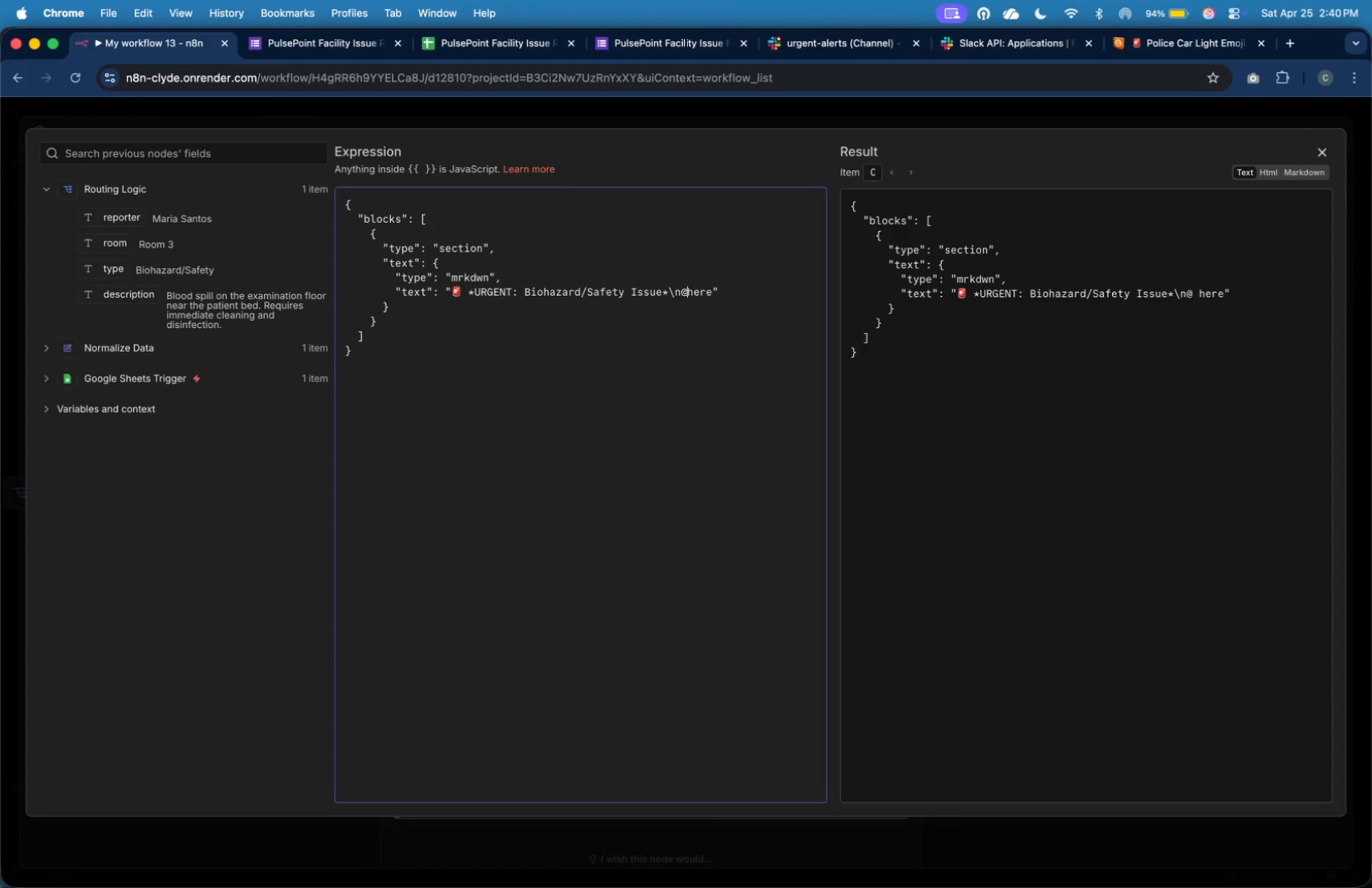 
key(Backspace)
 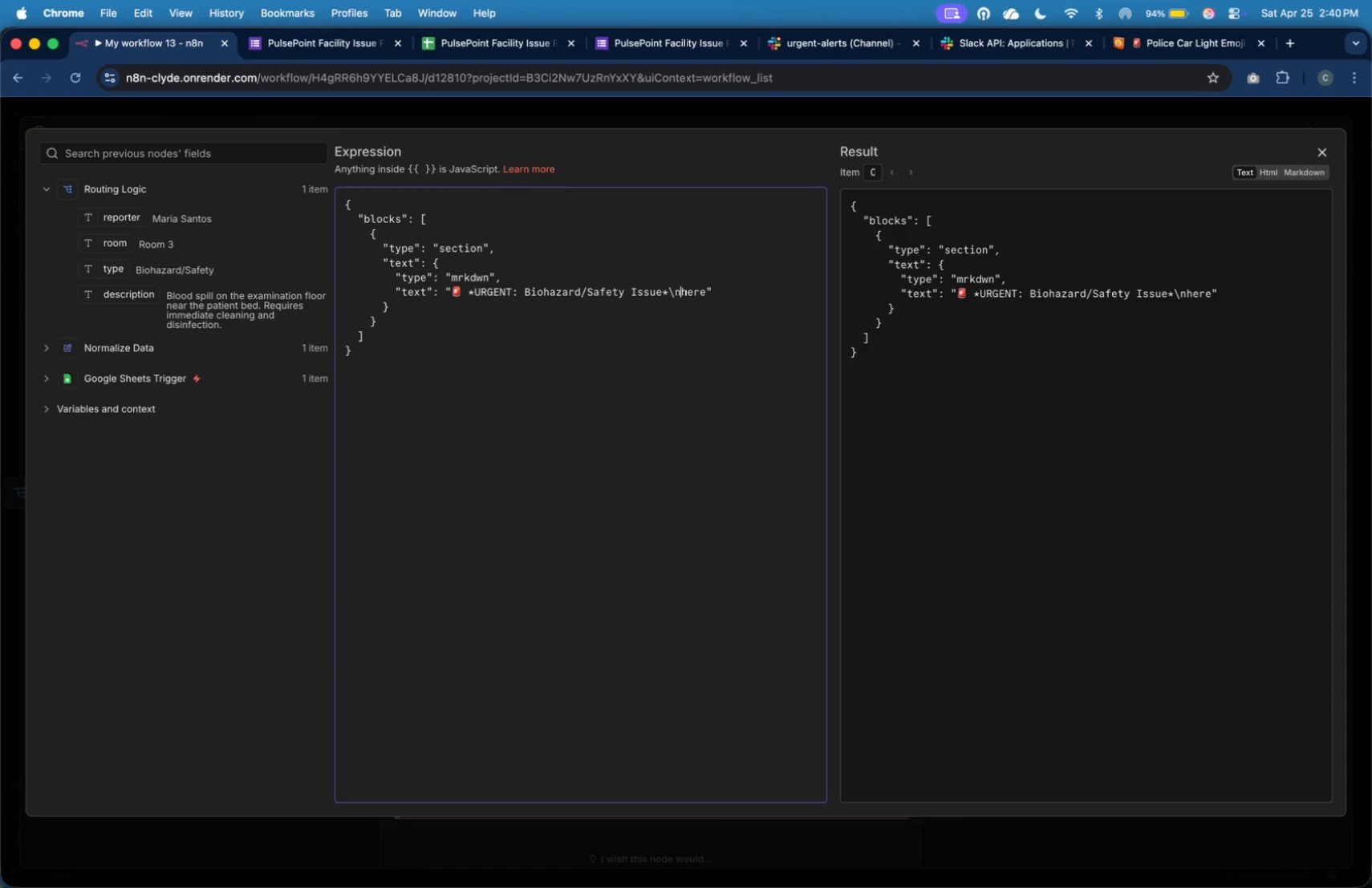 
key(Shift+Comma)
 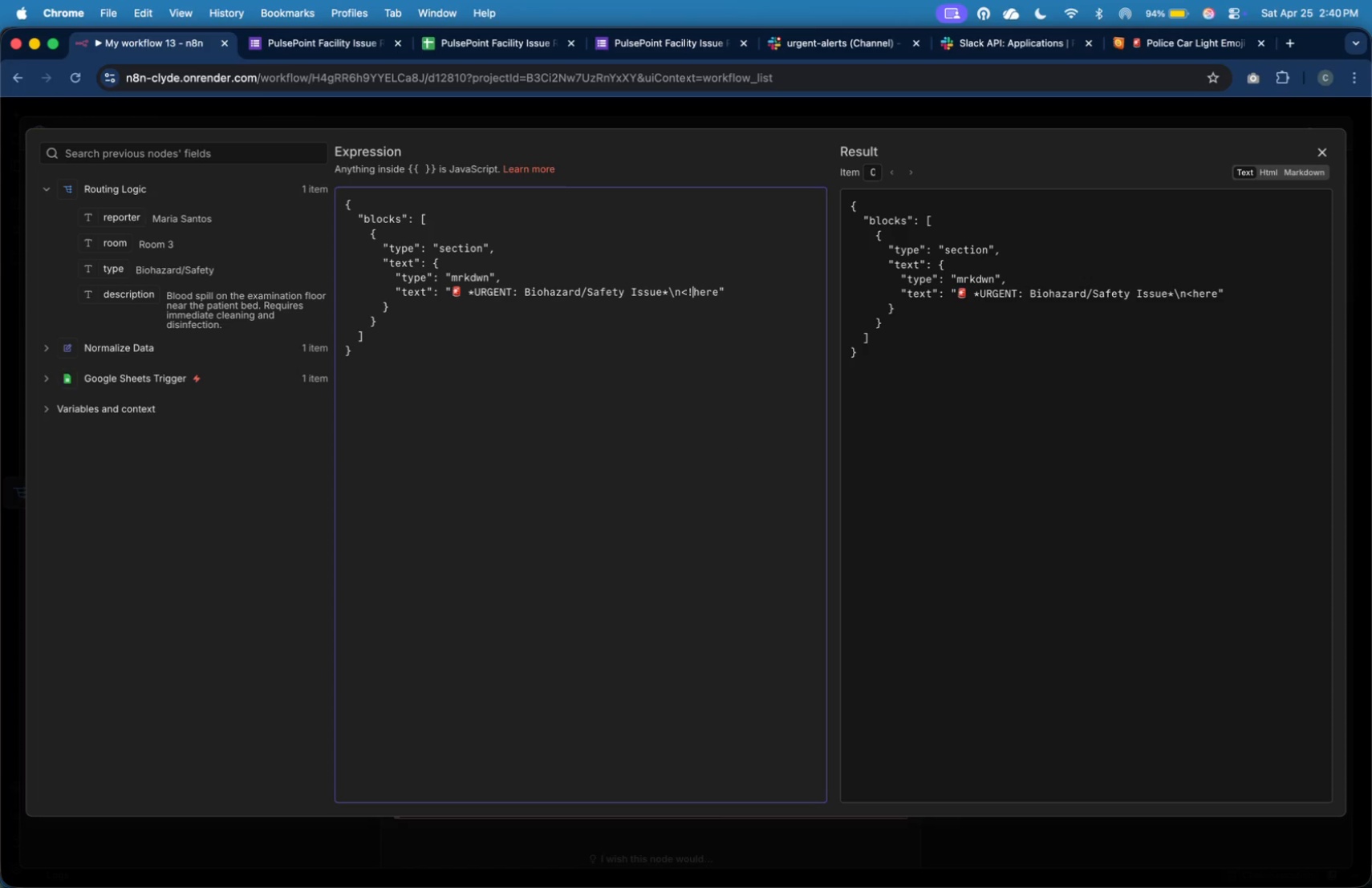 
key(Shift+1)
 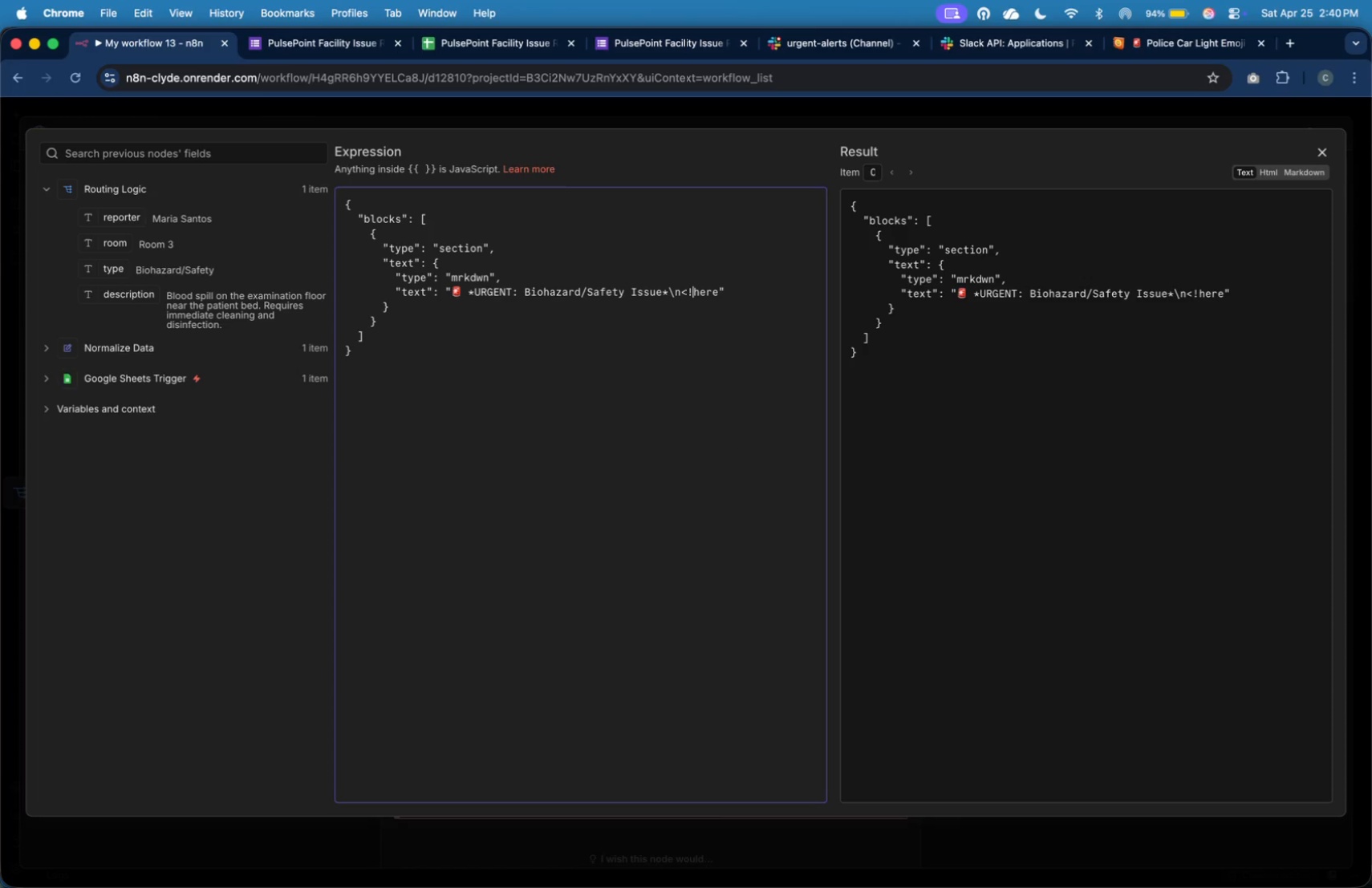 
key(ArrowRight)
 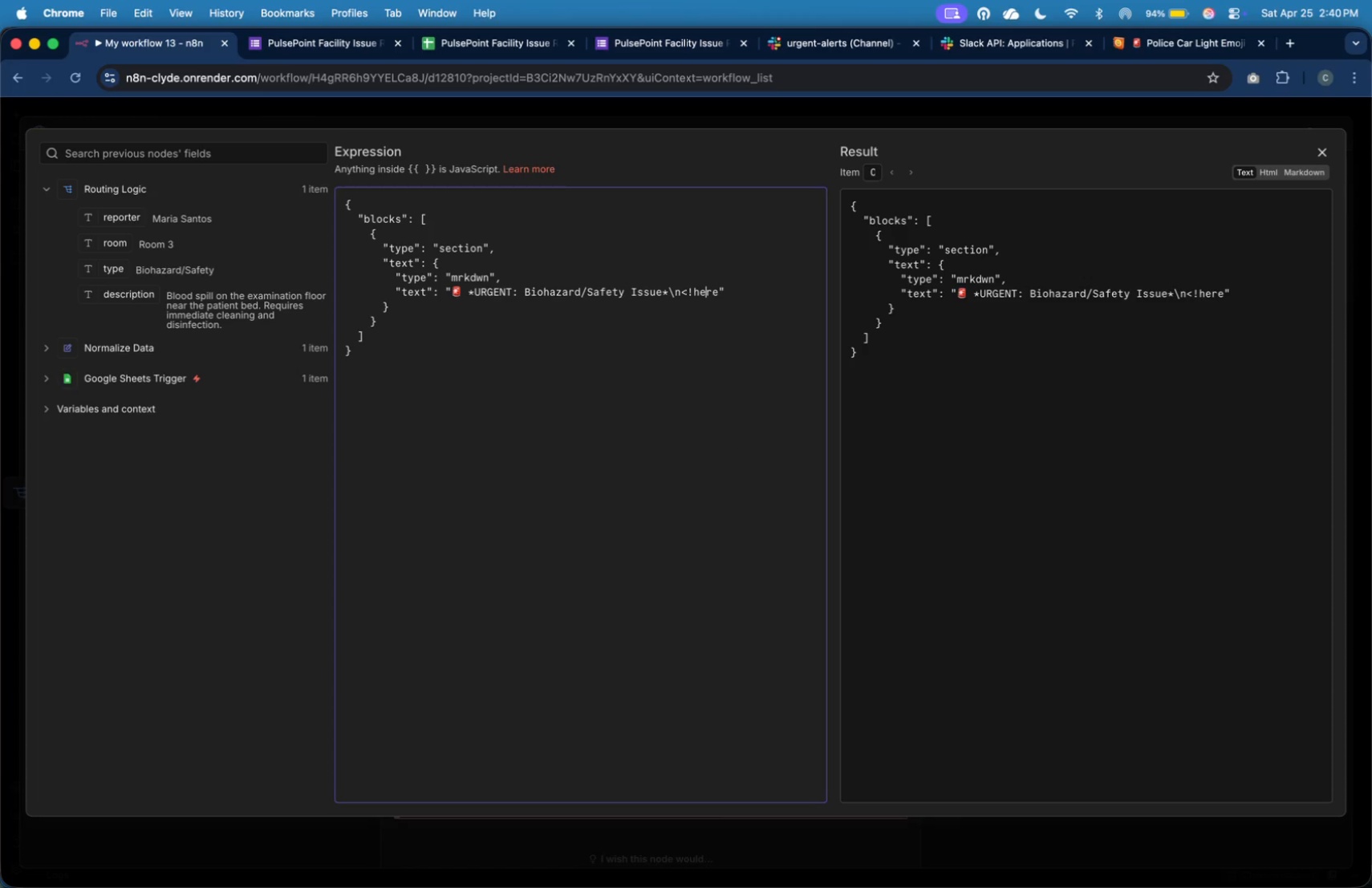 
key(ArrowRight)
 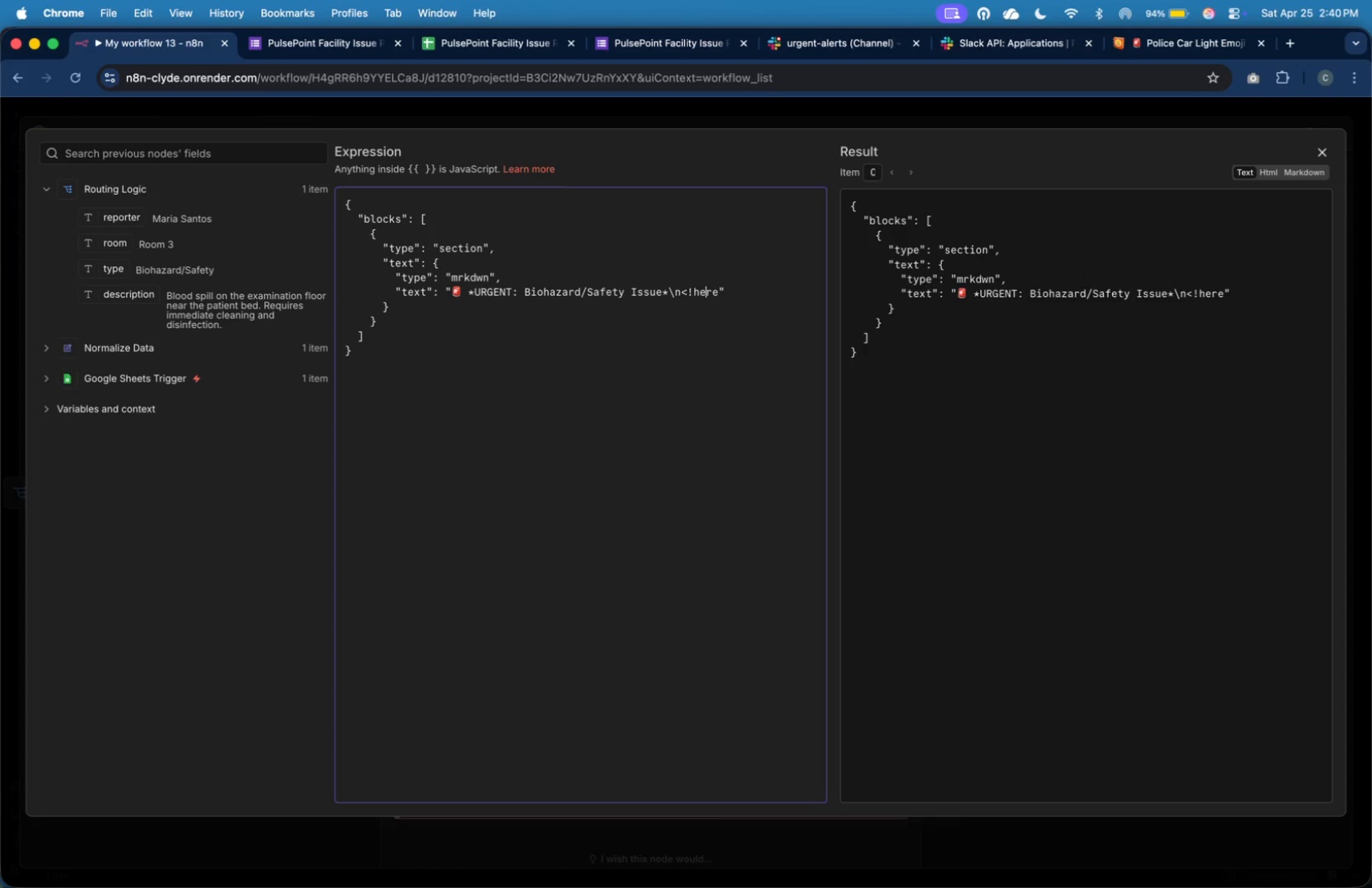 
key(ArrowRight)
 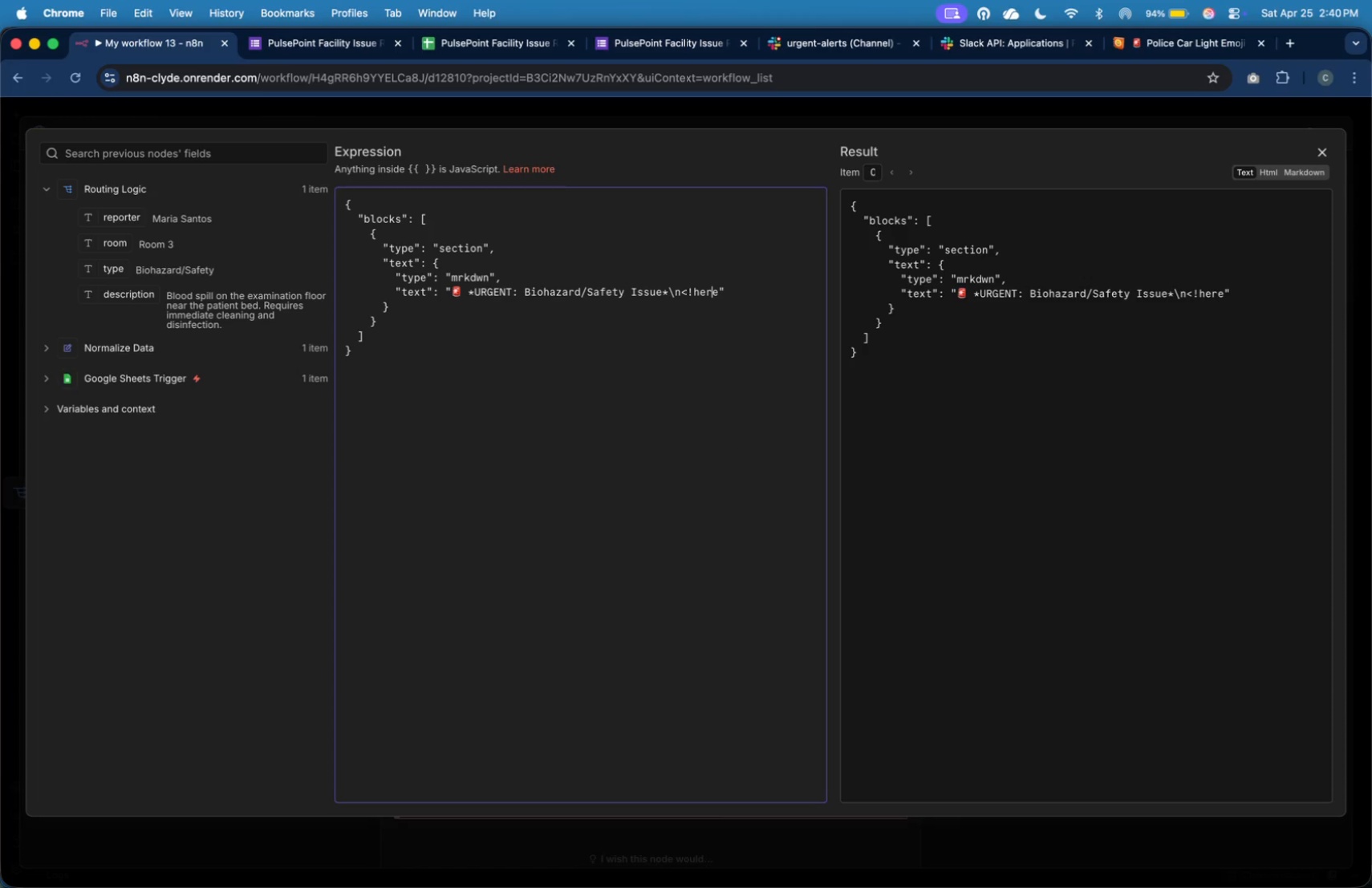 
key(ArrowRight)
 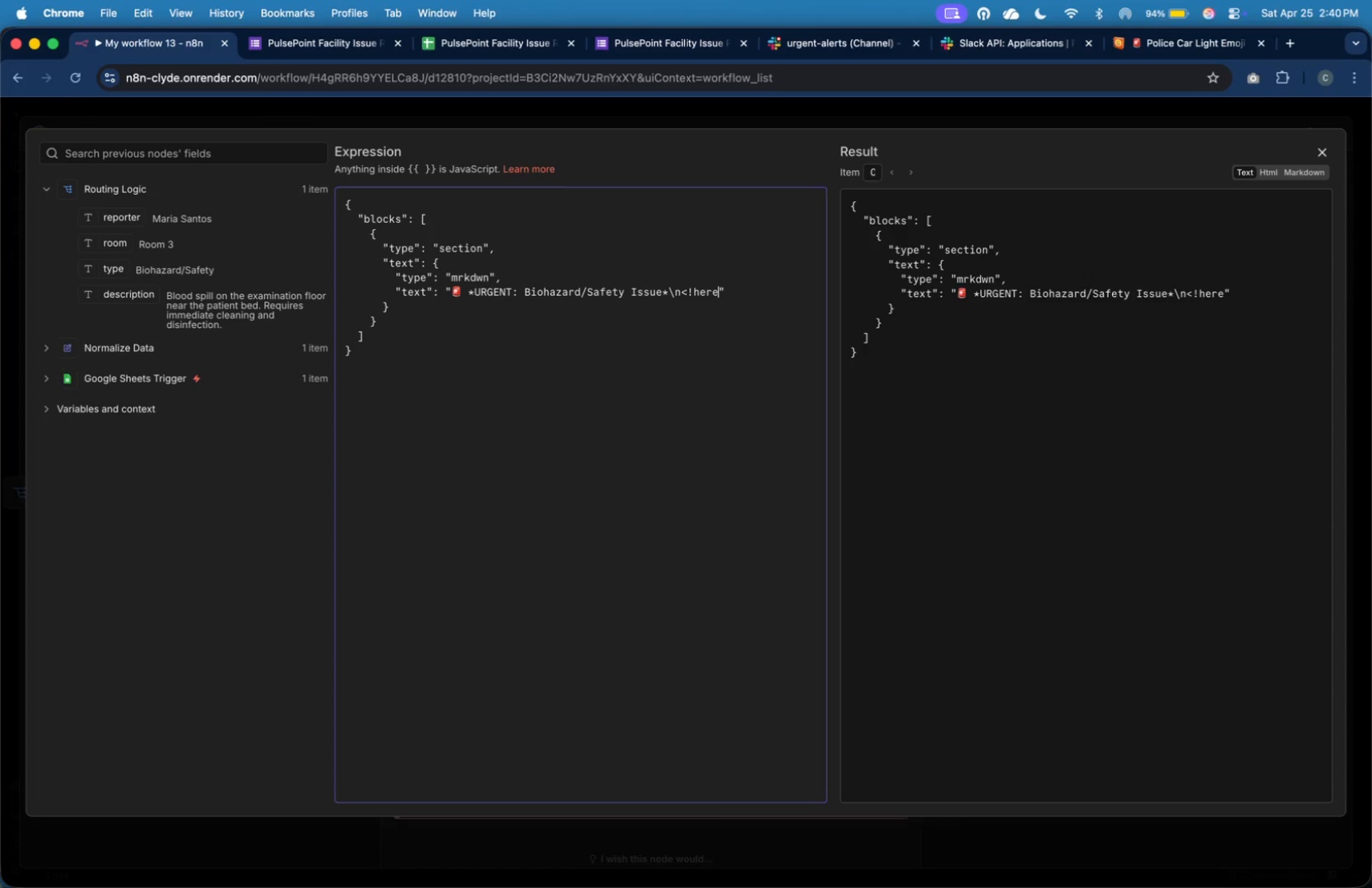 
key(Shift+Period)
 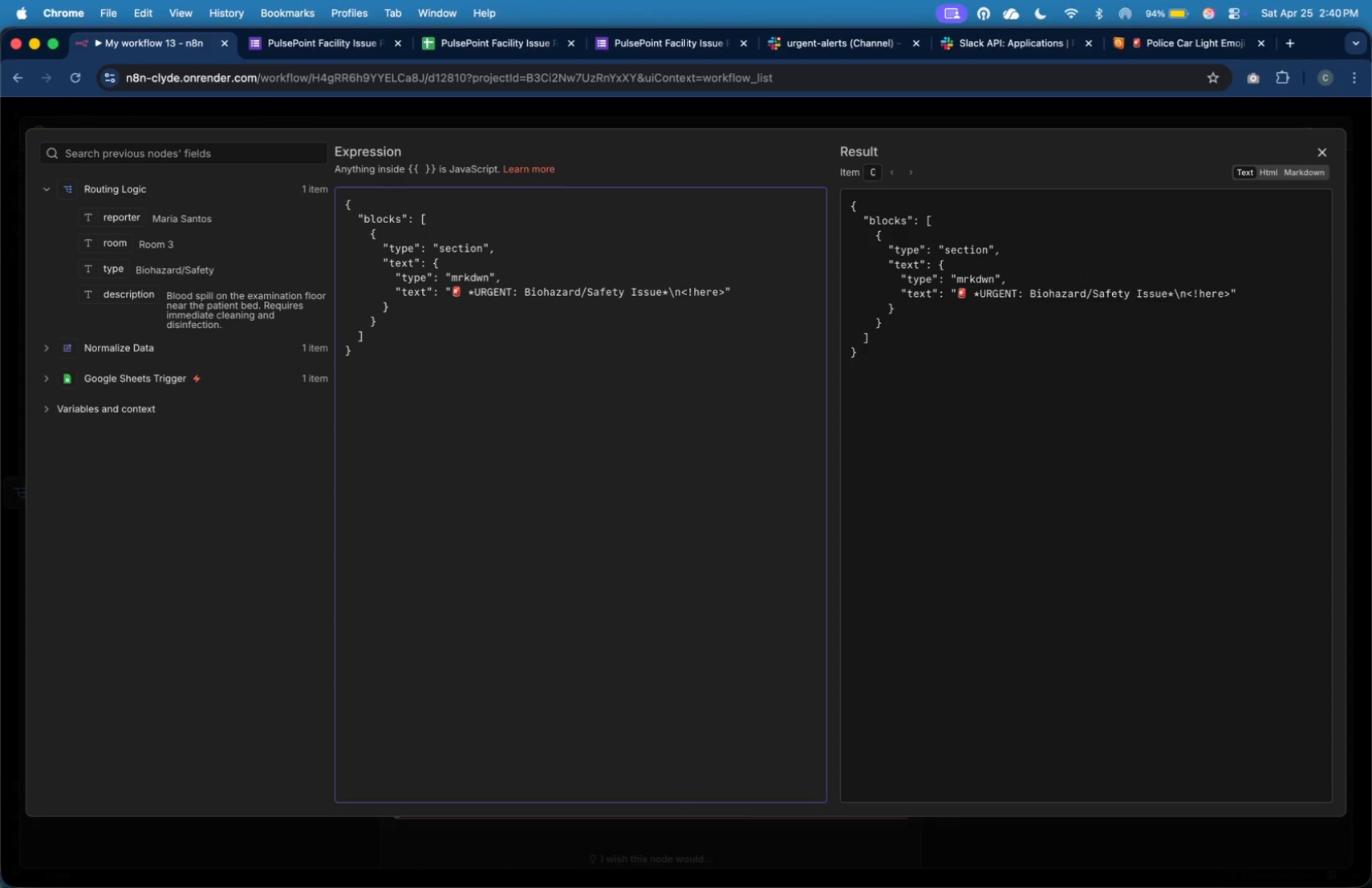 
wait(10.6)
 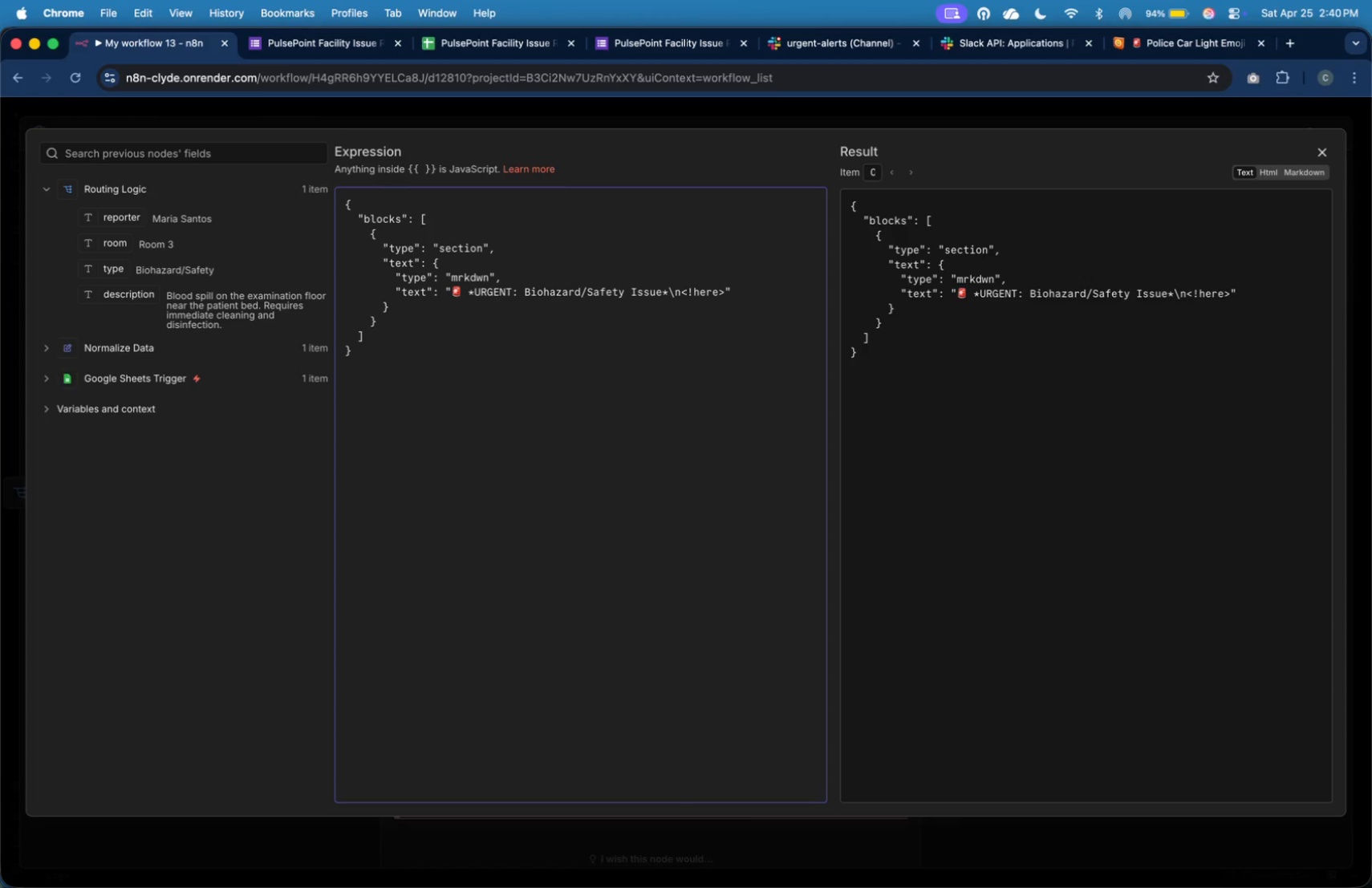 
type( Immediarte)
key(Backspace)
key(Backspace)
key(Backspace)
type(te )
 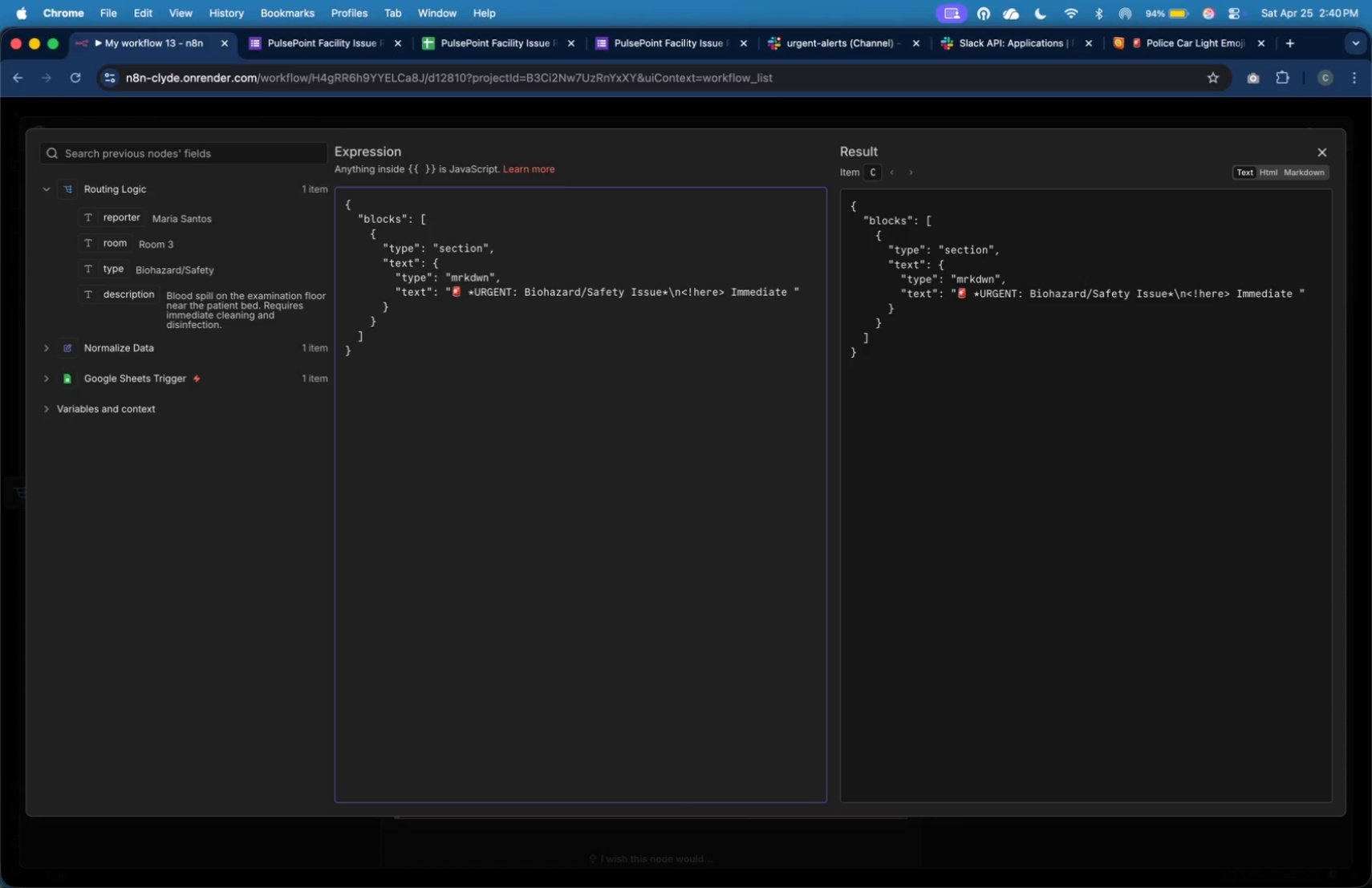 
type(attention required)
 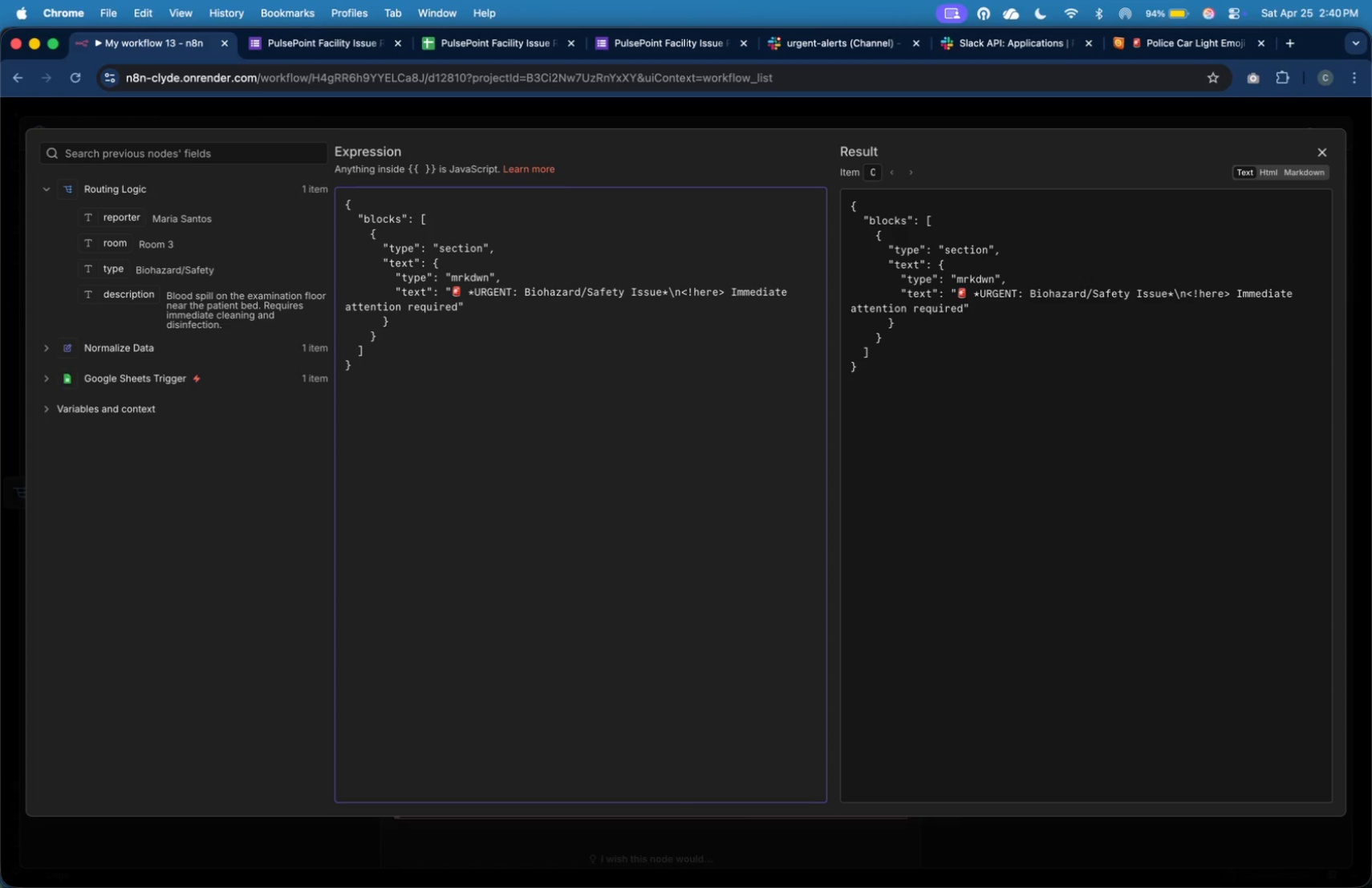 
wait(6.23)
 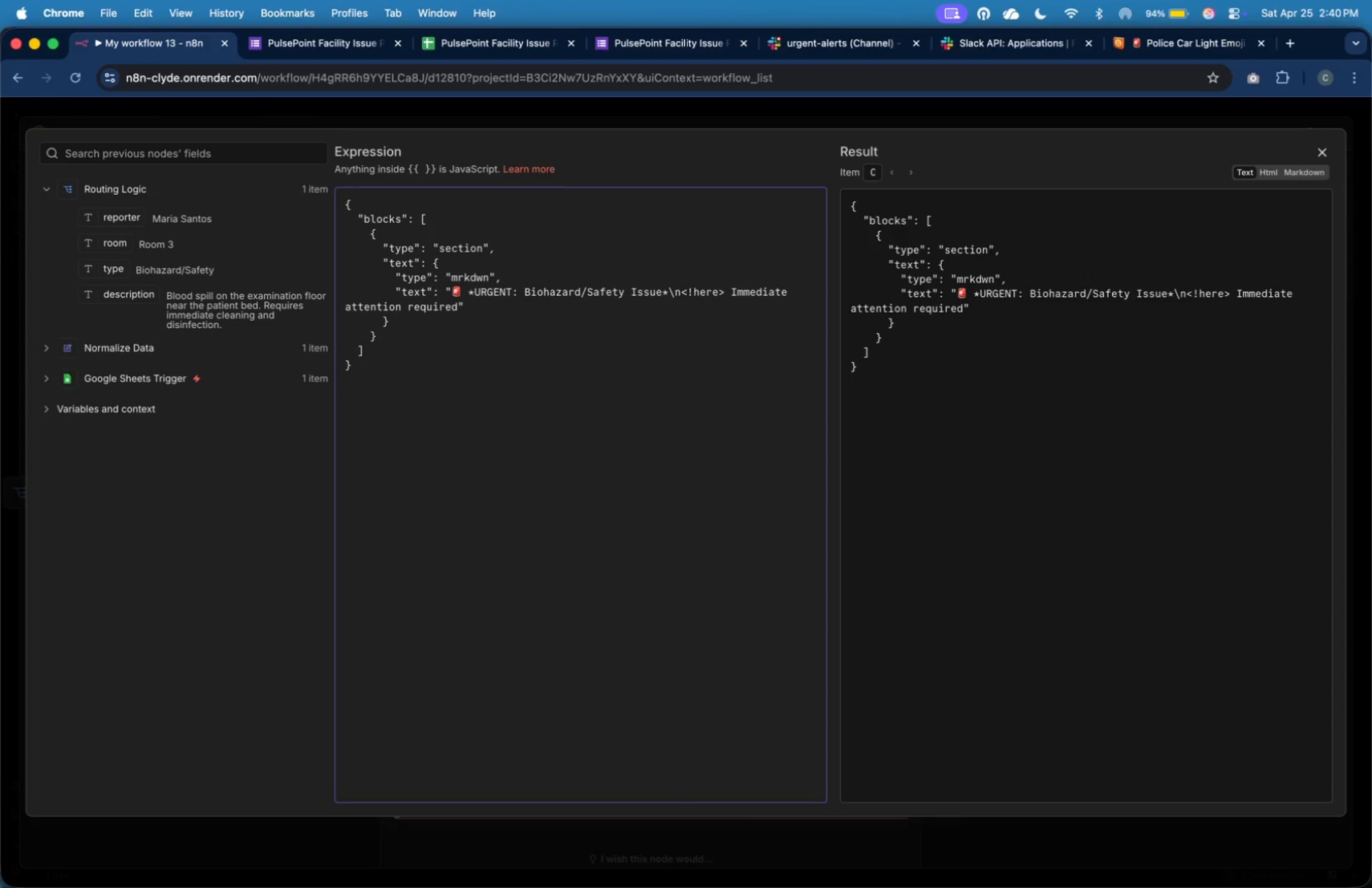 
key(Period)
 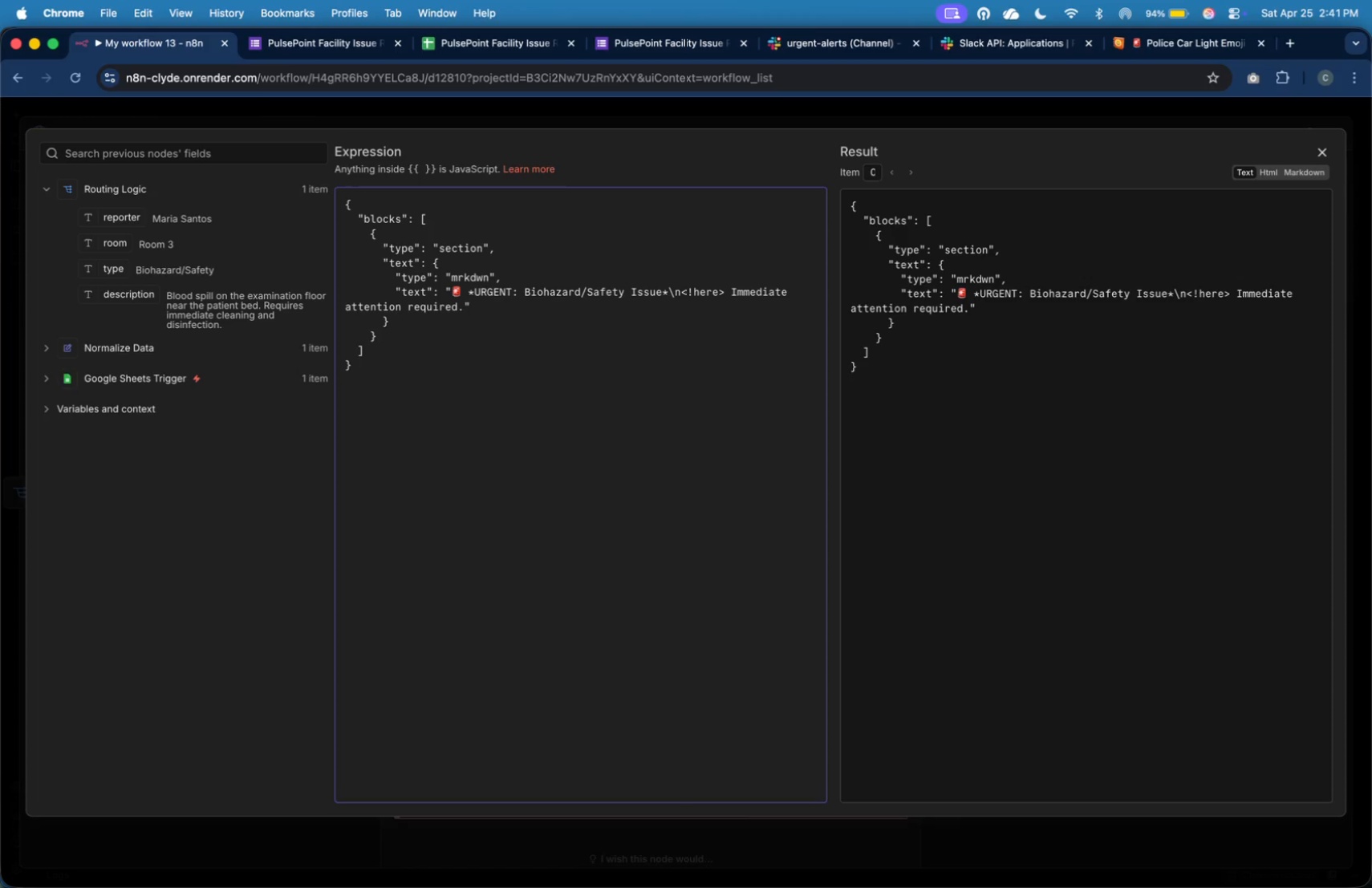 
key(ArrowDown)
 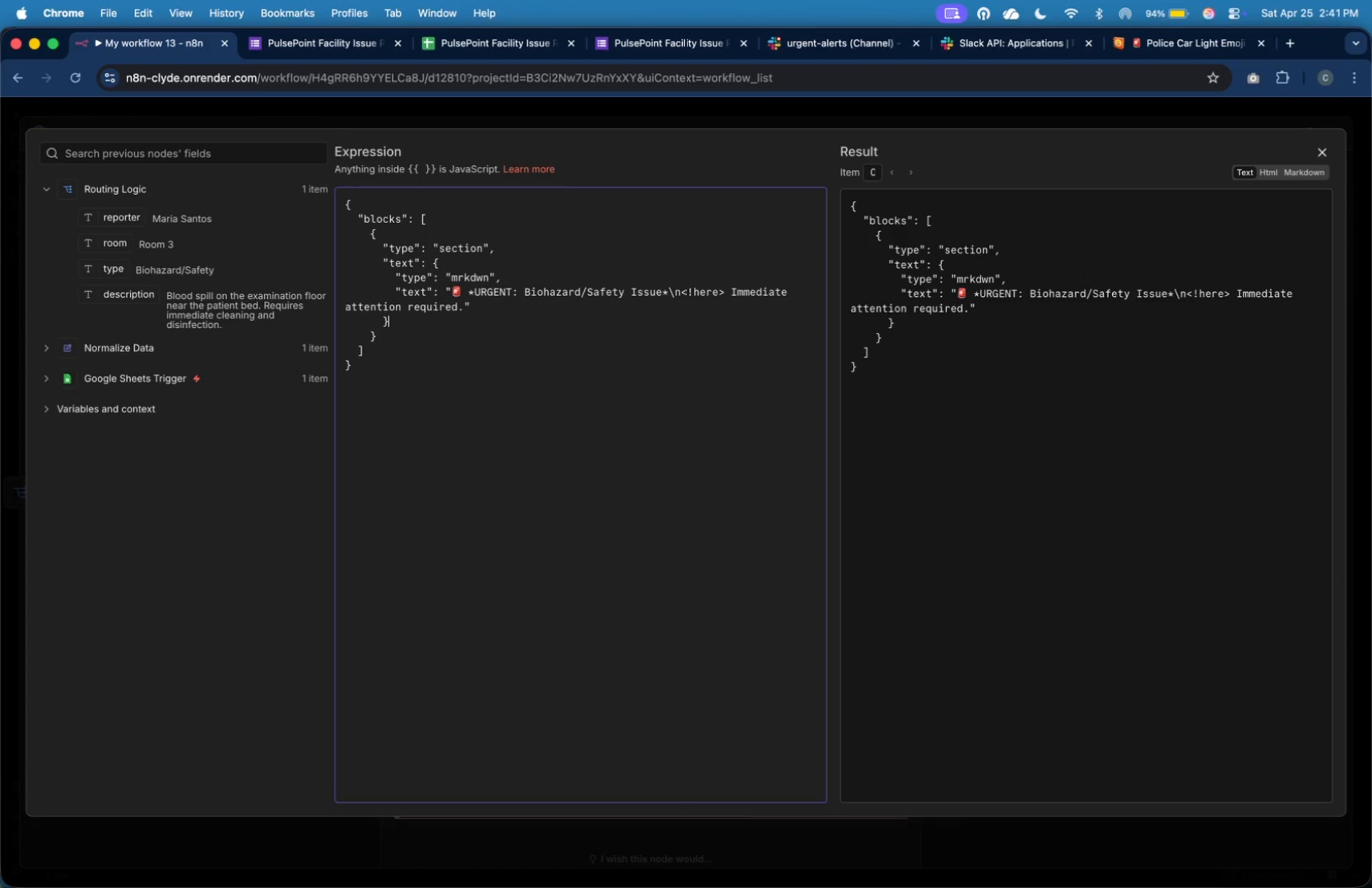 
key(ArrowDown)
 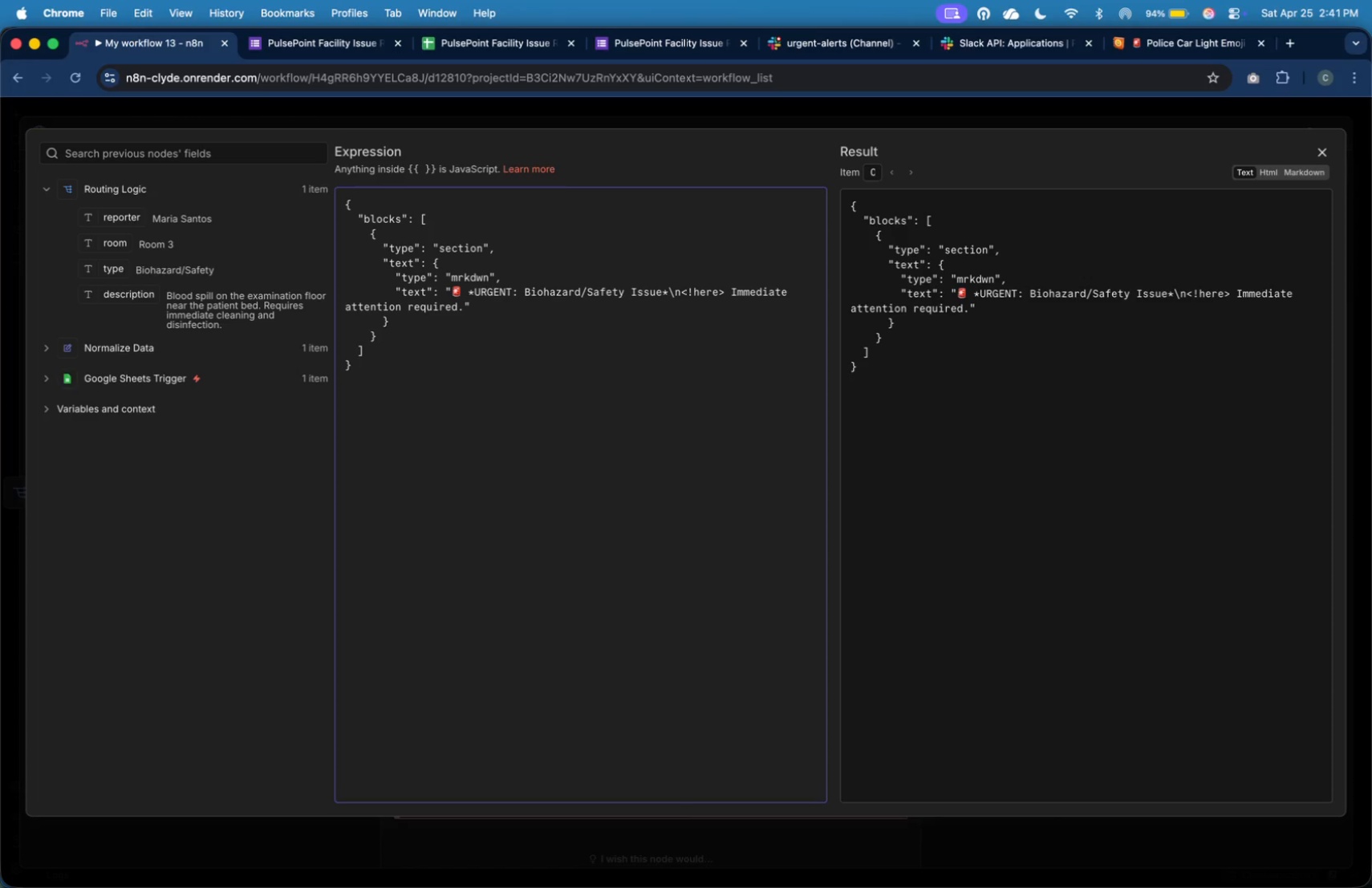 
key(Comma)
 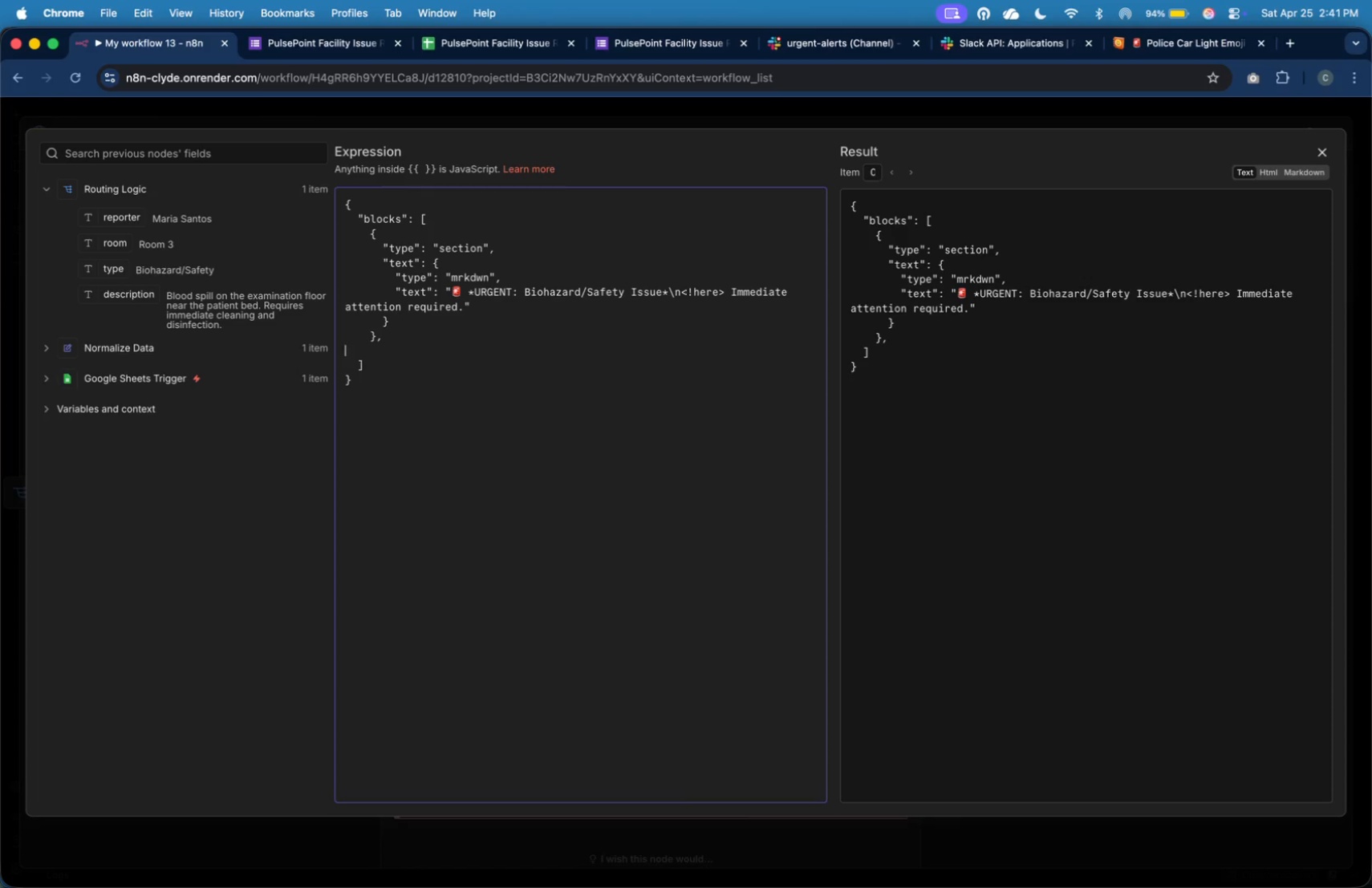 
key(Enter)
 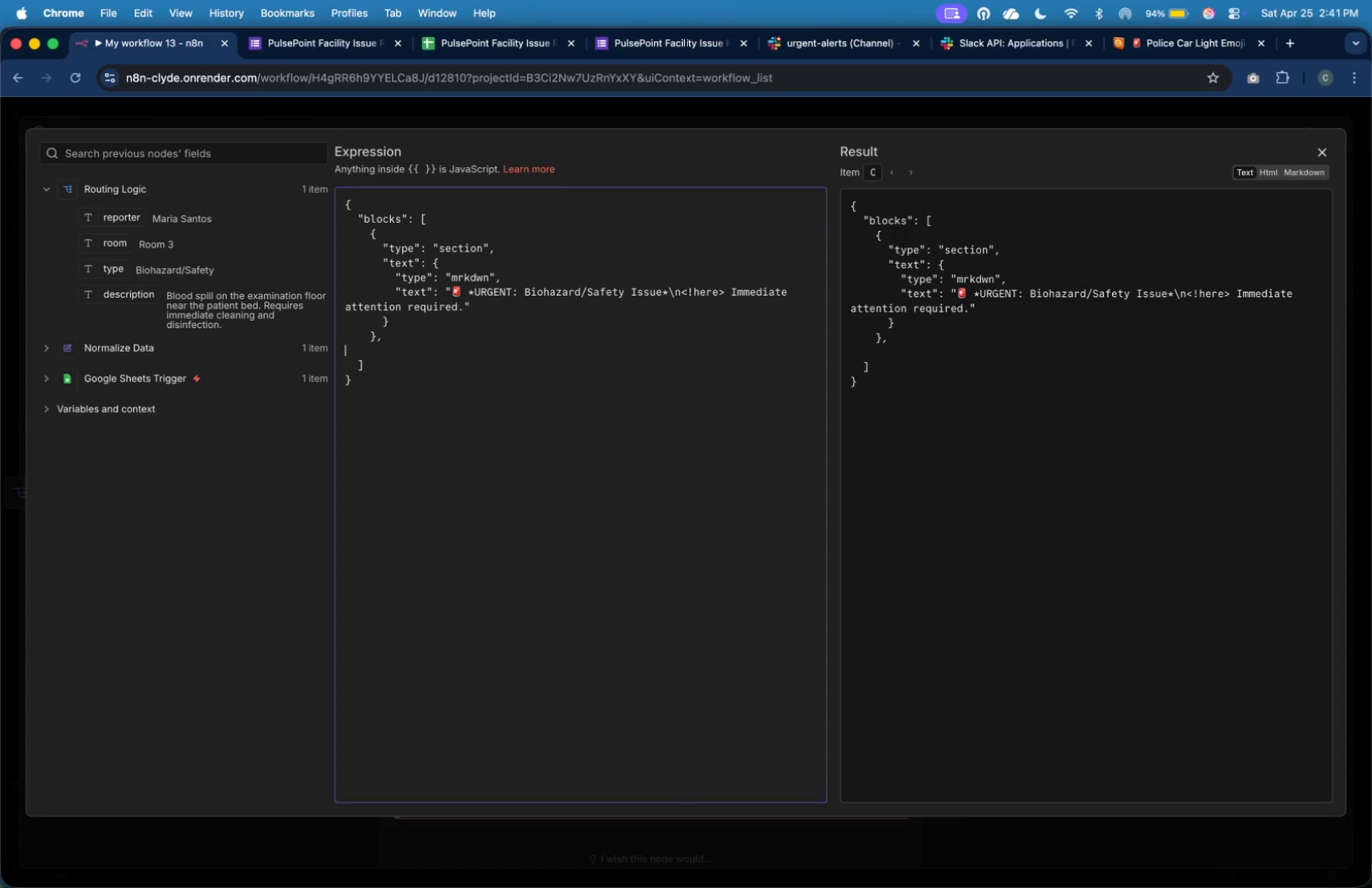 
key(Tab)
 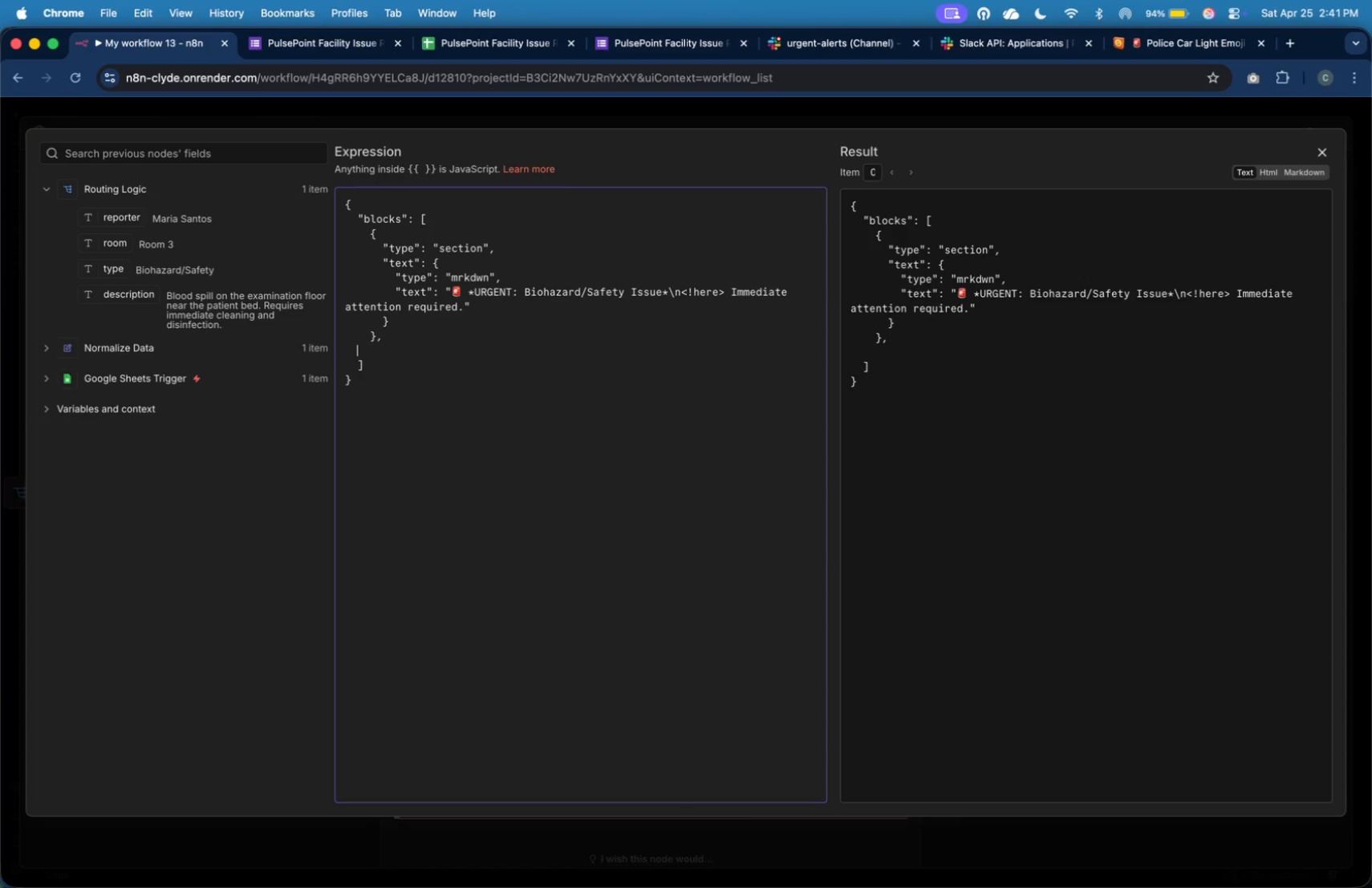 
key(Tab)
 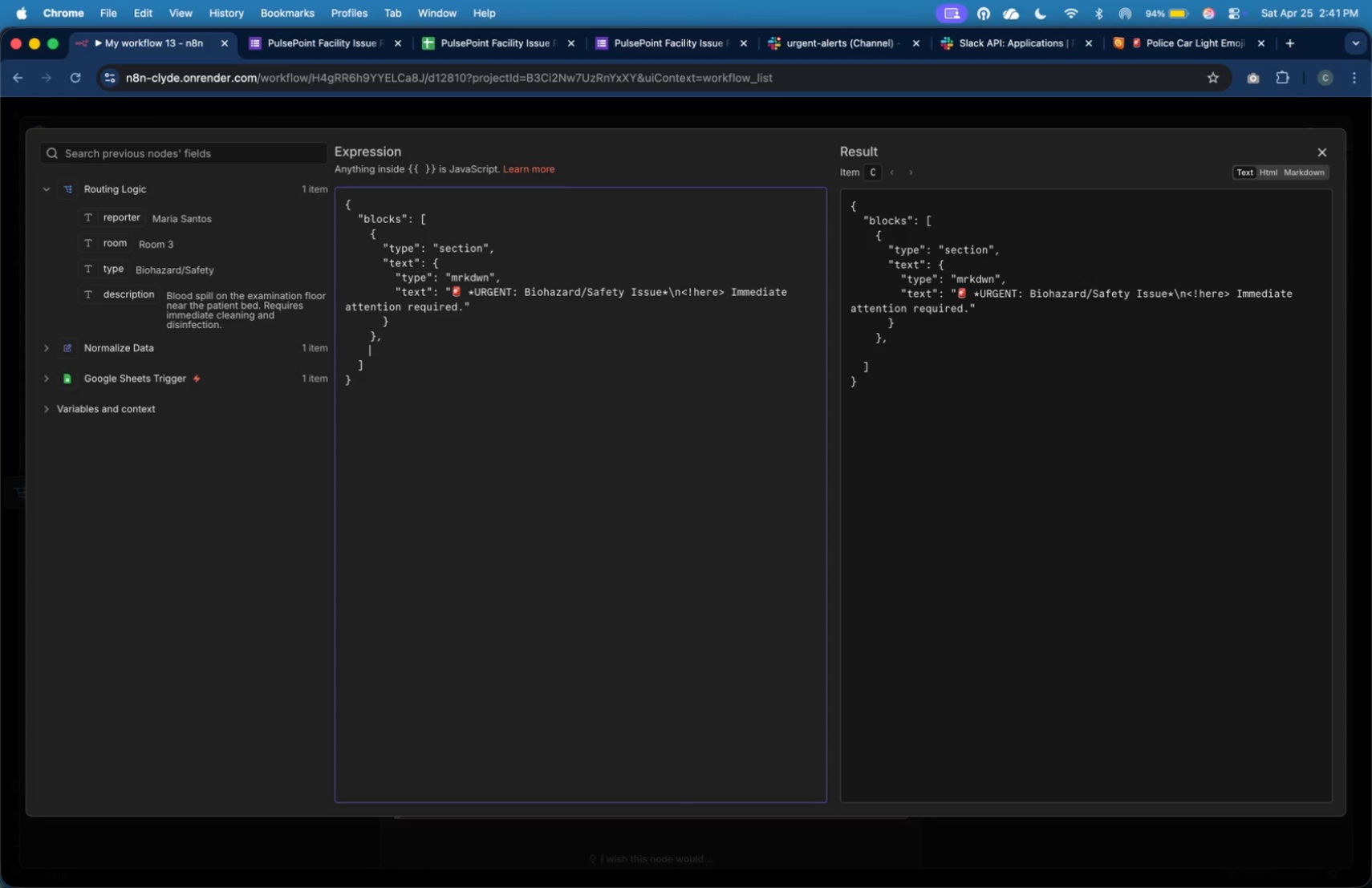 
key(Shift+BracketLeft)
 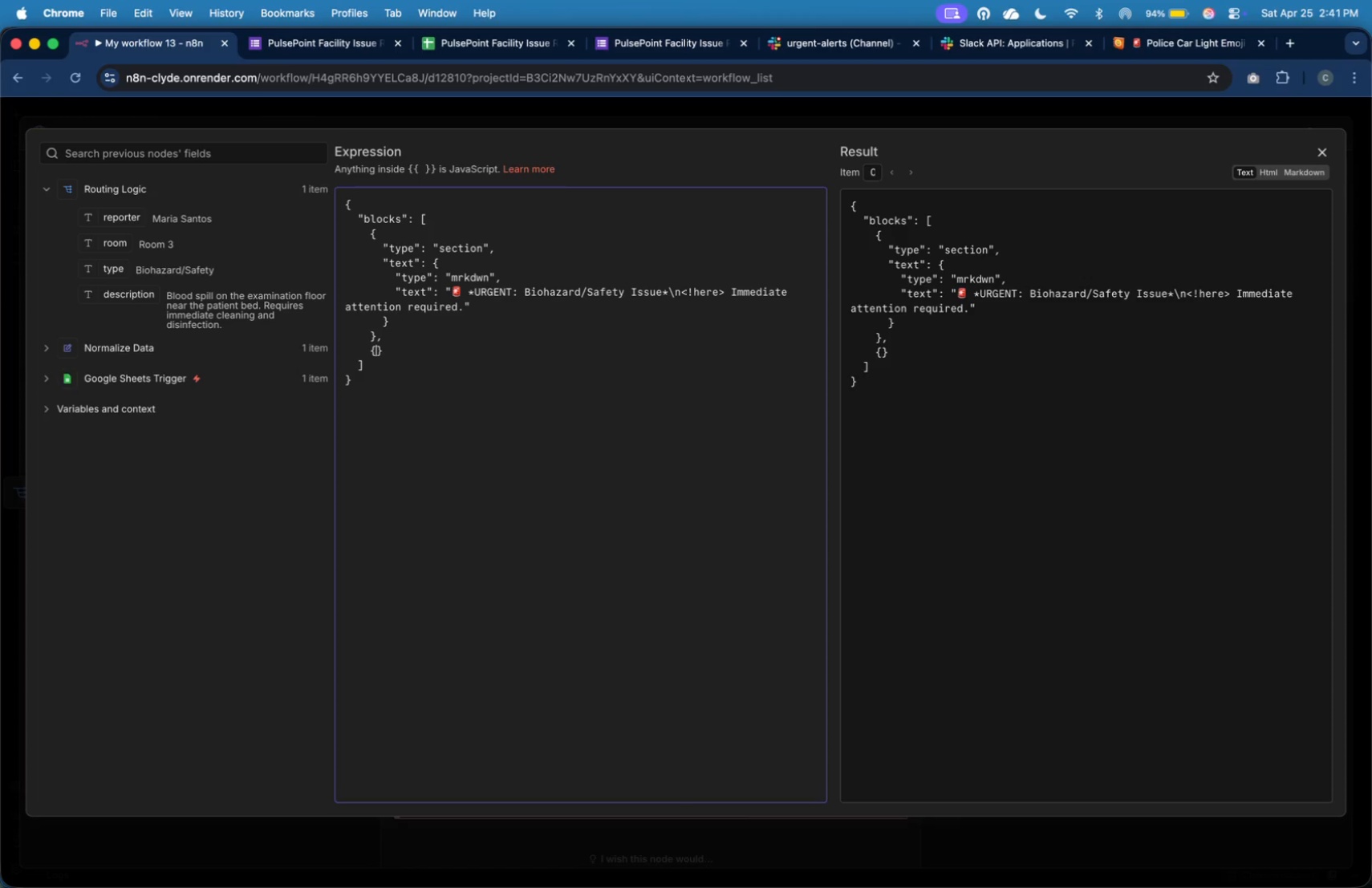 
wait(5.71)
 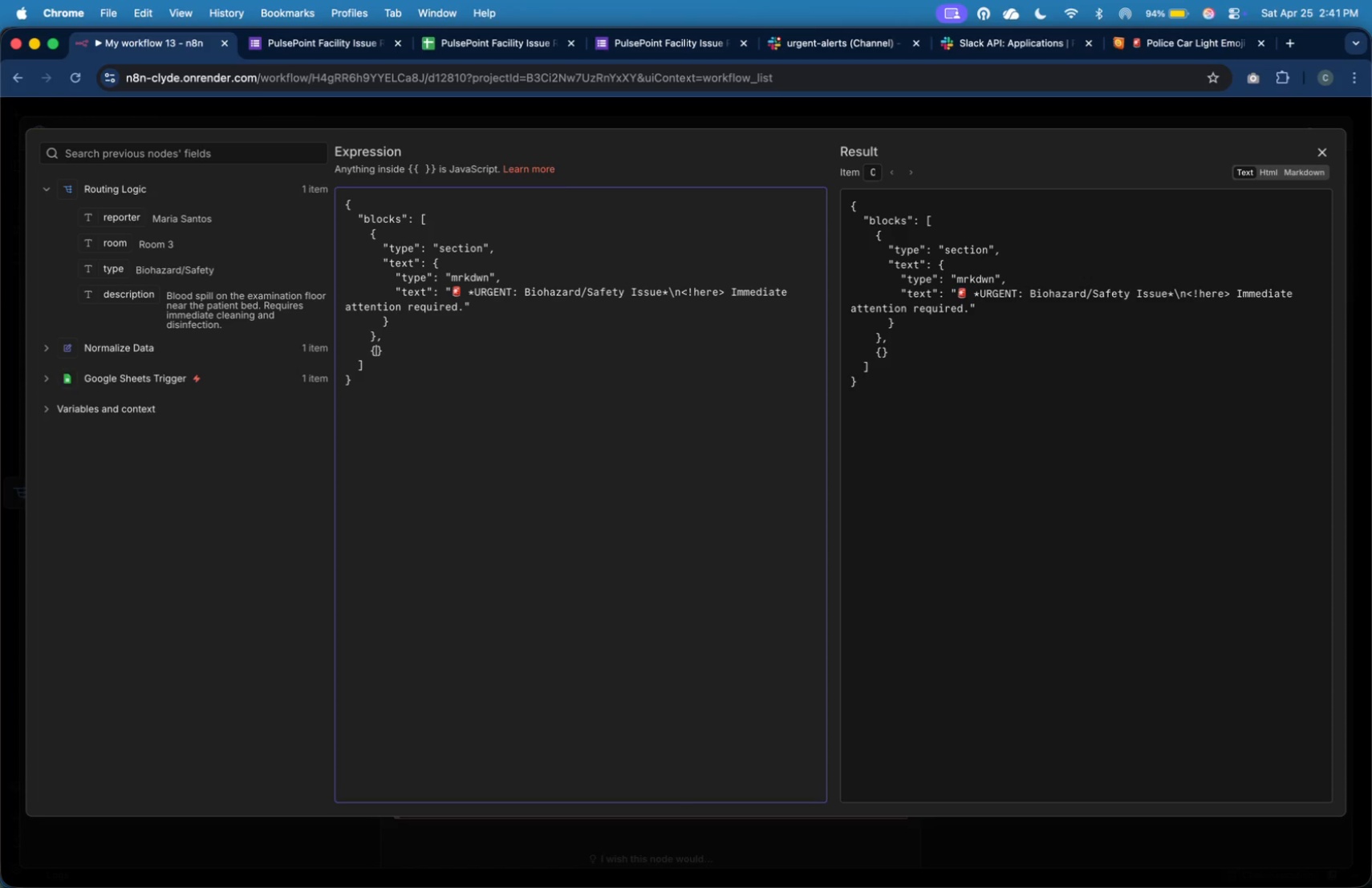 
left_click_drag(start_coordinate=[956, 315], to_coordinate=[966, 310])
 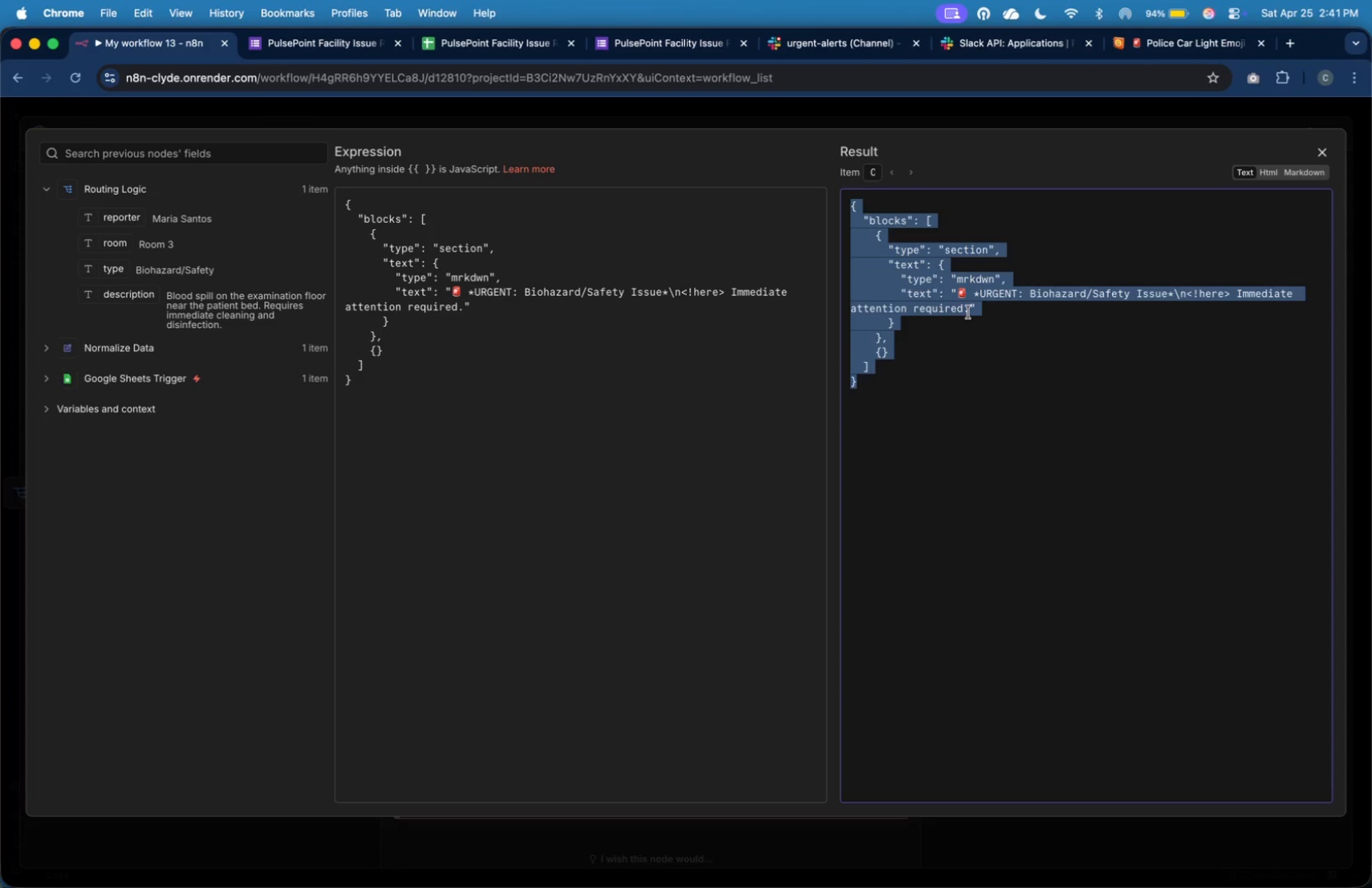 
left_click([691, 348])
 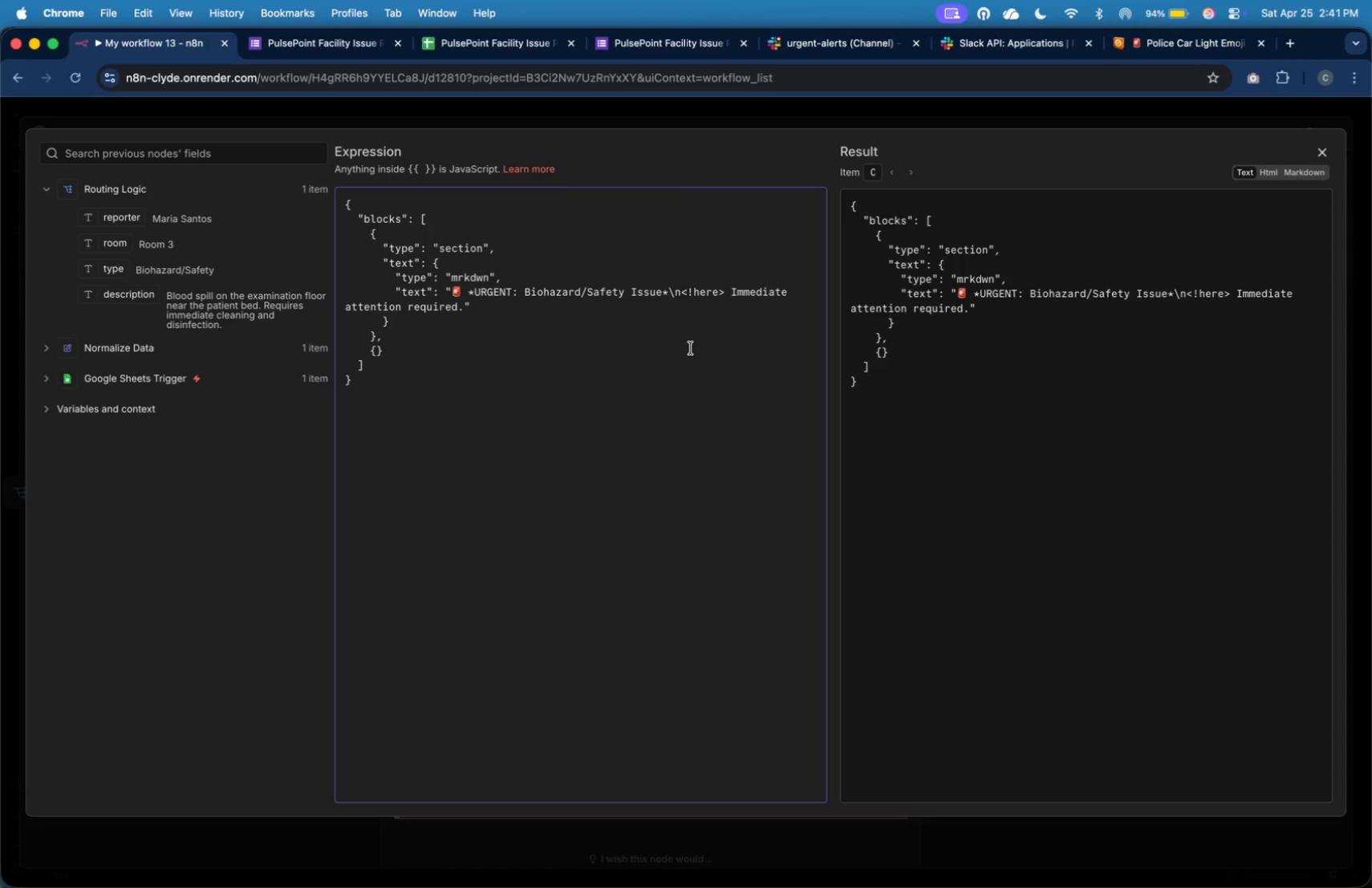 
key(ArrowLeft)
 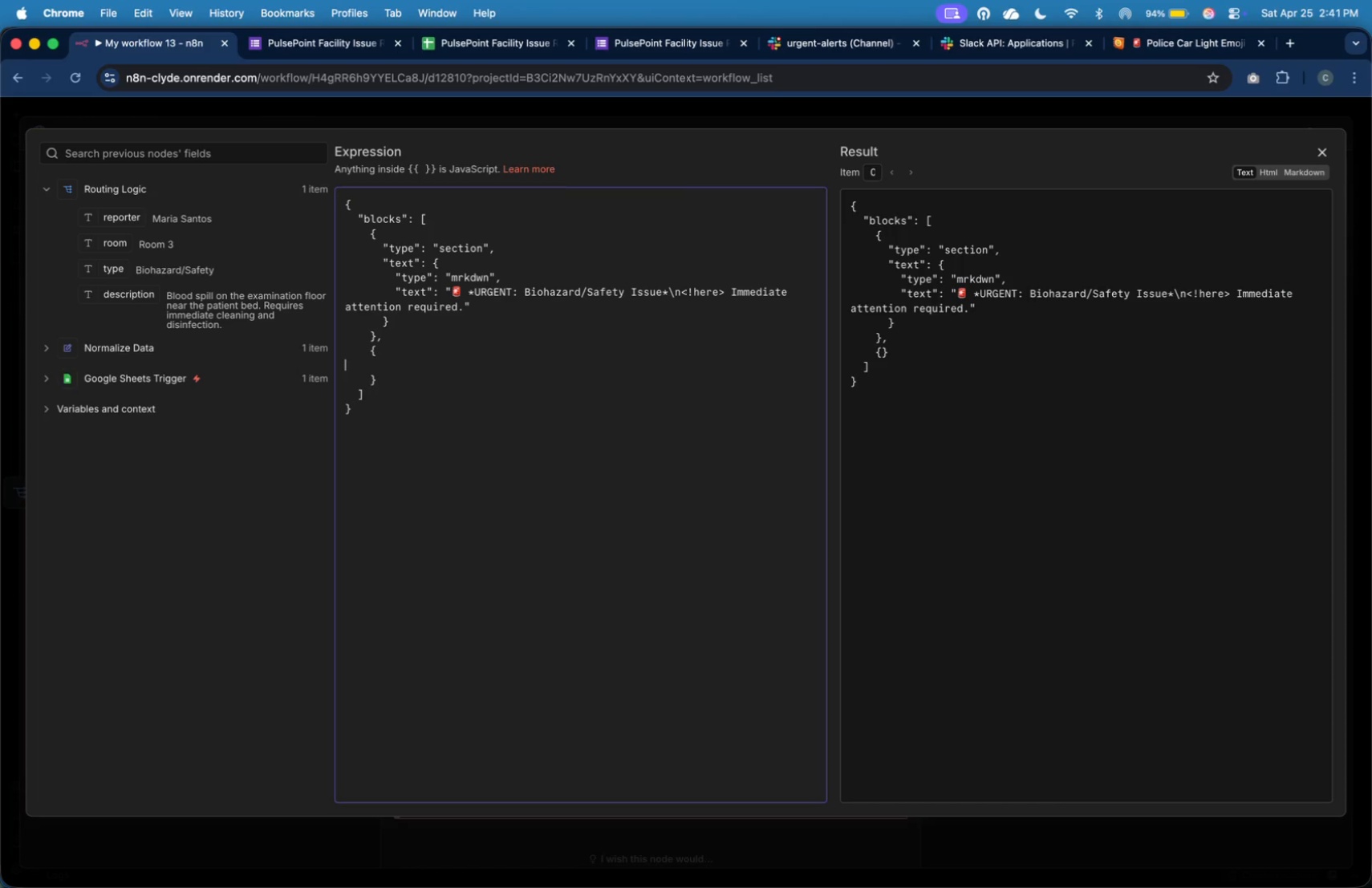 
key(Enter)
 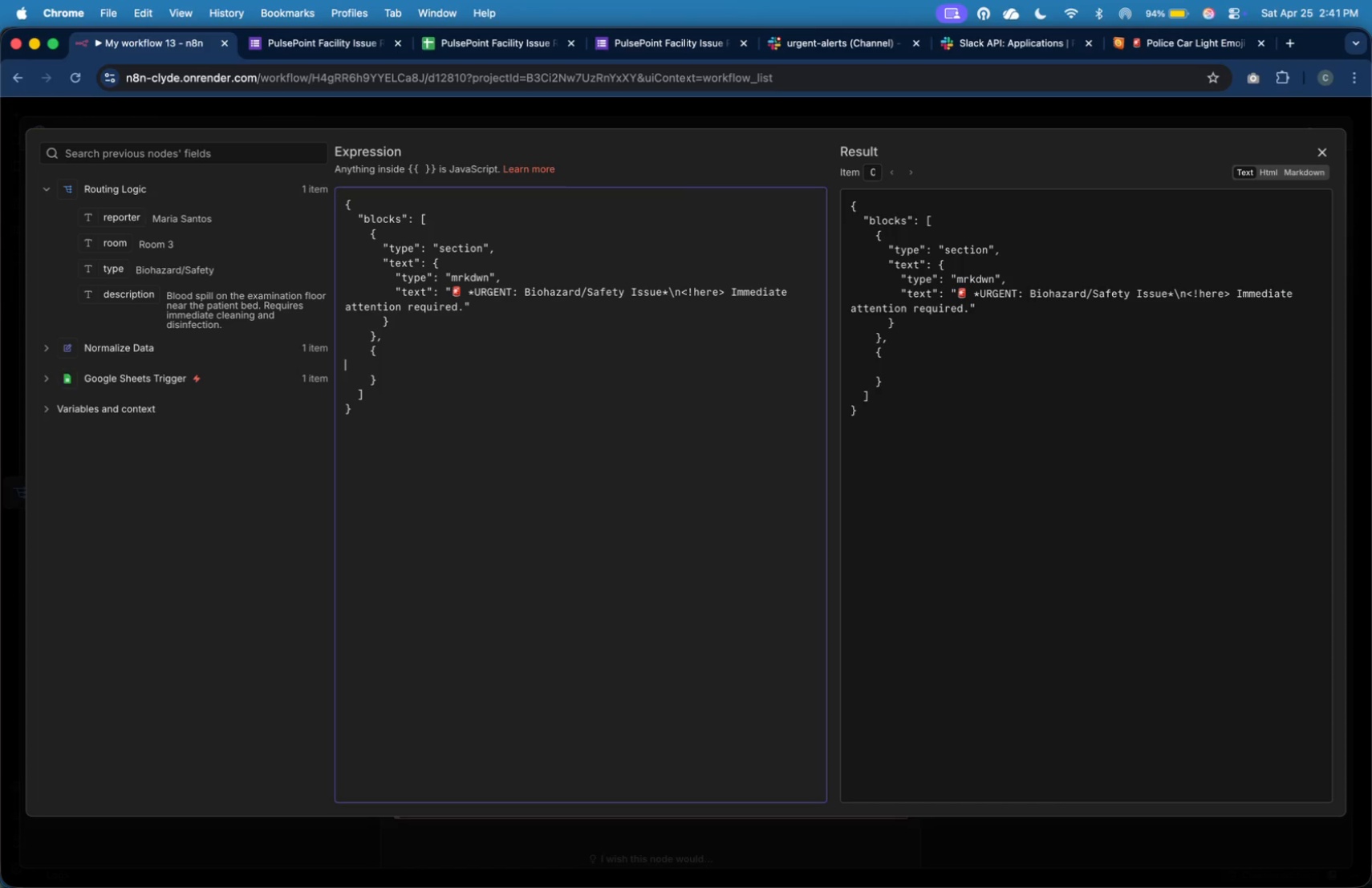 
key(Tab)
 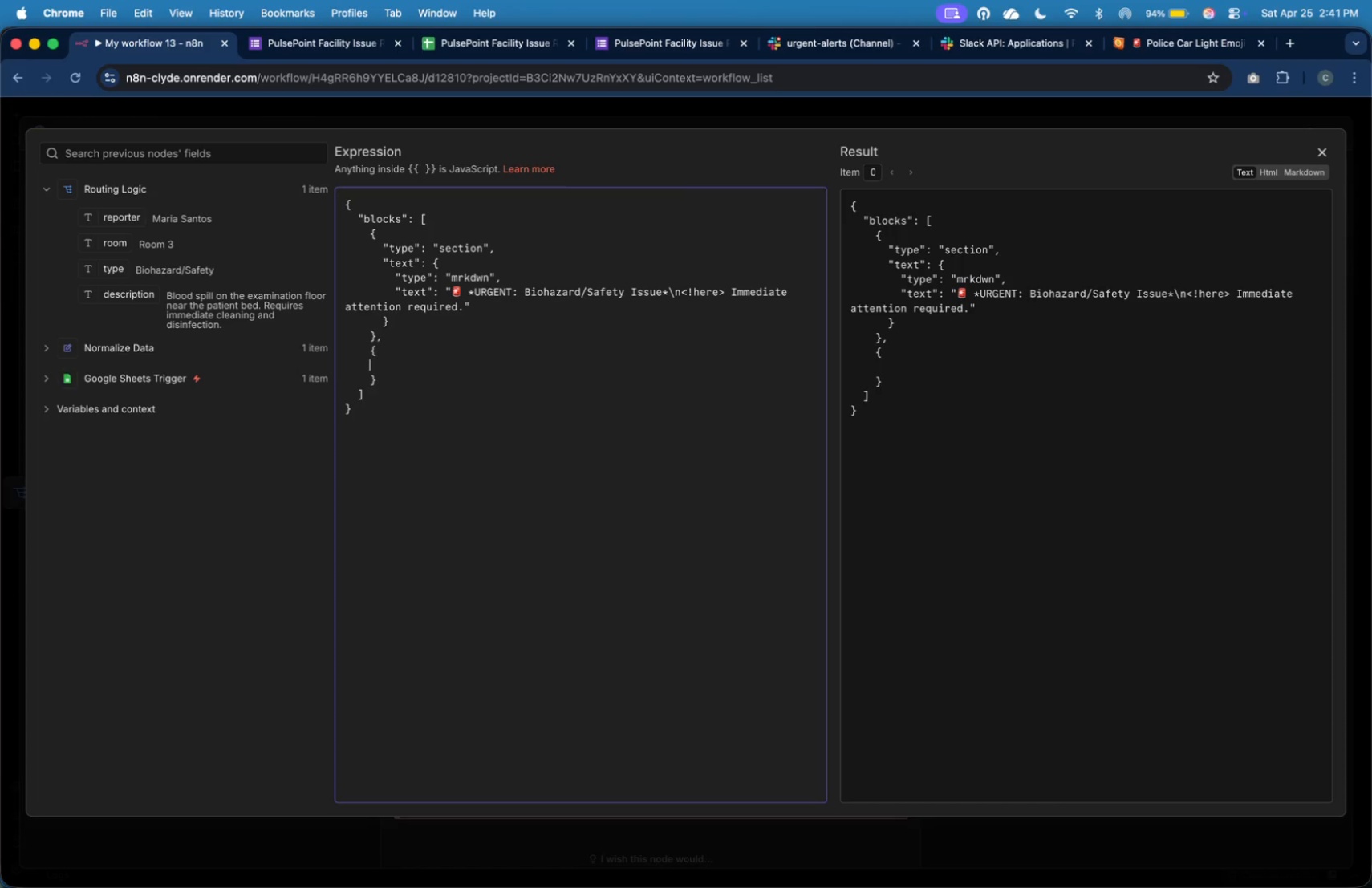 
key(Tab)
 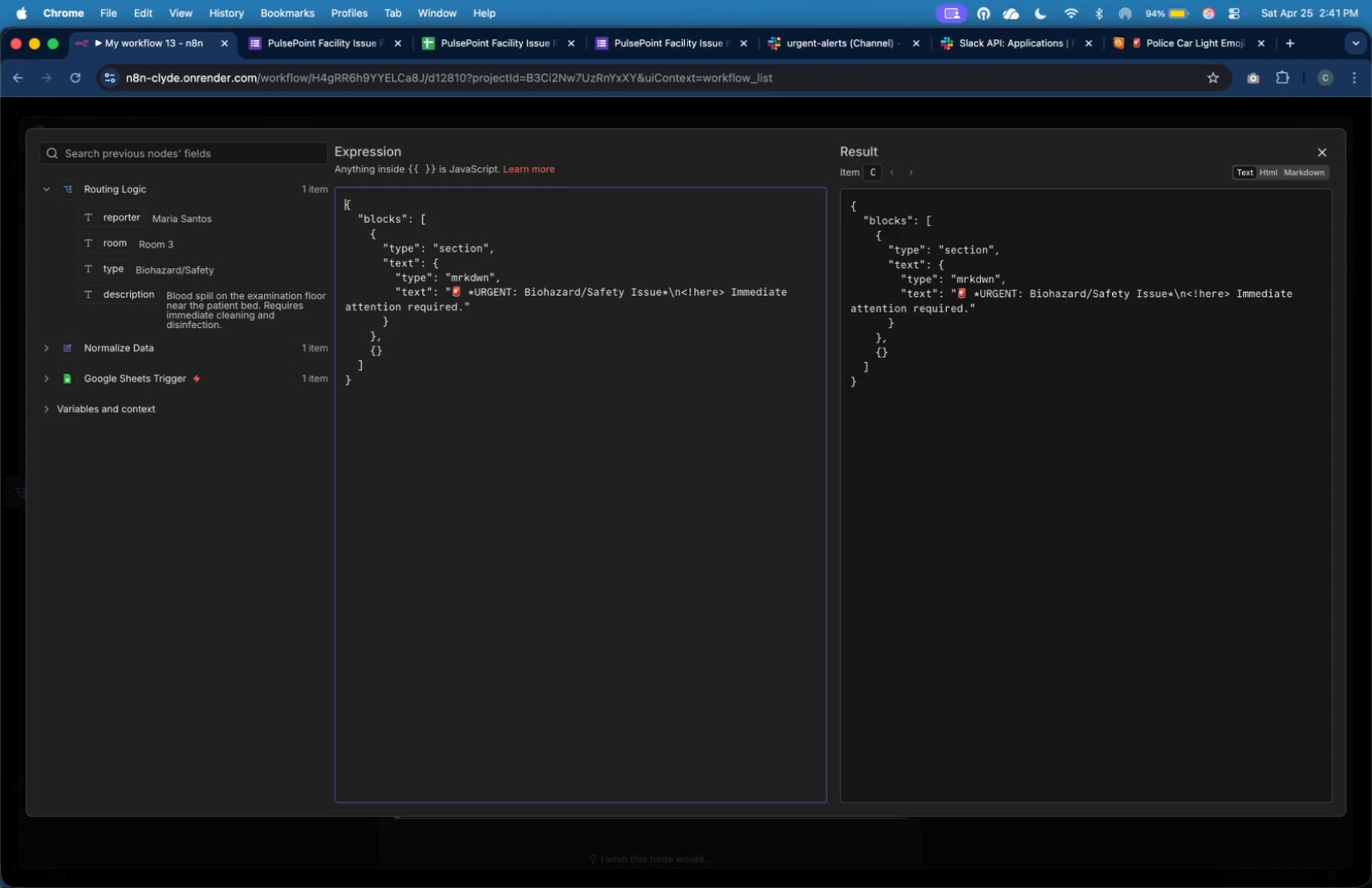 
hold_key(key=ArrowDown, duration=1.23)
 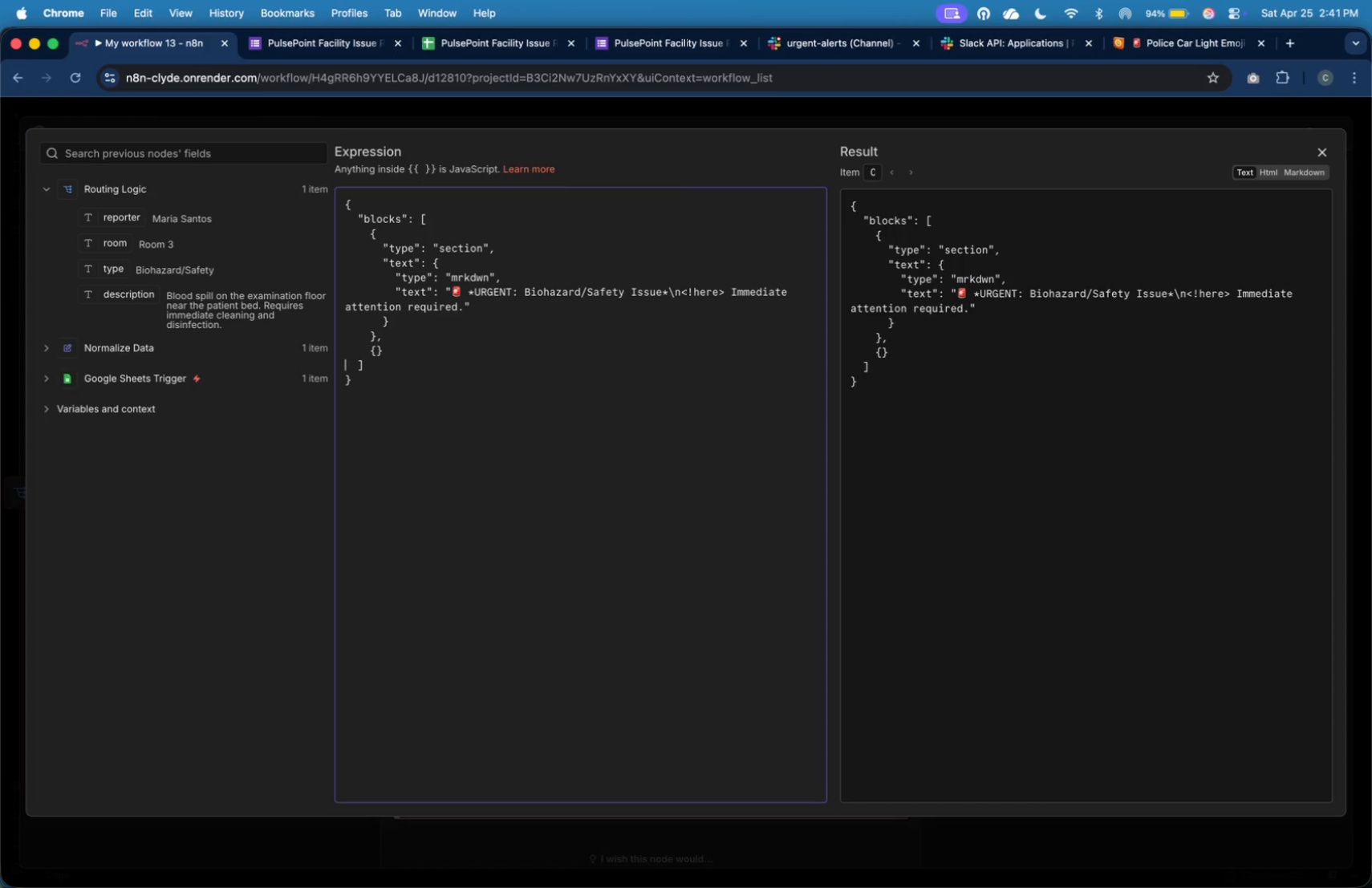 
key(ArrowDown)
 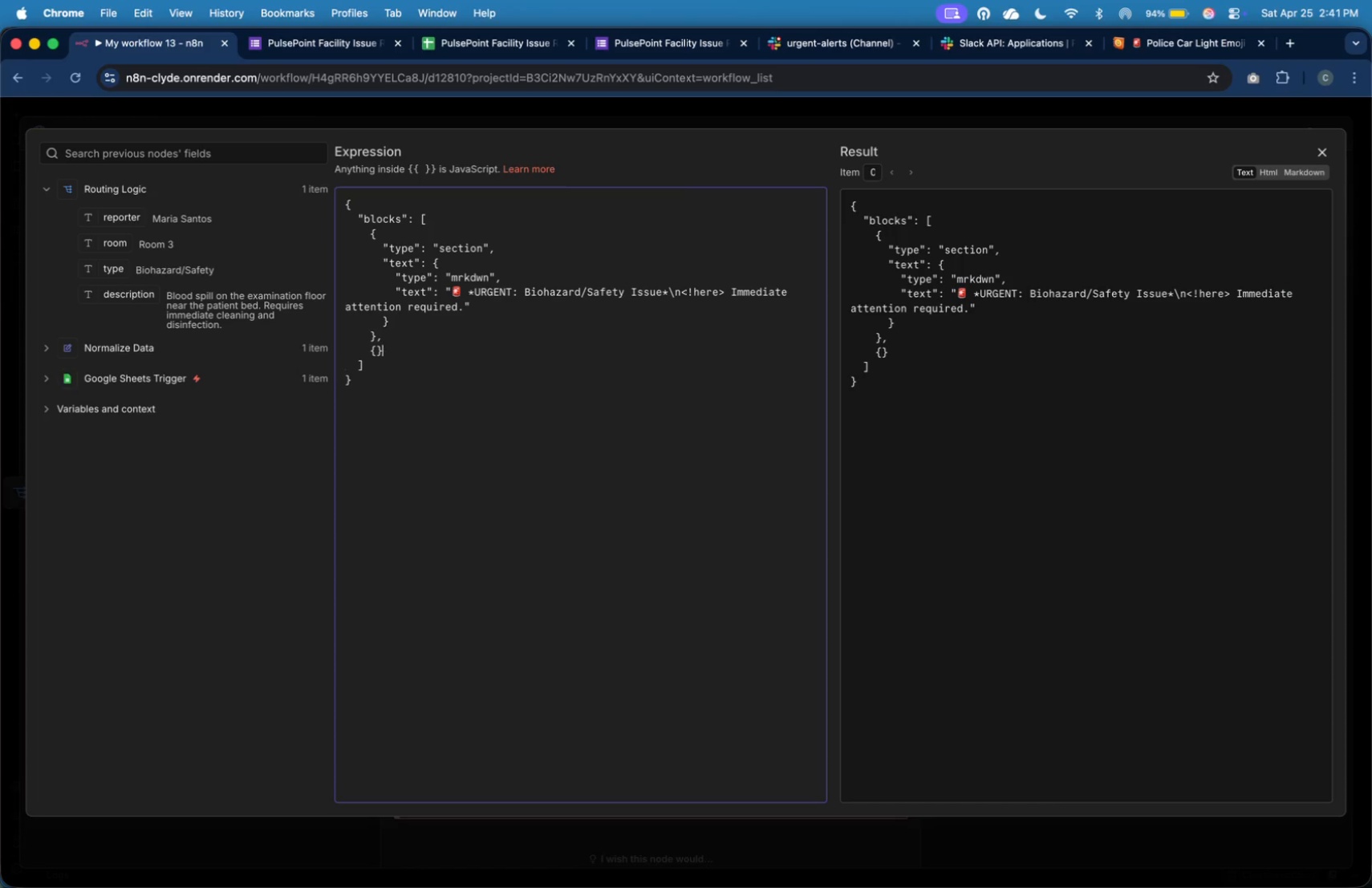 
key(ArrowLeft)
 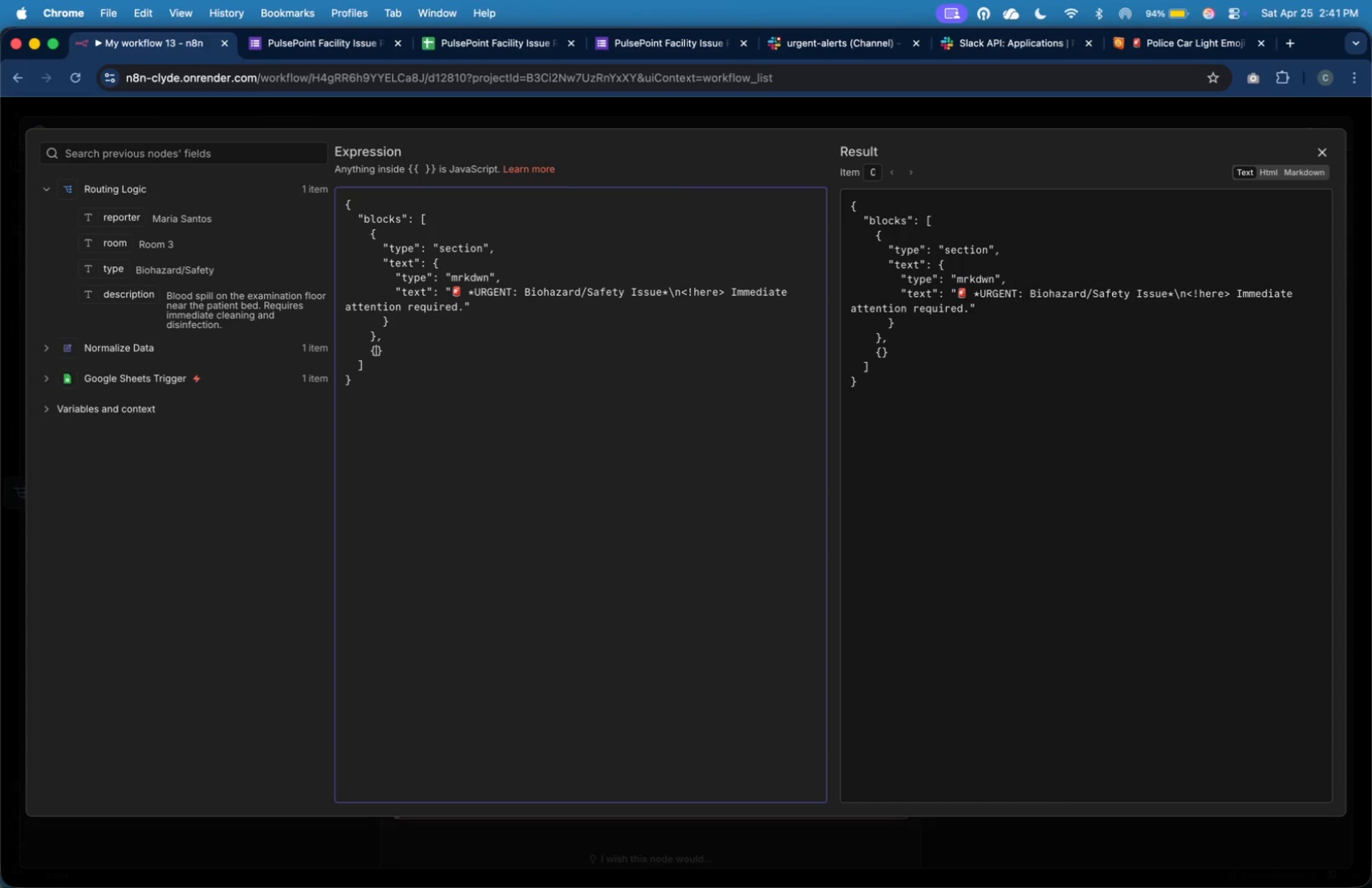 
key(ArrowLeft)
 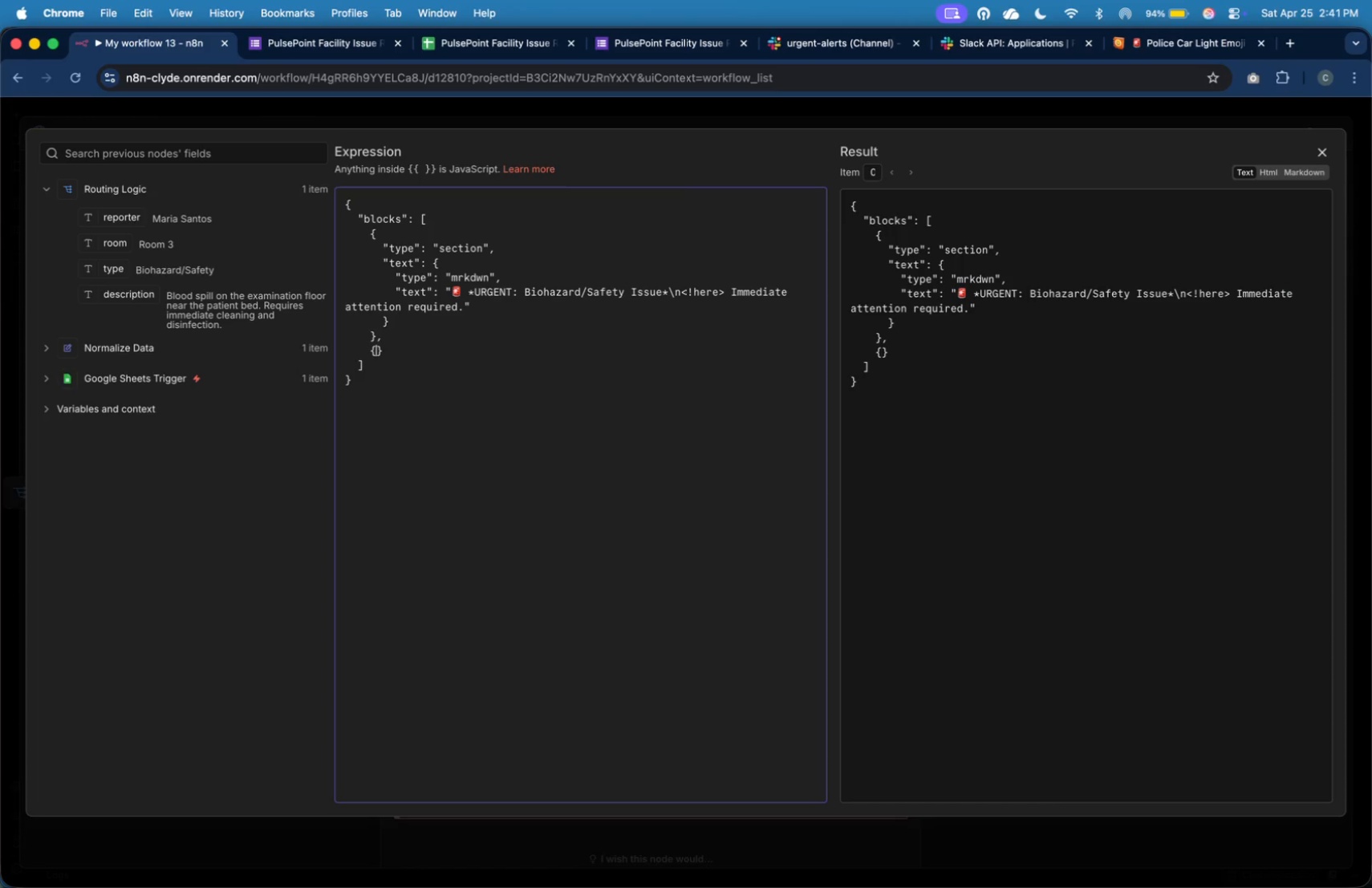 
key(Enter)
 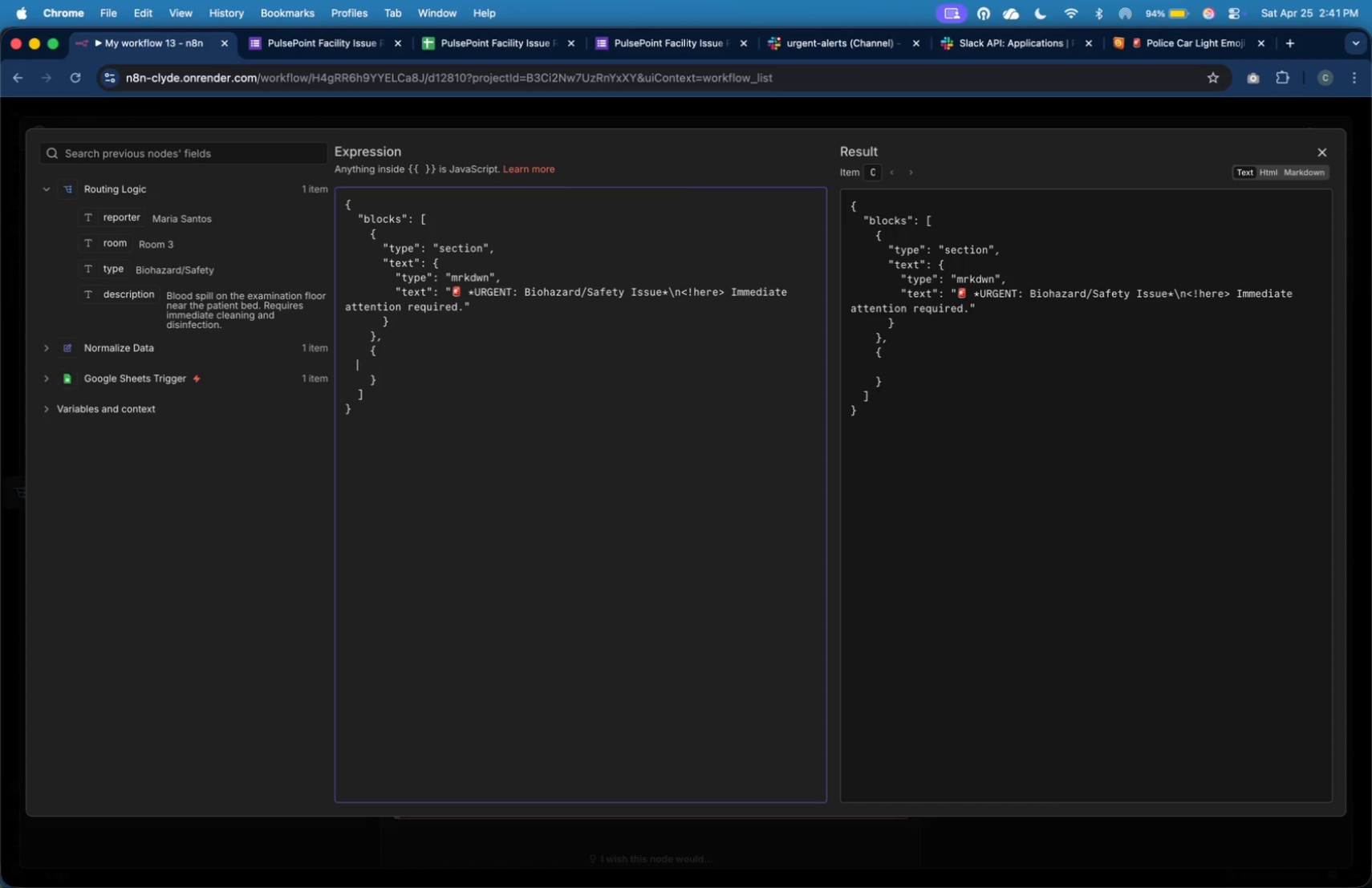 
key(Tab)
key(Tab)
key(Tab)
type("type)
 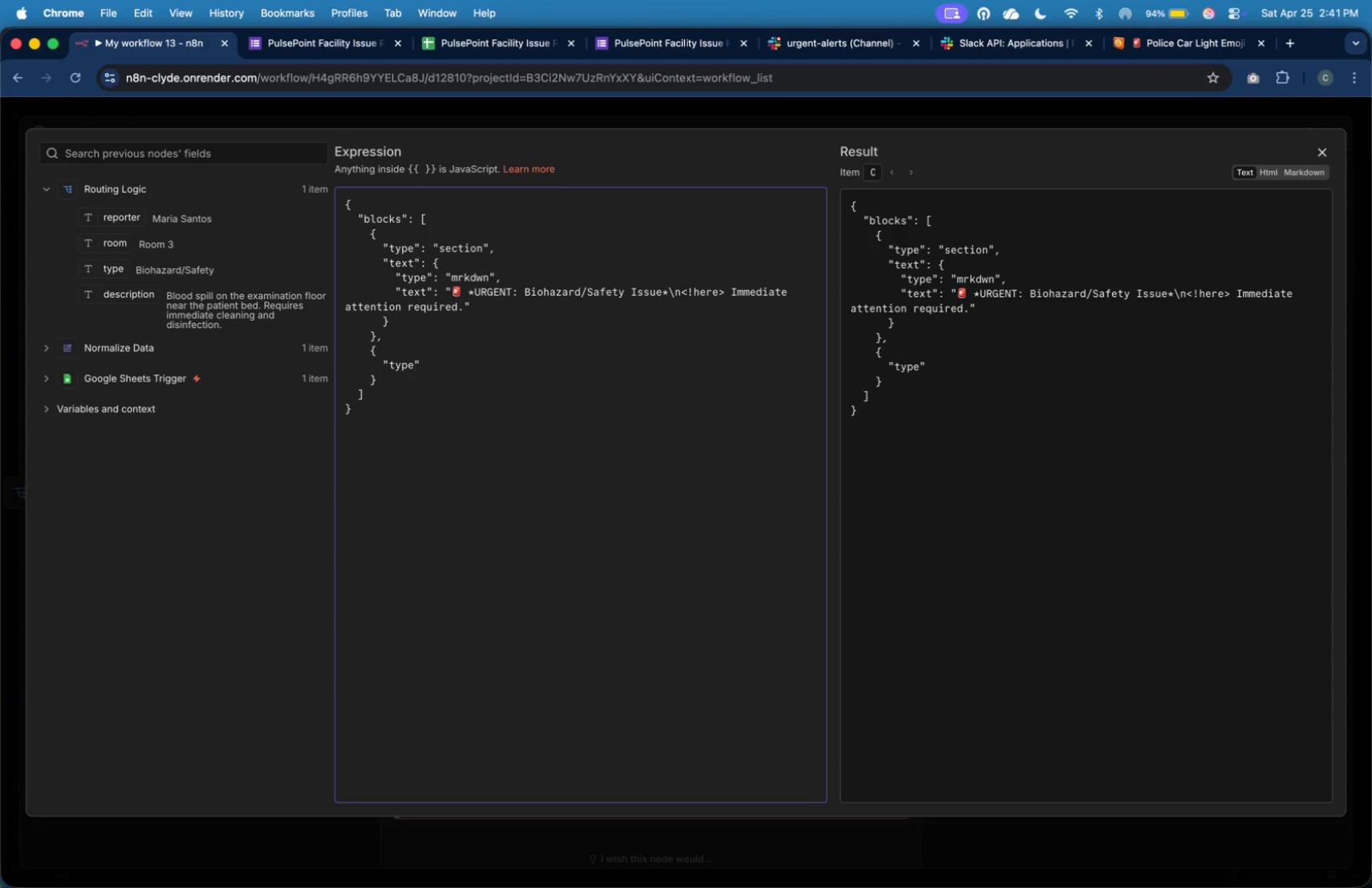 
wait(42.02)
 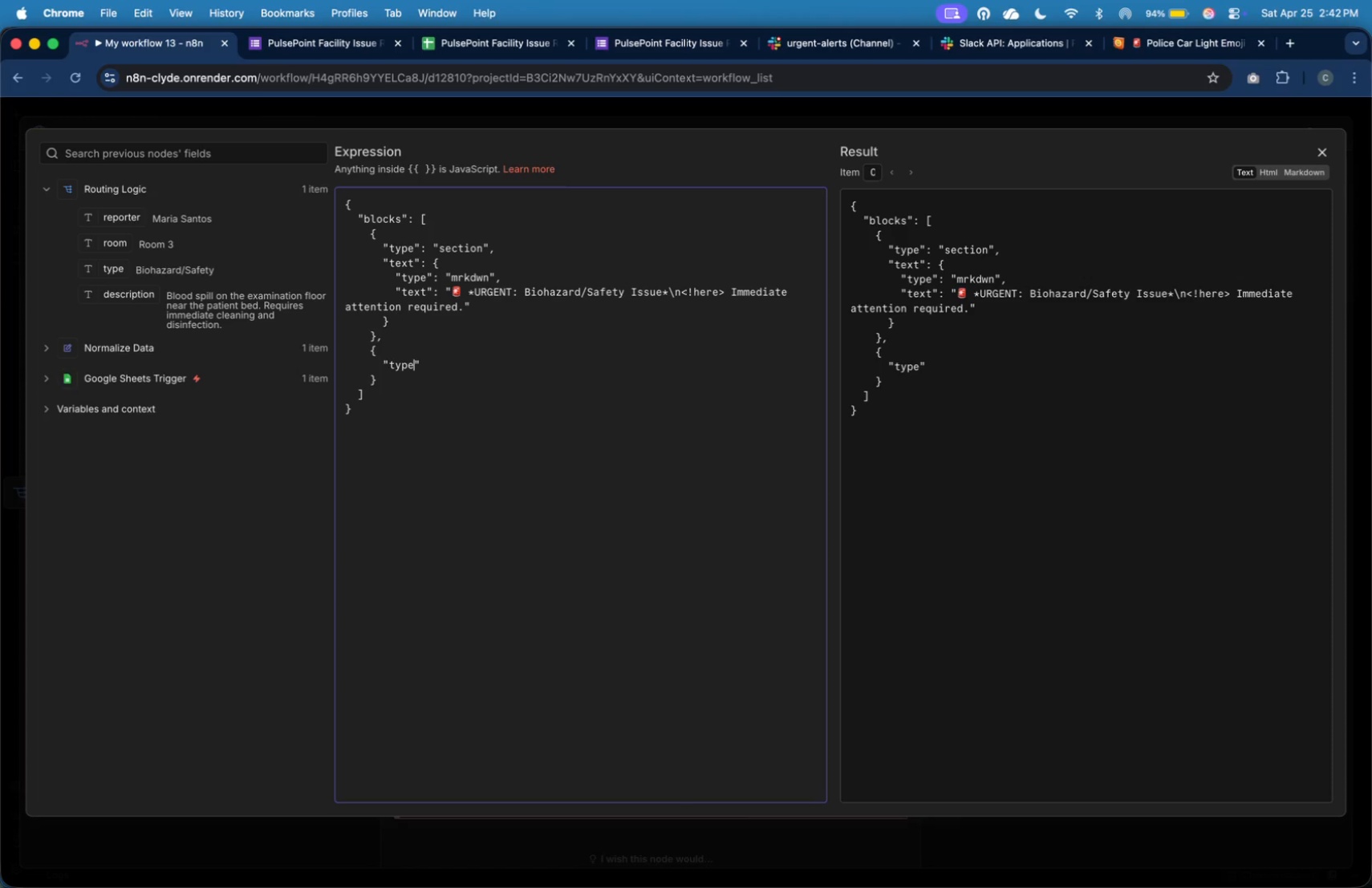 
key(ArrowRight)
 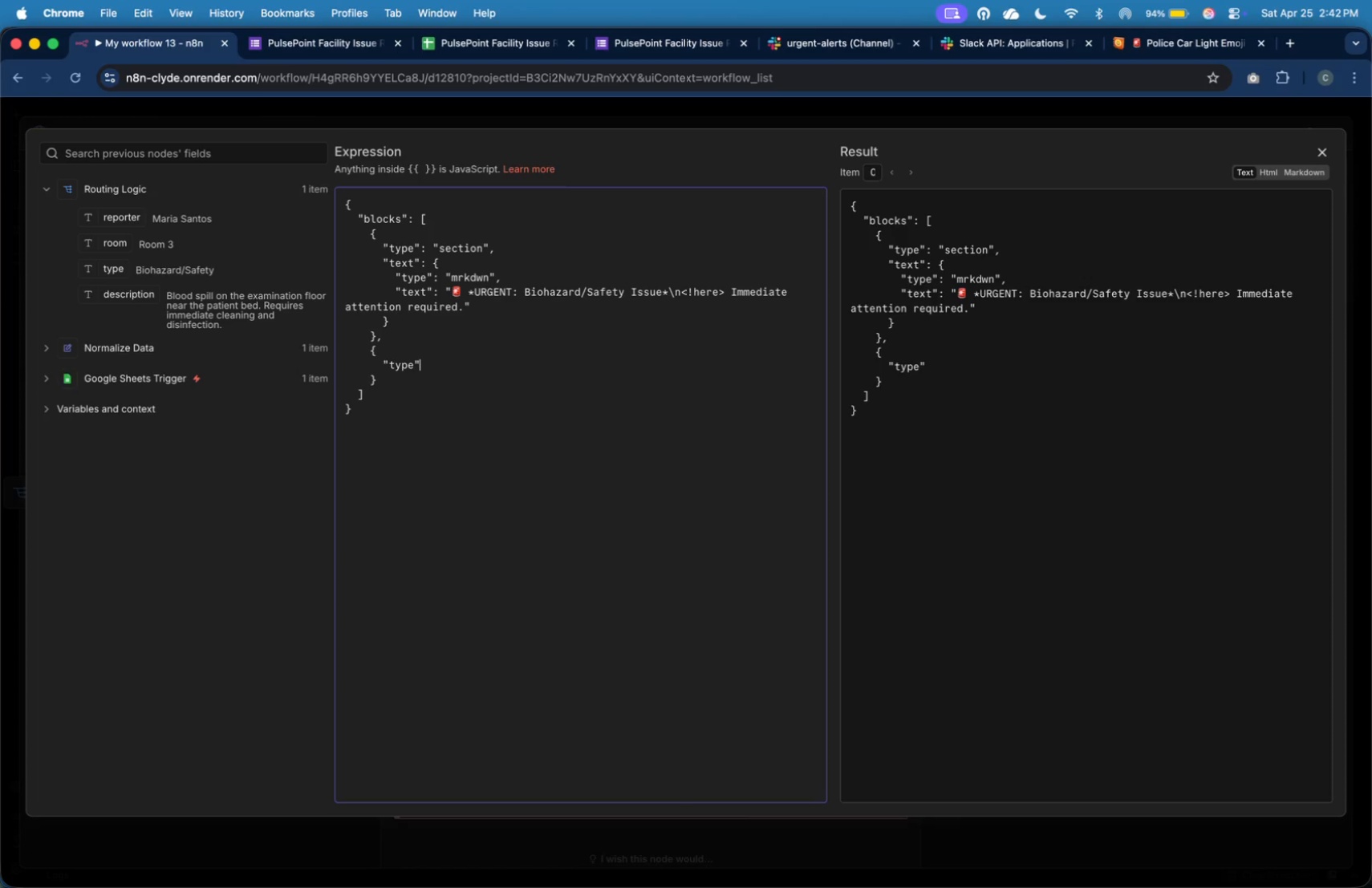 
type(: "divider)
 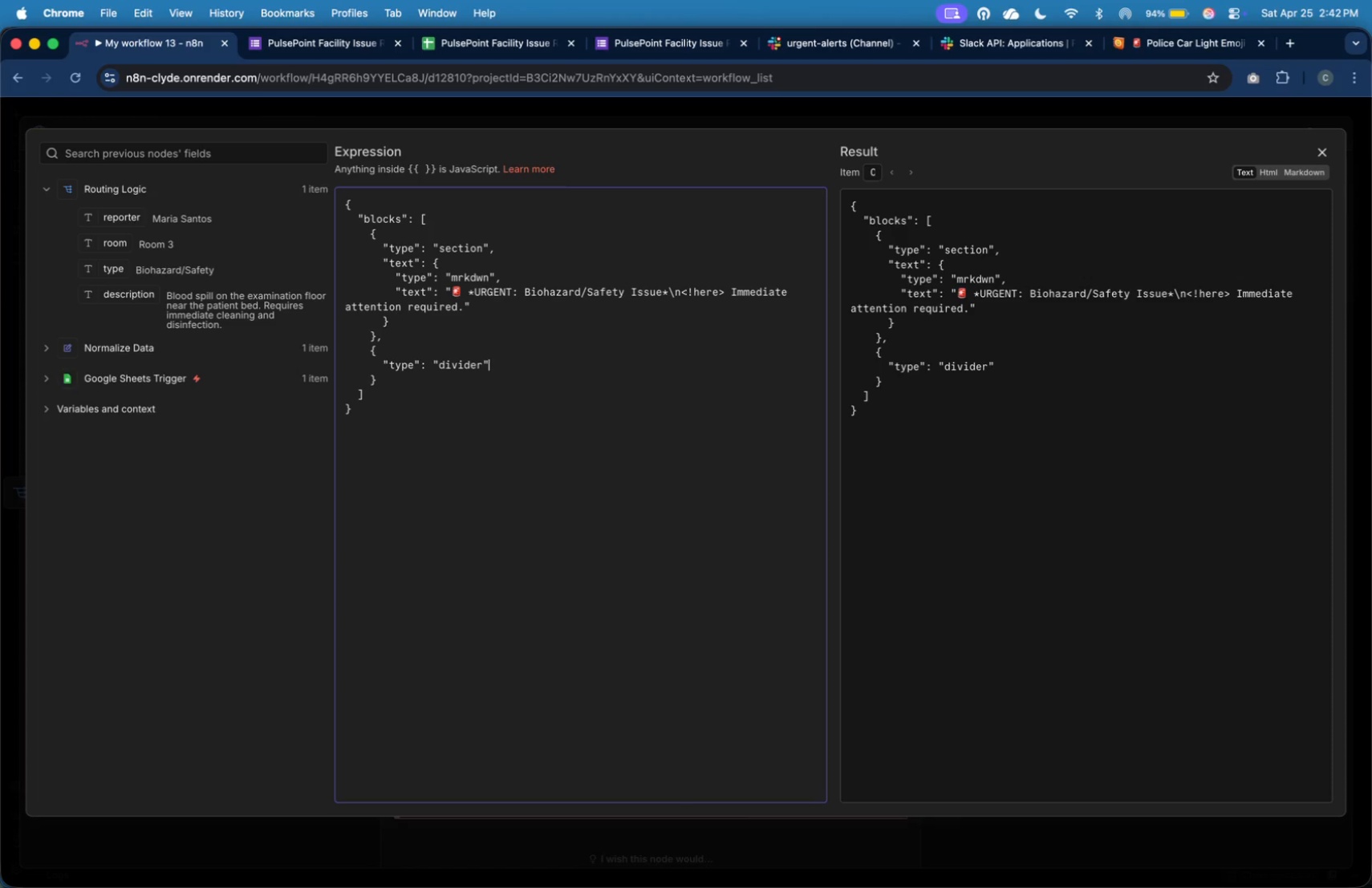 
 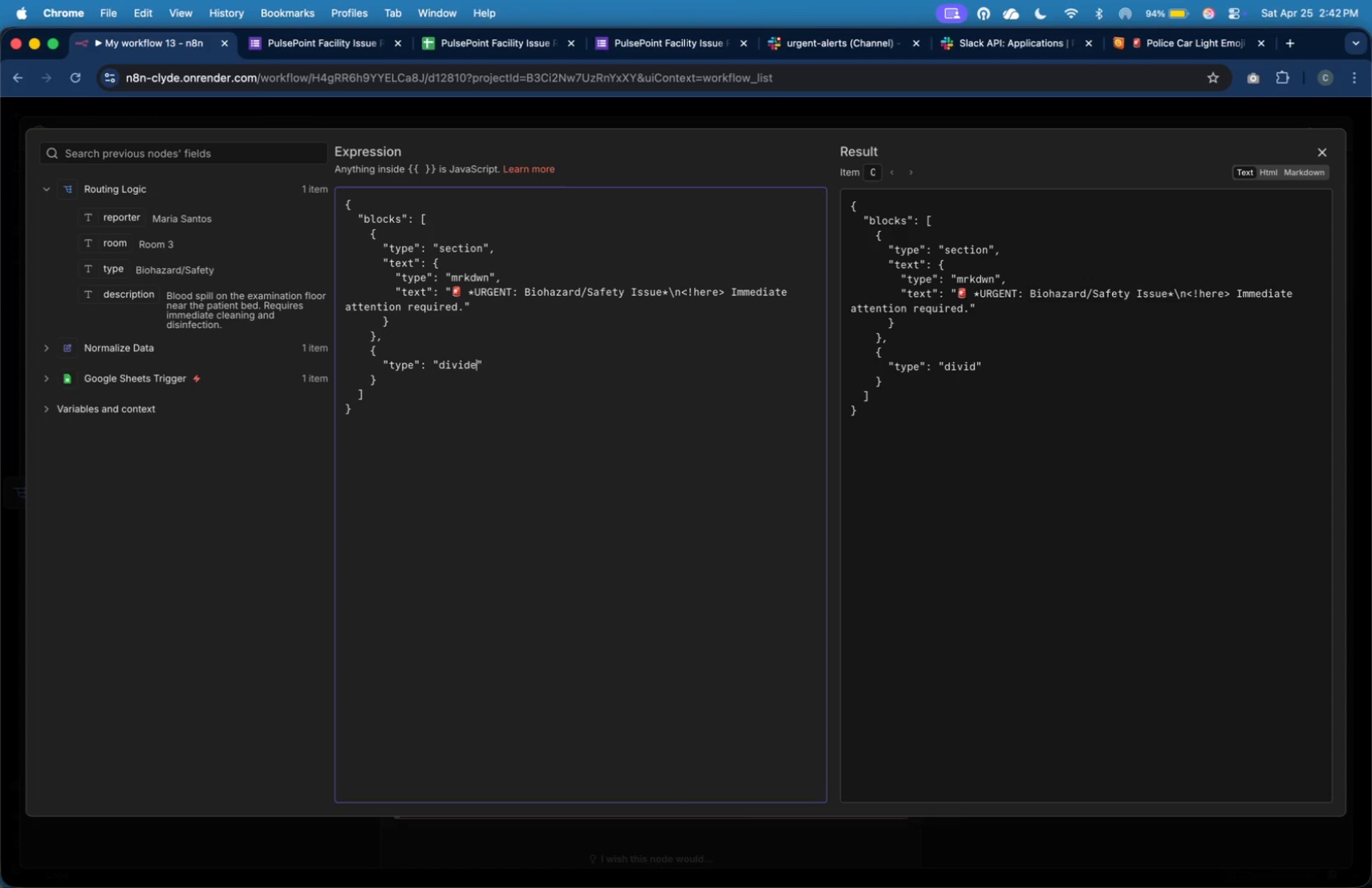 
key(ArrowRight)
 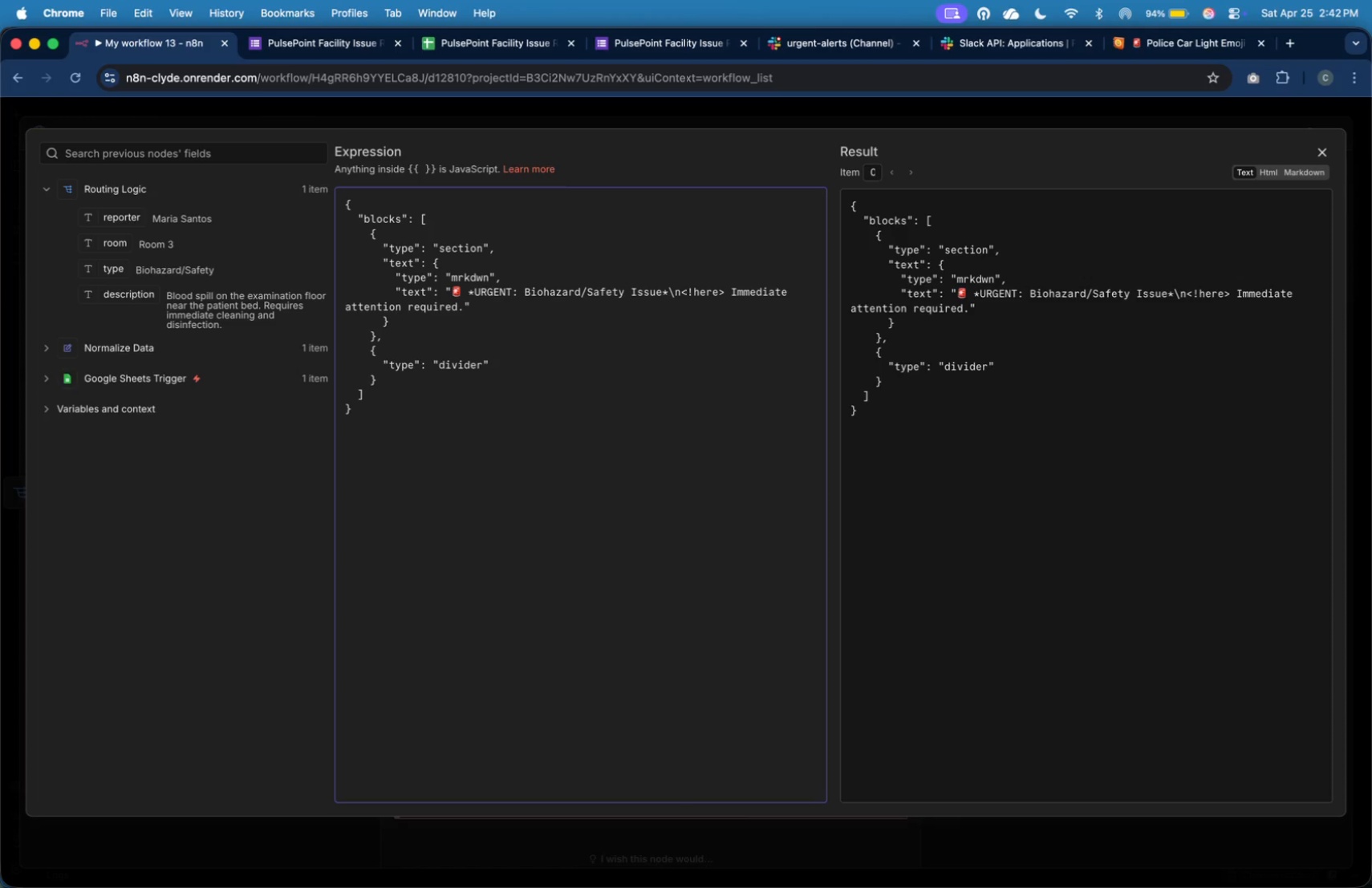 
key(ArrowDown)
 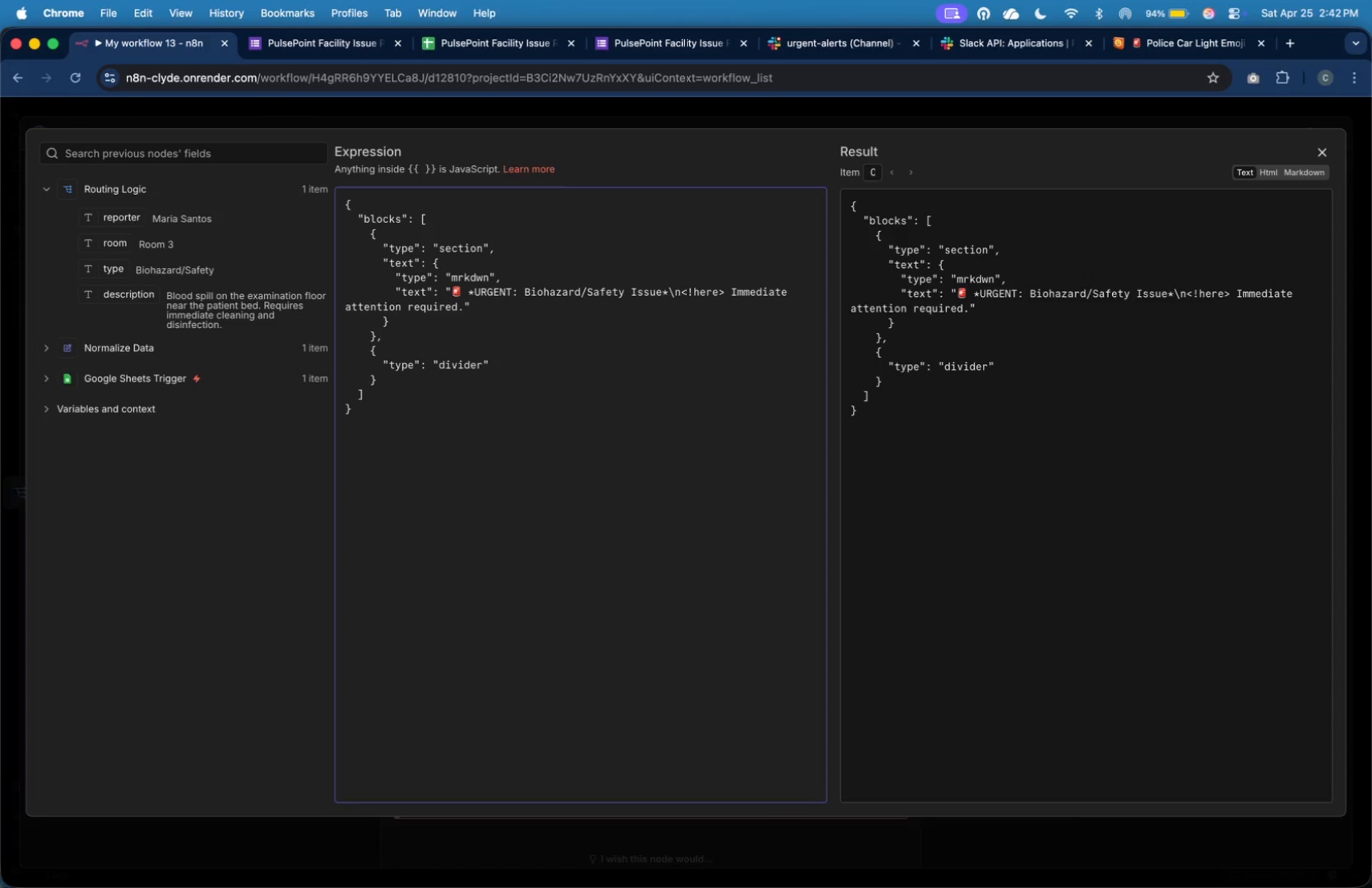 
key(Comma)
 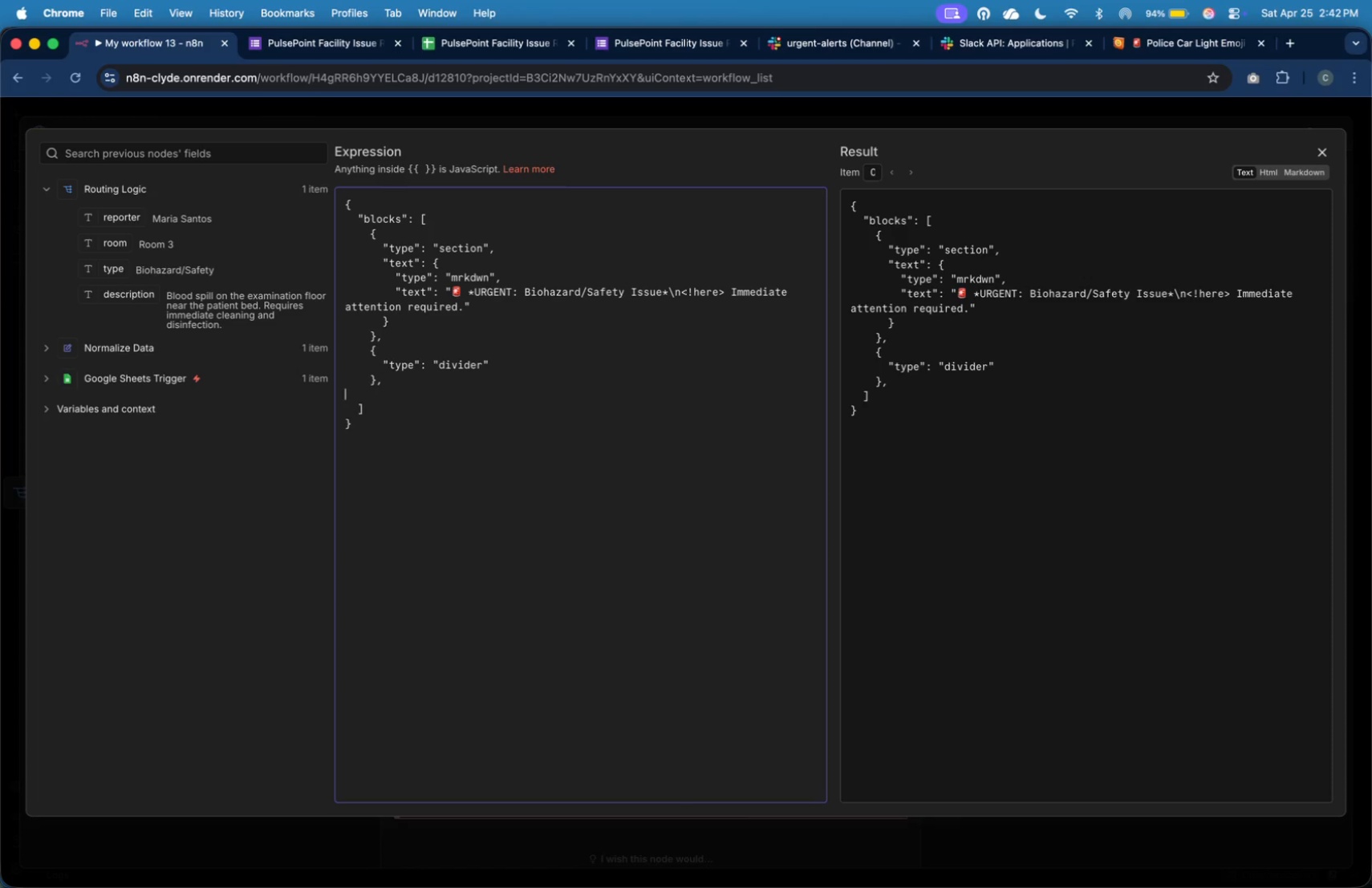 
key(Enter)
 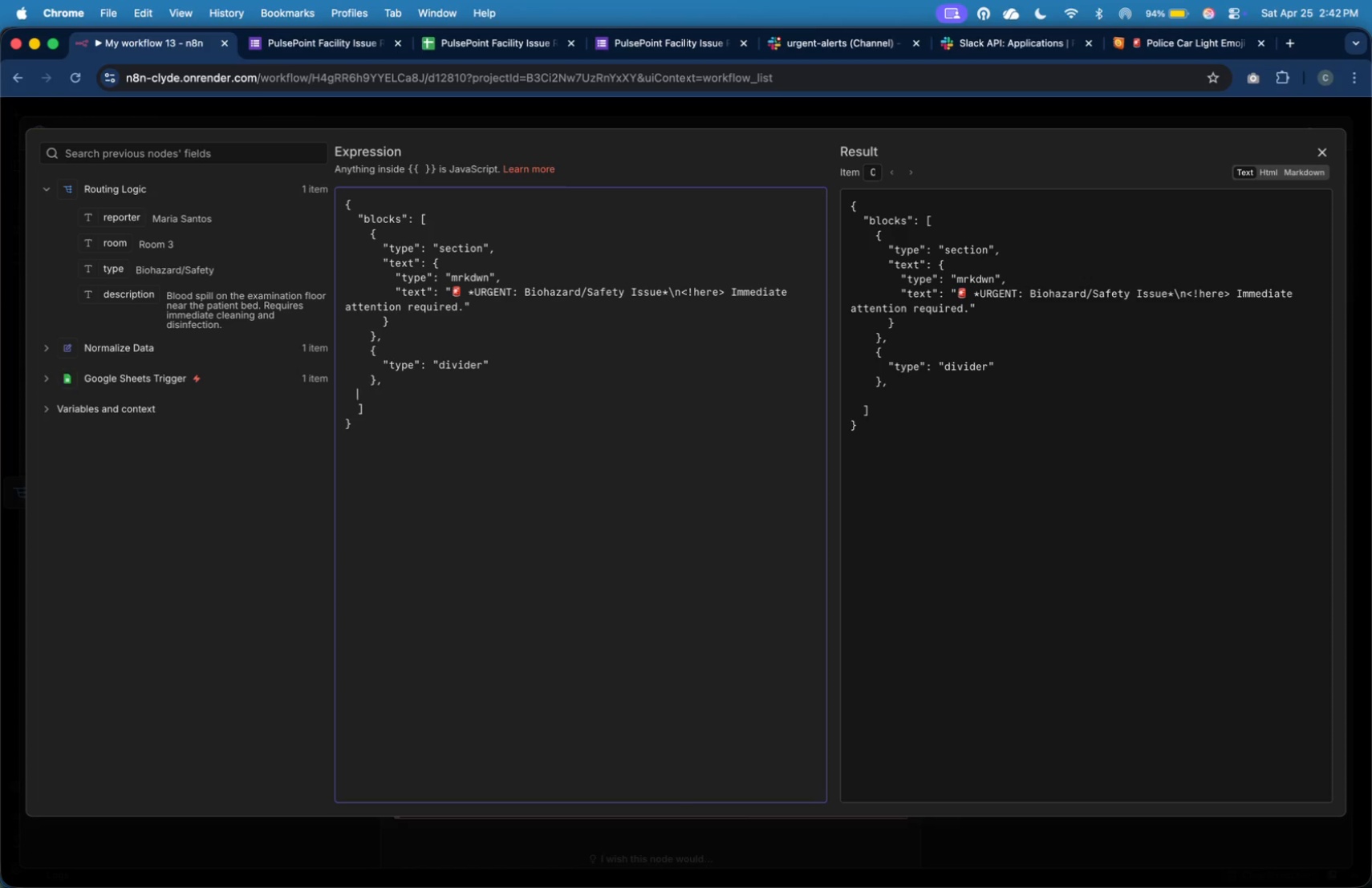 
key(Tab)
 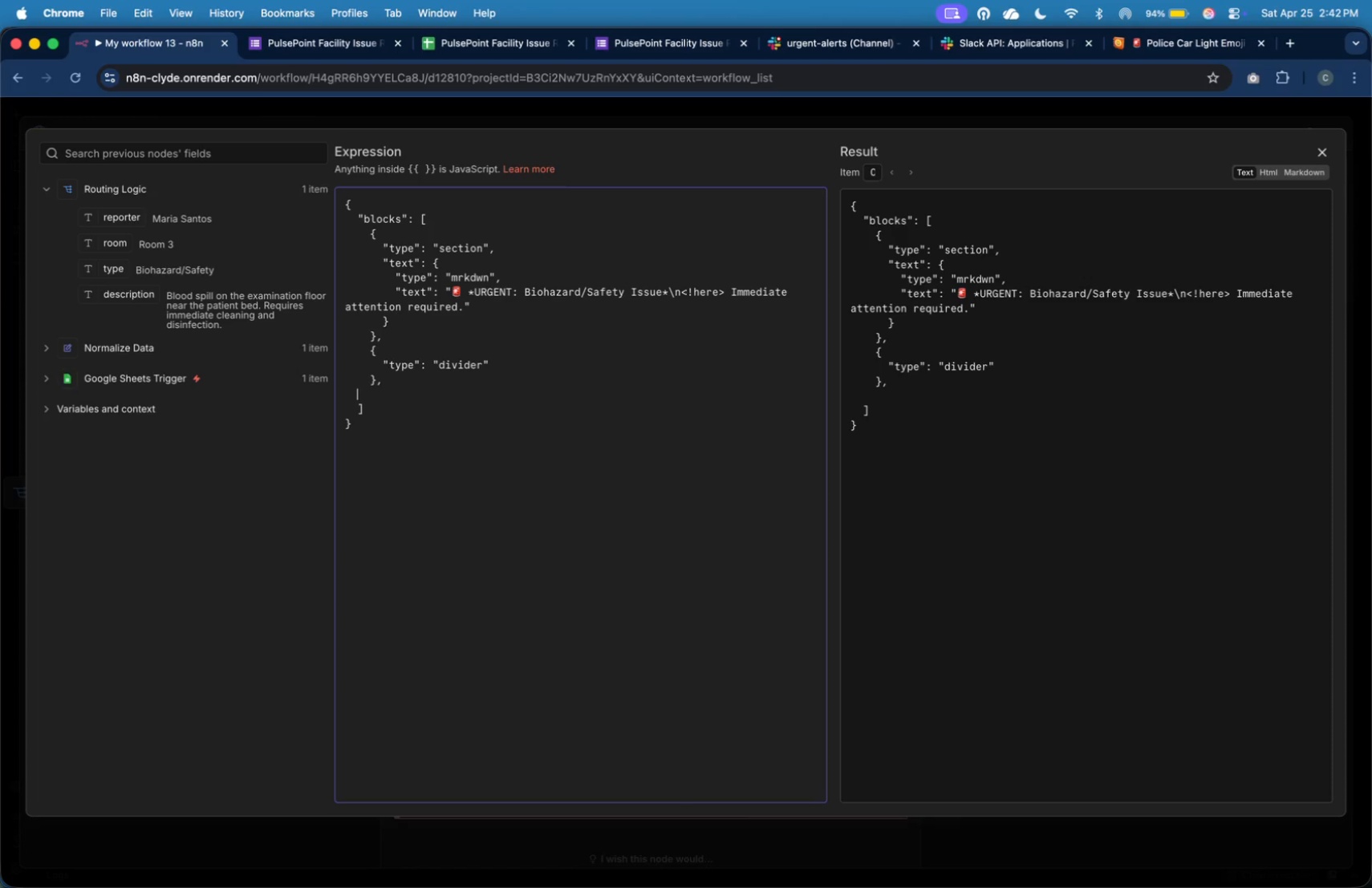 
key(Tab)
 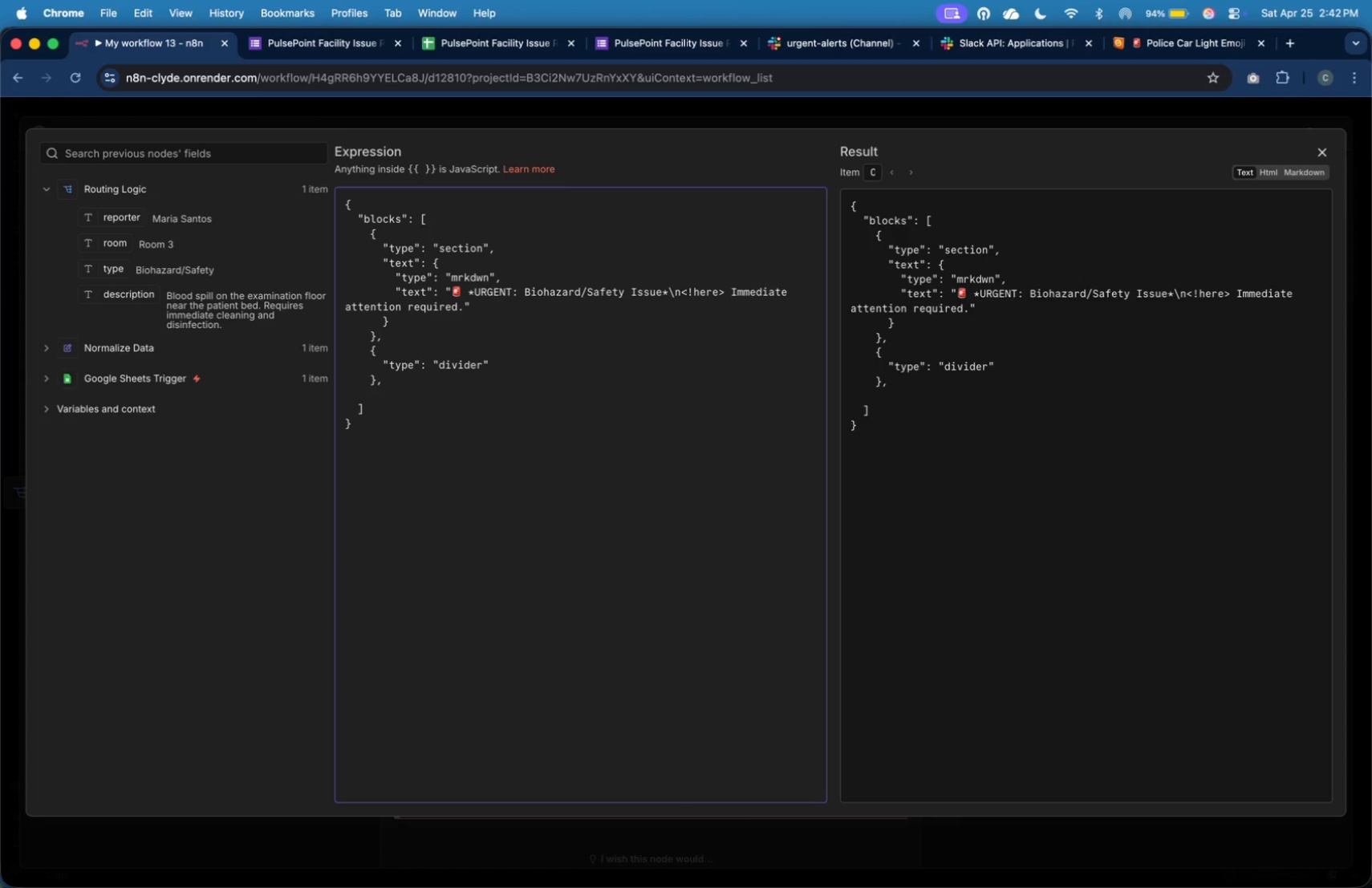 
key(Shift+BracketLeft)
 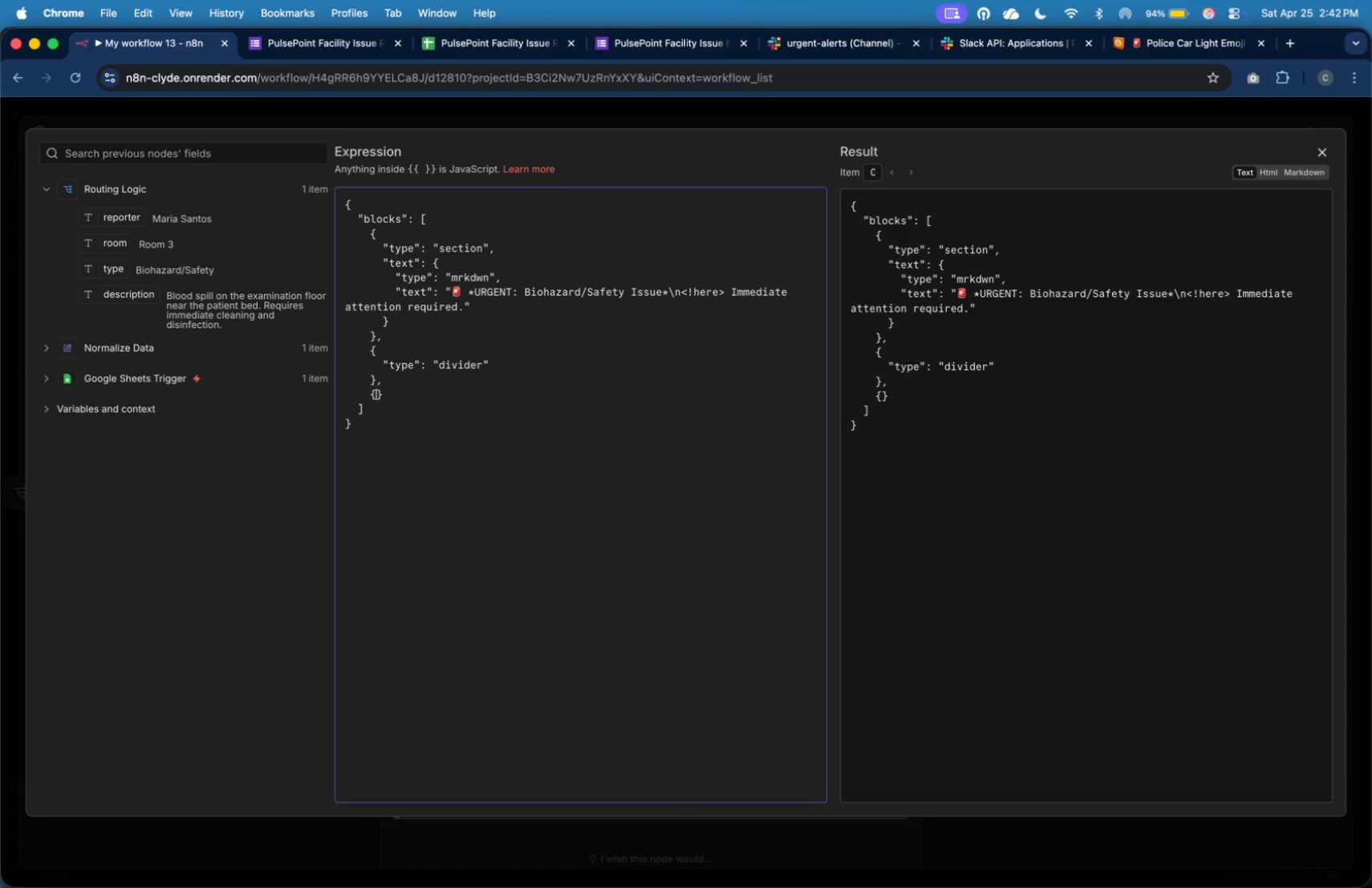 
key(Enter)
 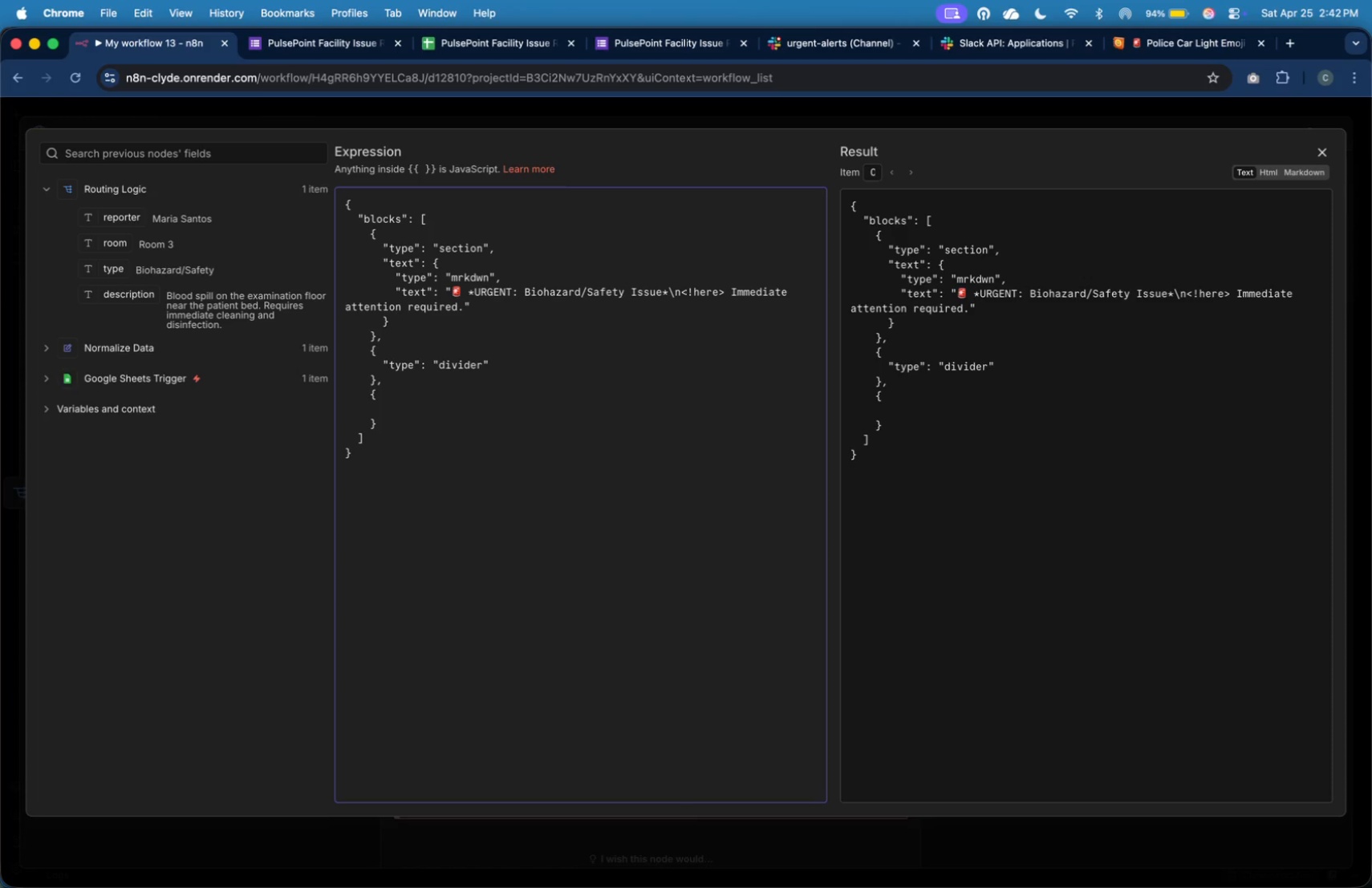 
key(Tab)
key(Tab)
key(Tab)
type("type)
 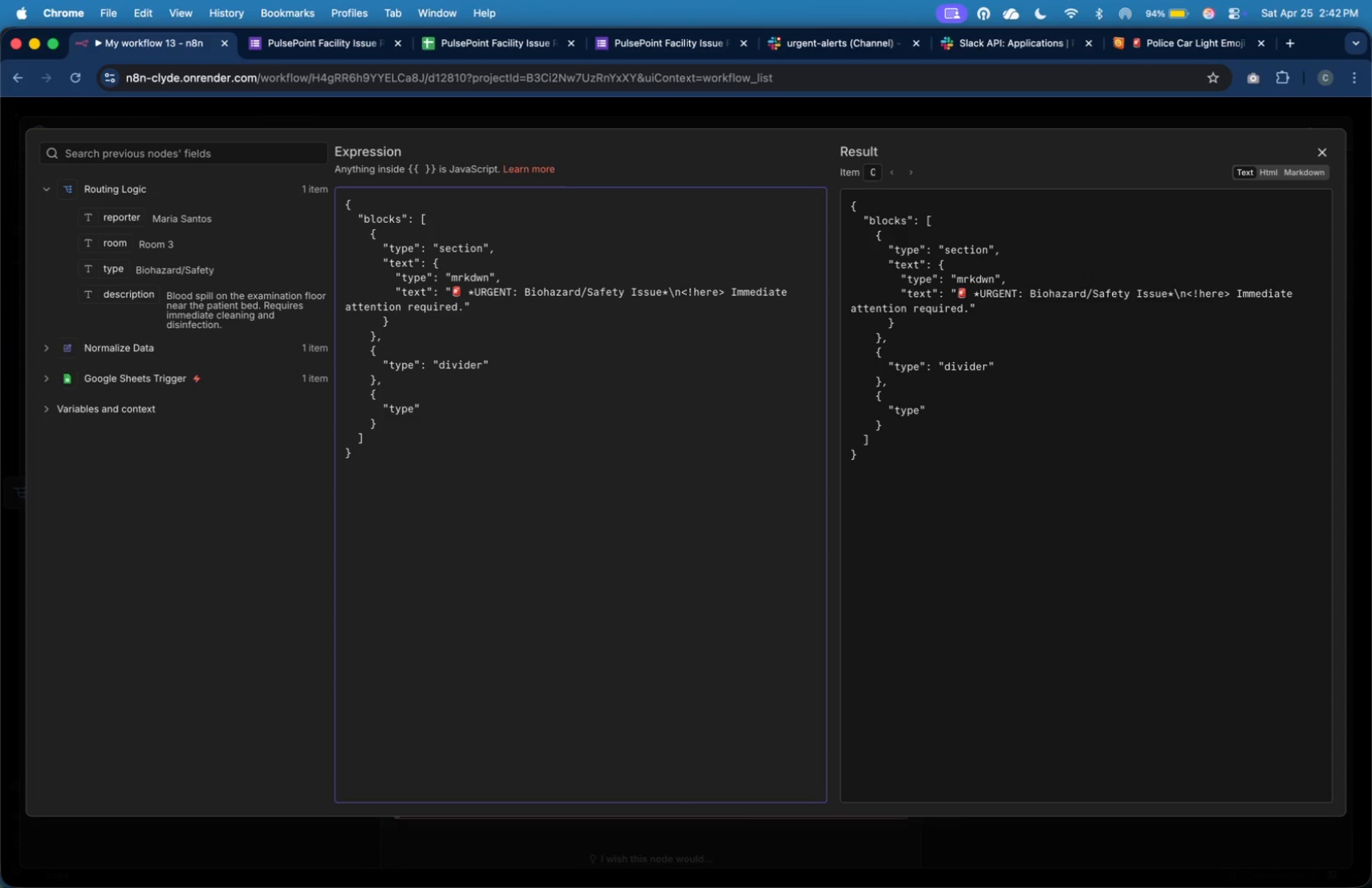 
key(ArrowRight)
 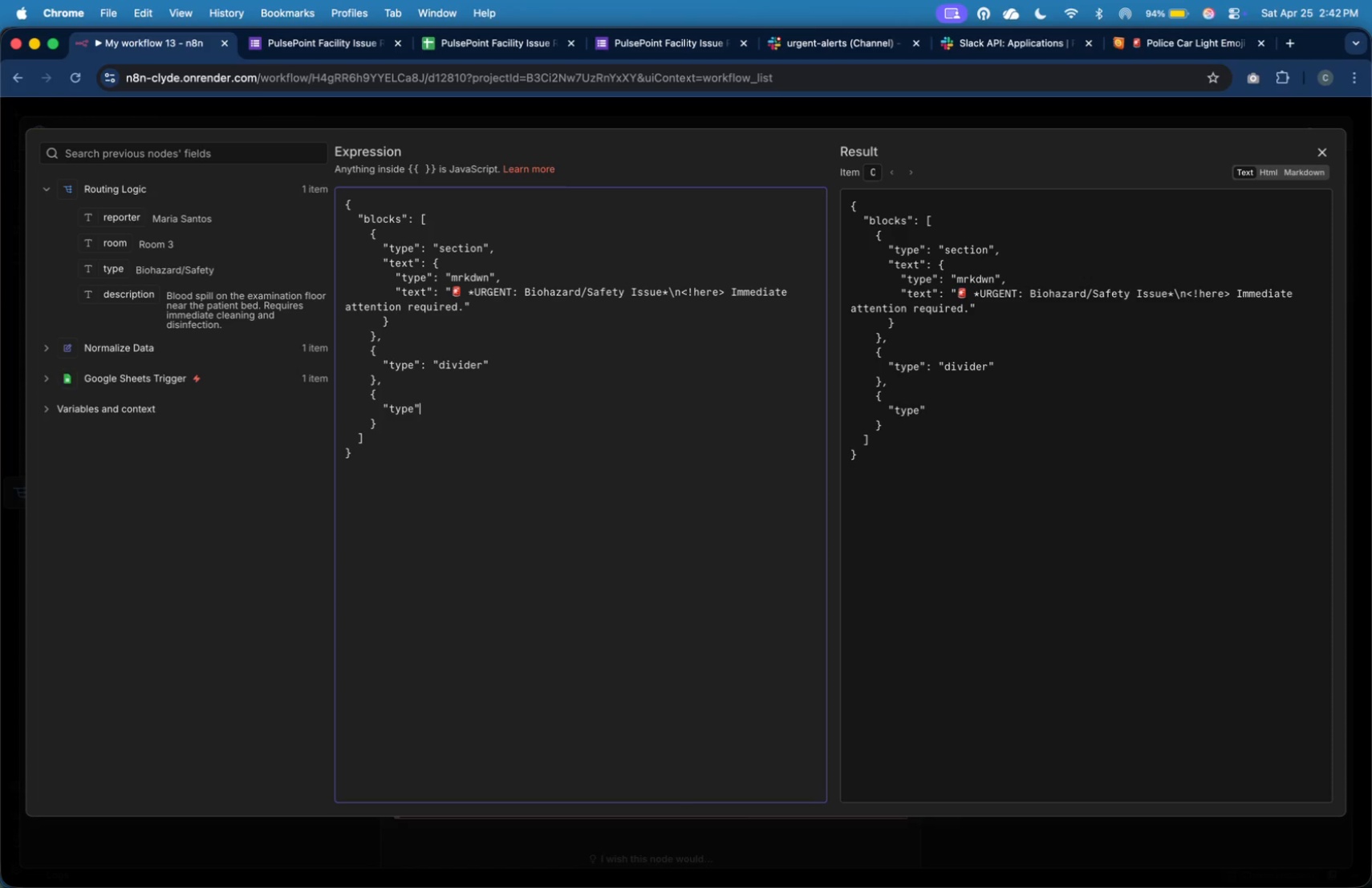 
type(: "section)
 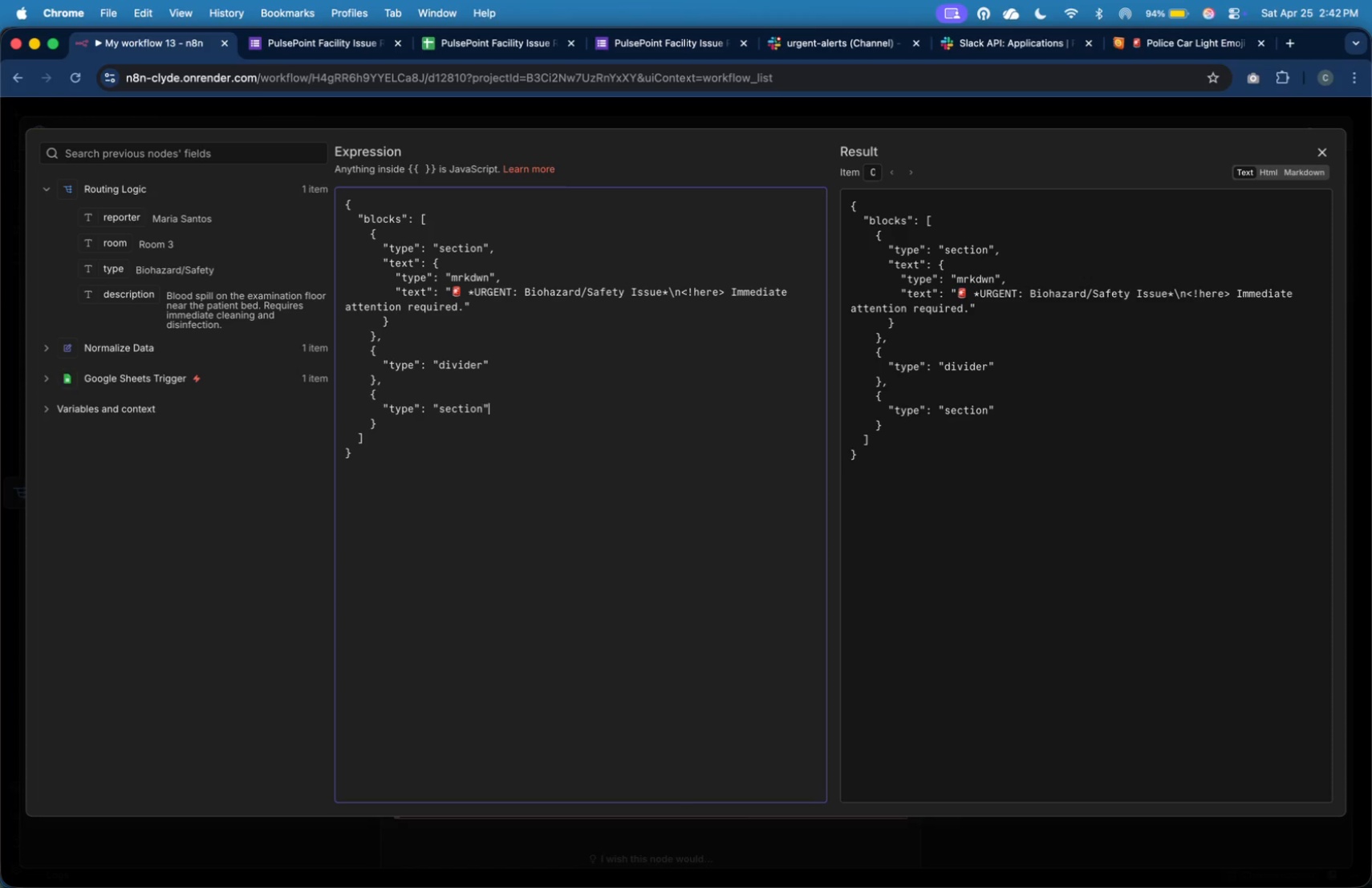 
key(ArrowRight)
 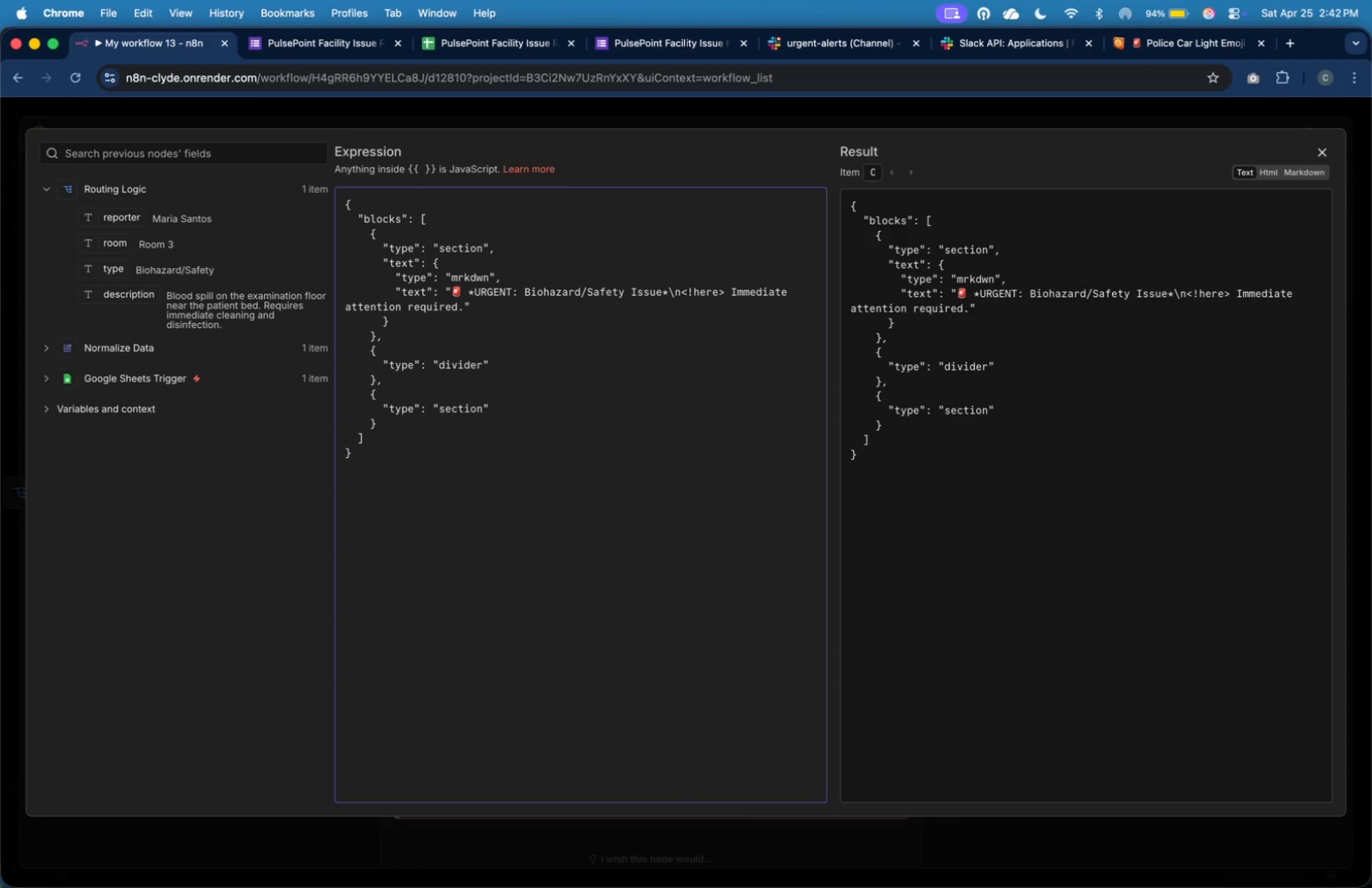 
key(Comma)
 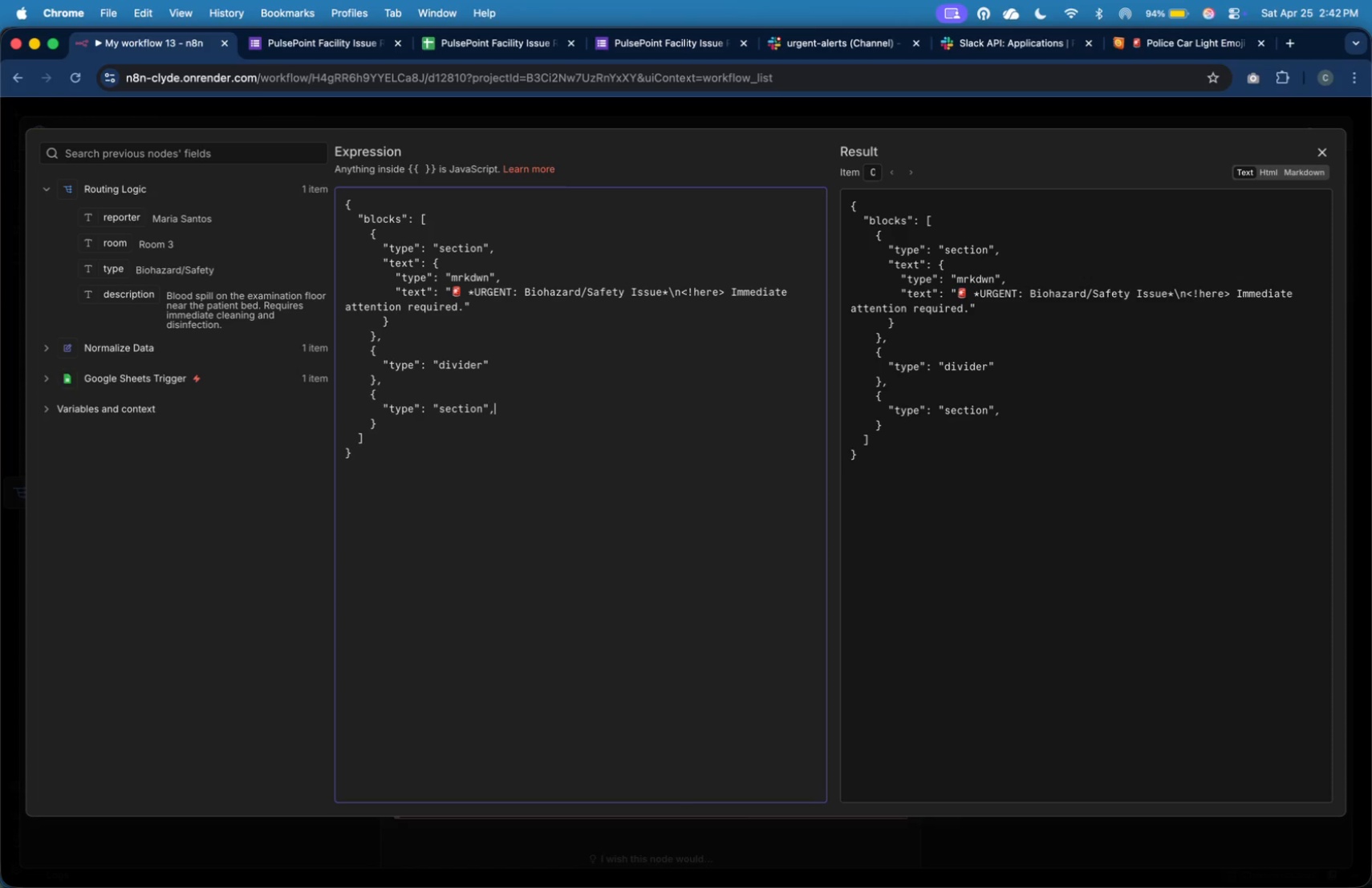 
key(Enter)
 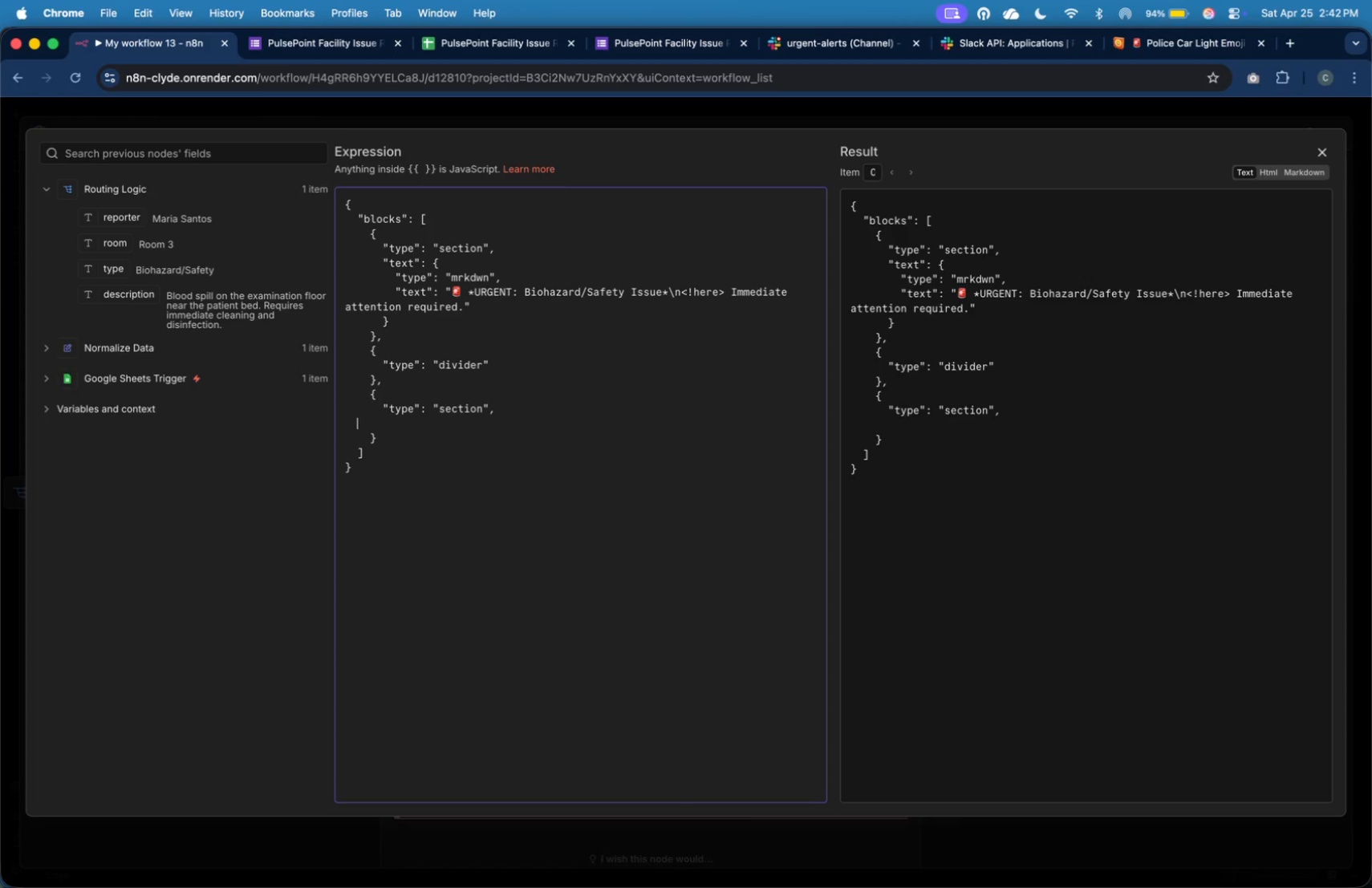 
key(Tab)
key(Tab)
key(Tab)
type("fields)
 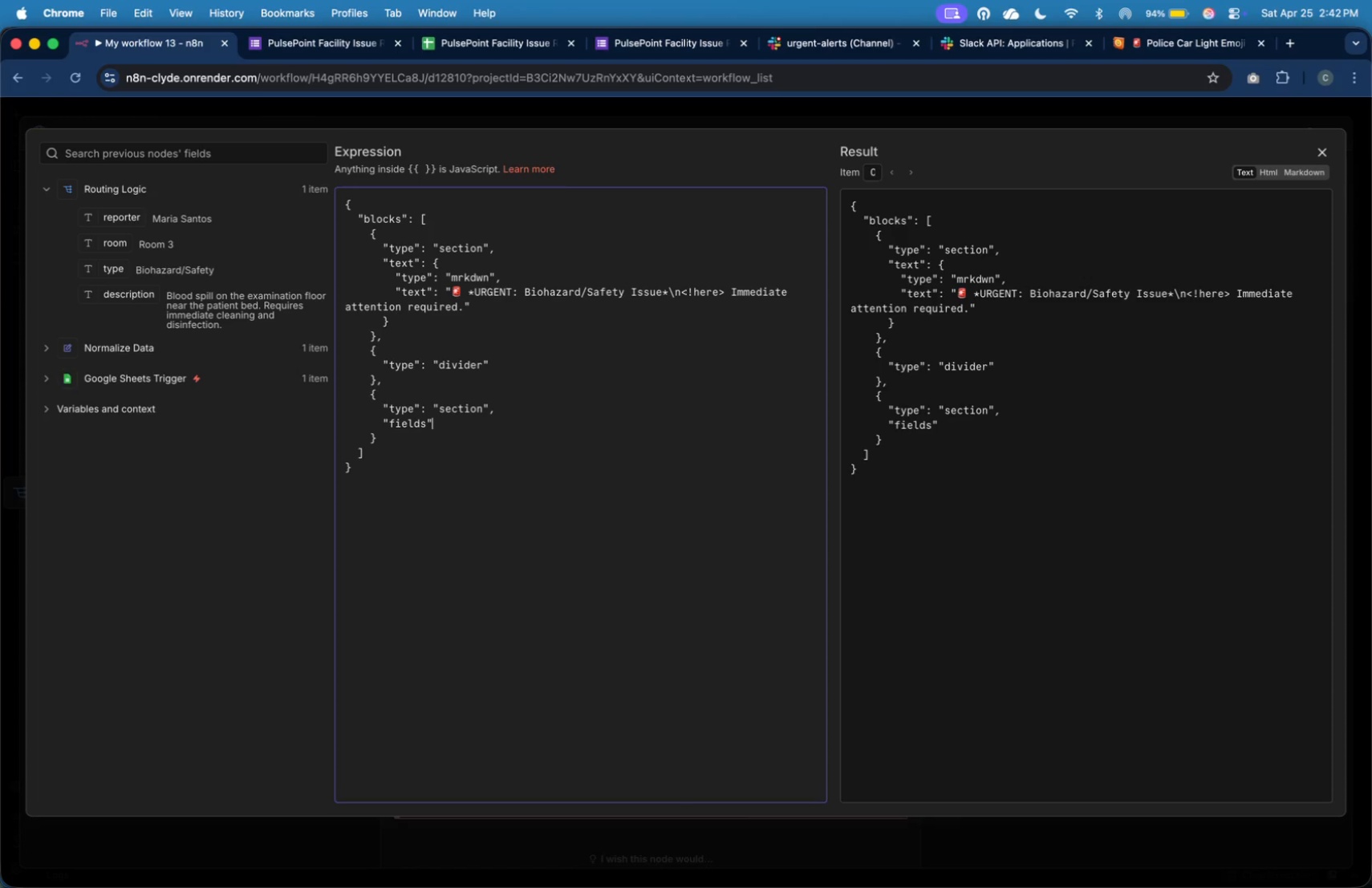 
 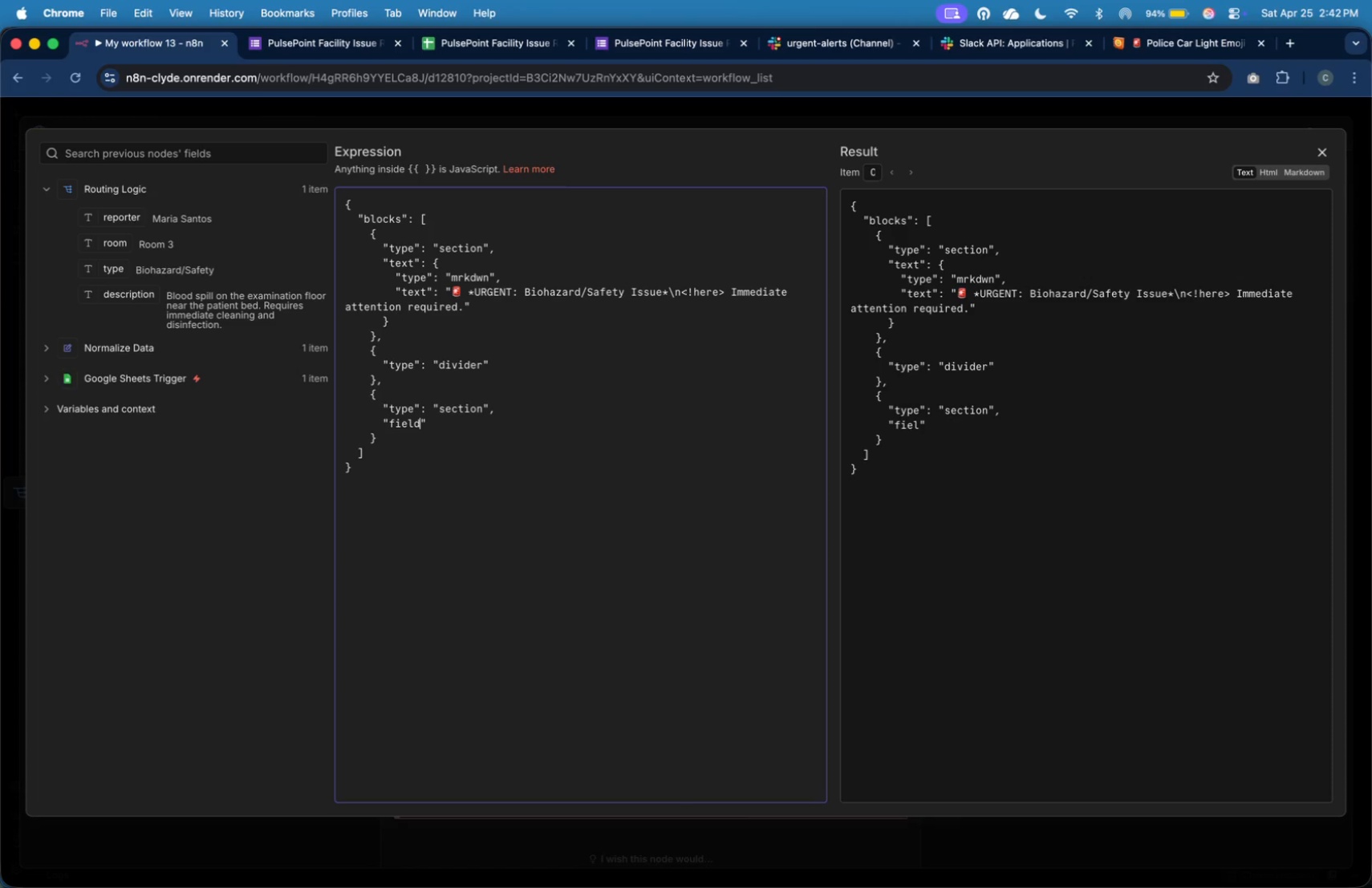 
key(ArrowRight)
 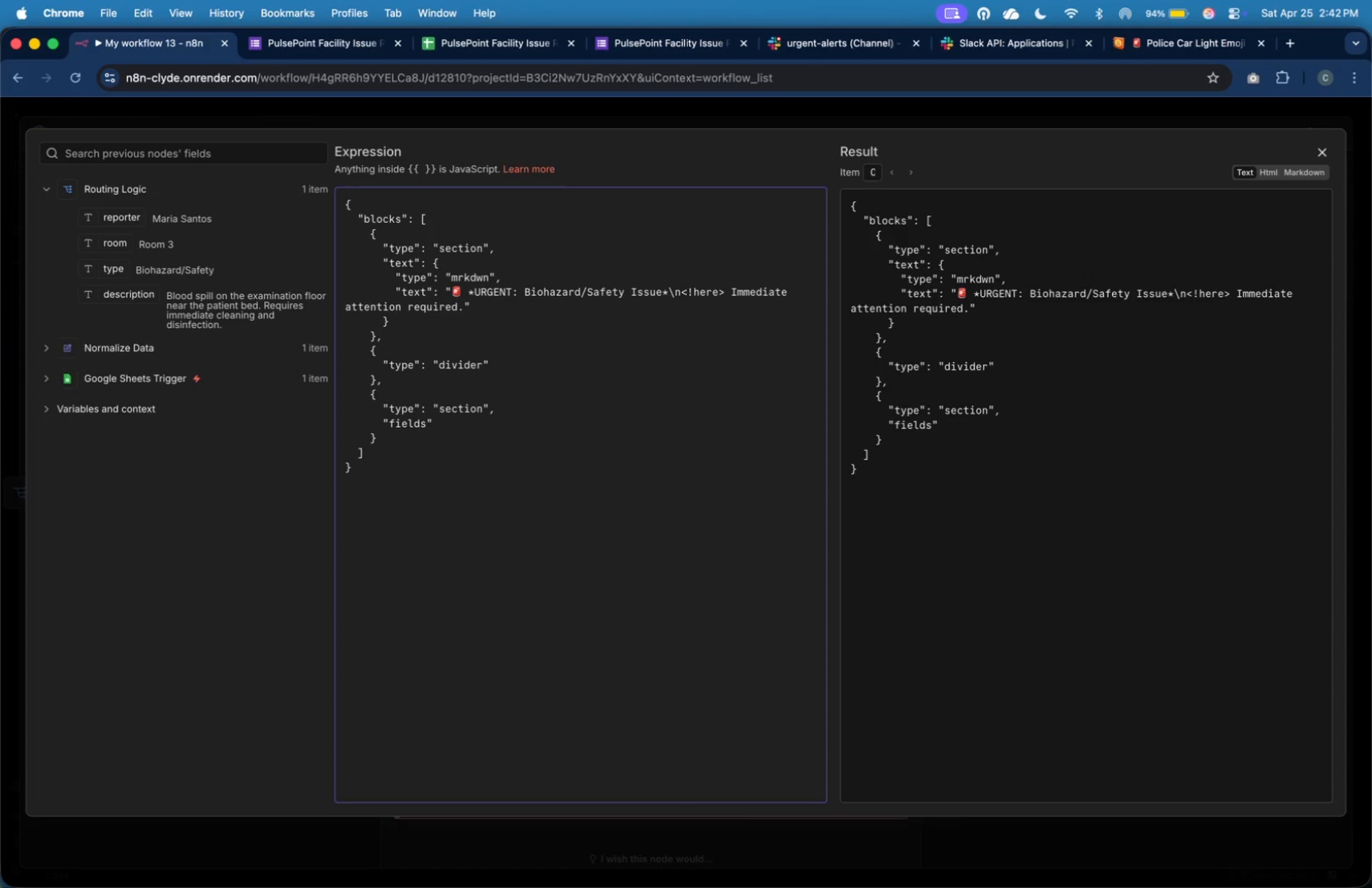 
key(Shift+Semicolon)
 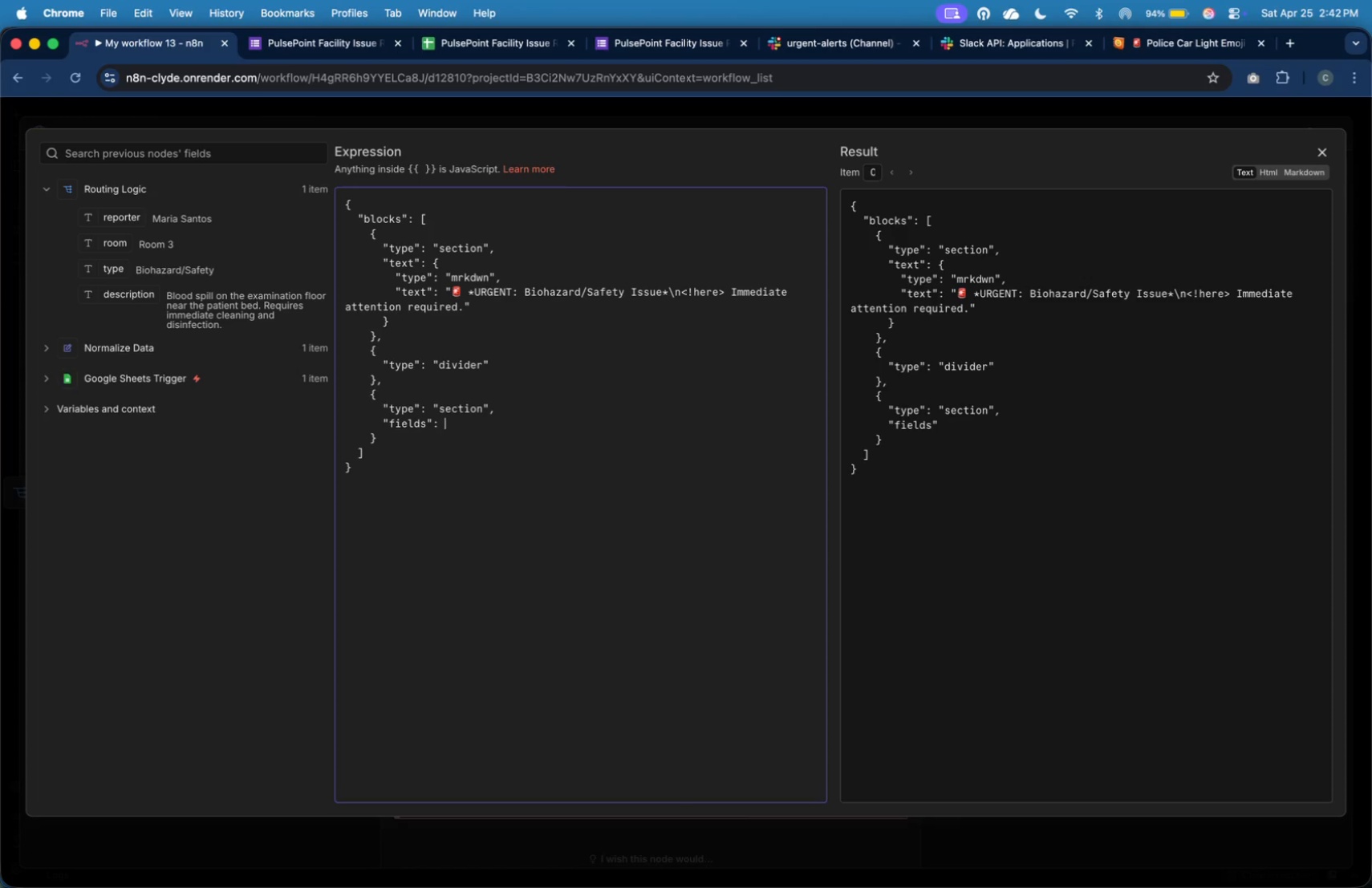 
key(Shift+Space)
 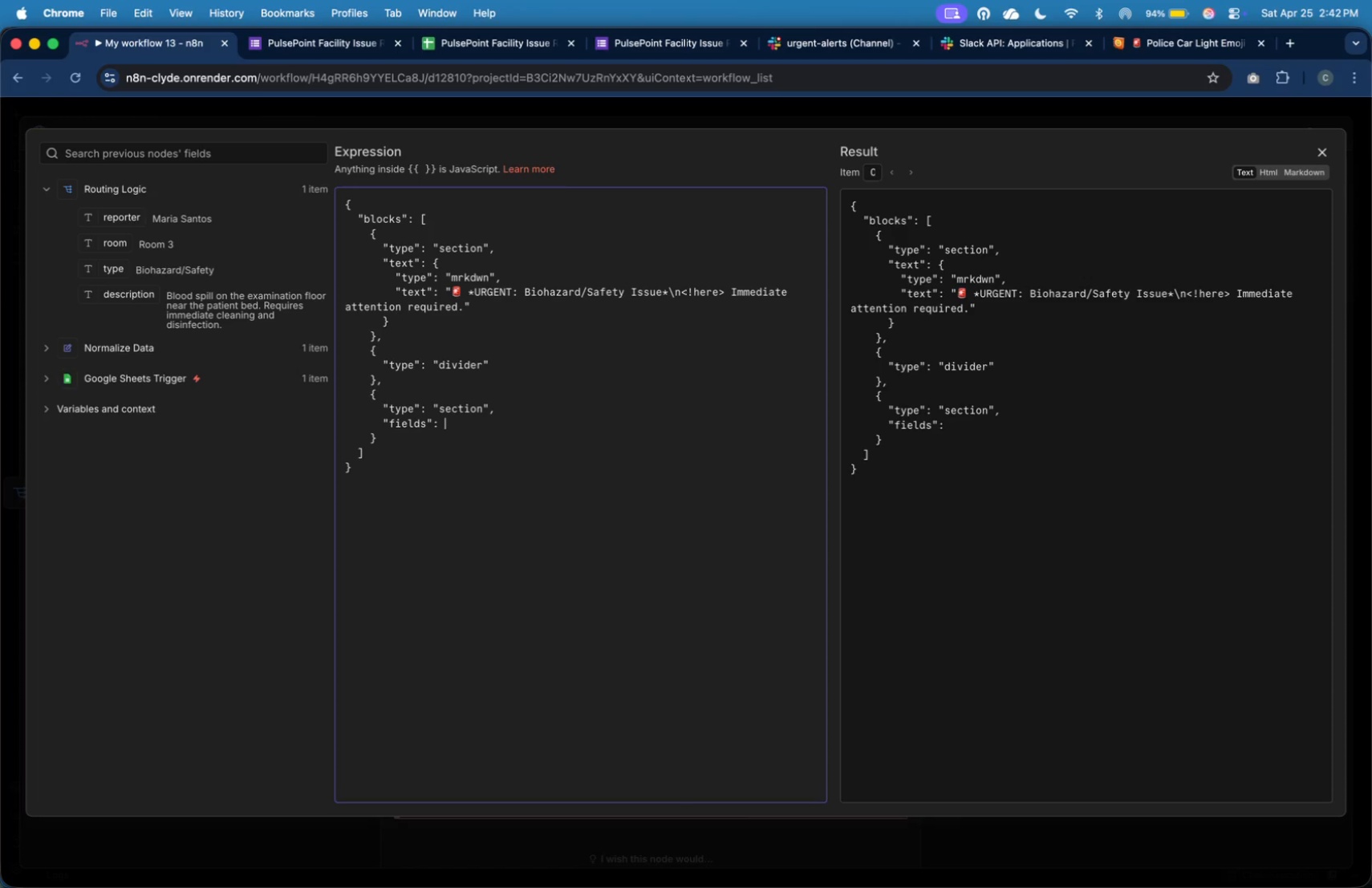 
key(BracketLeft)
 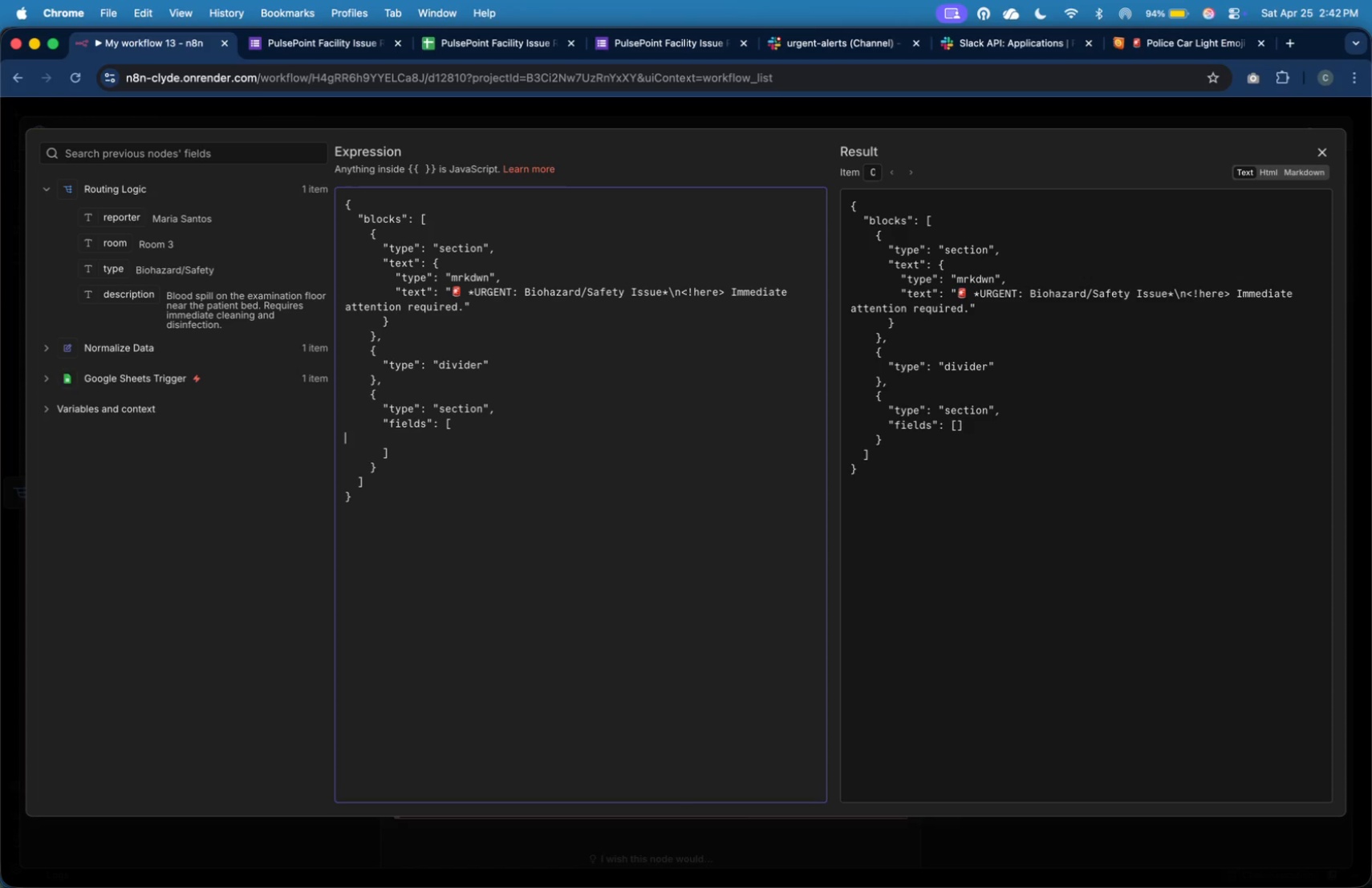 
key(Enter)
 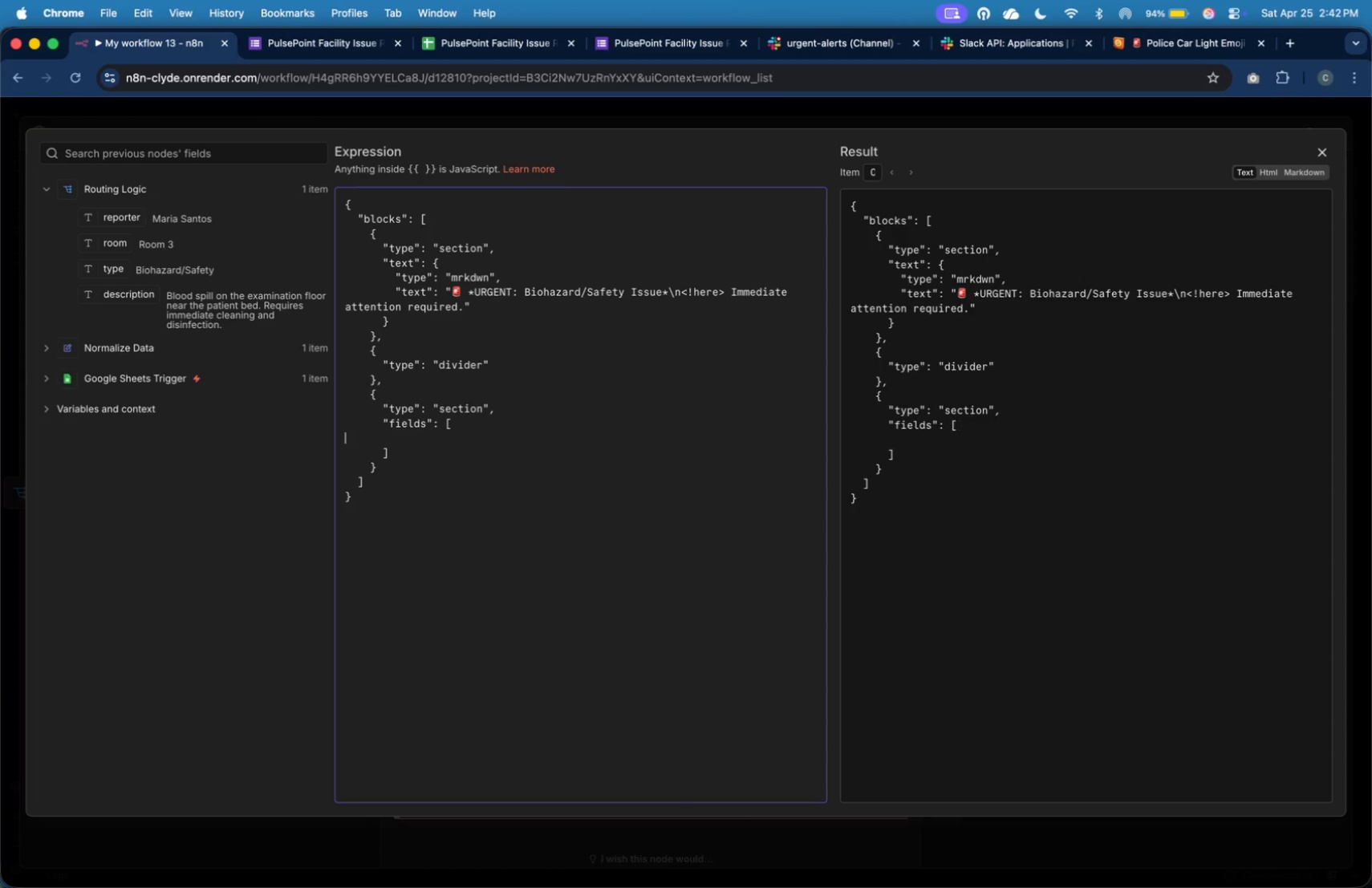 
key(Tab)
 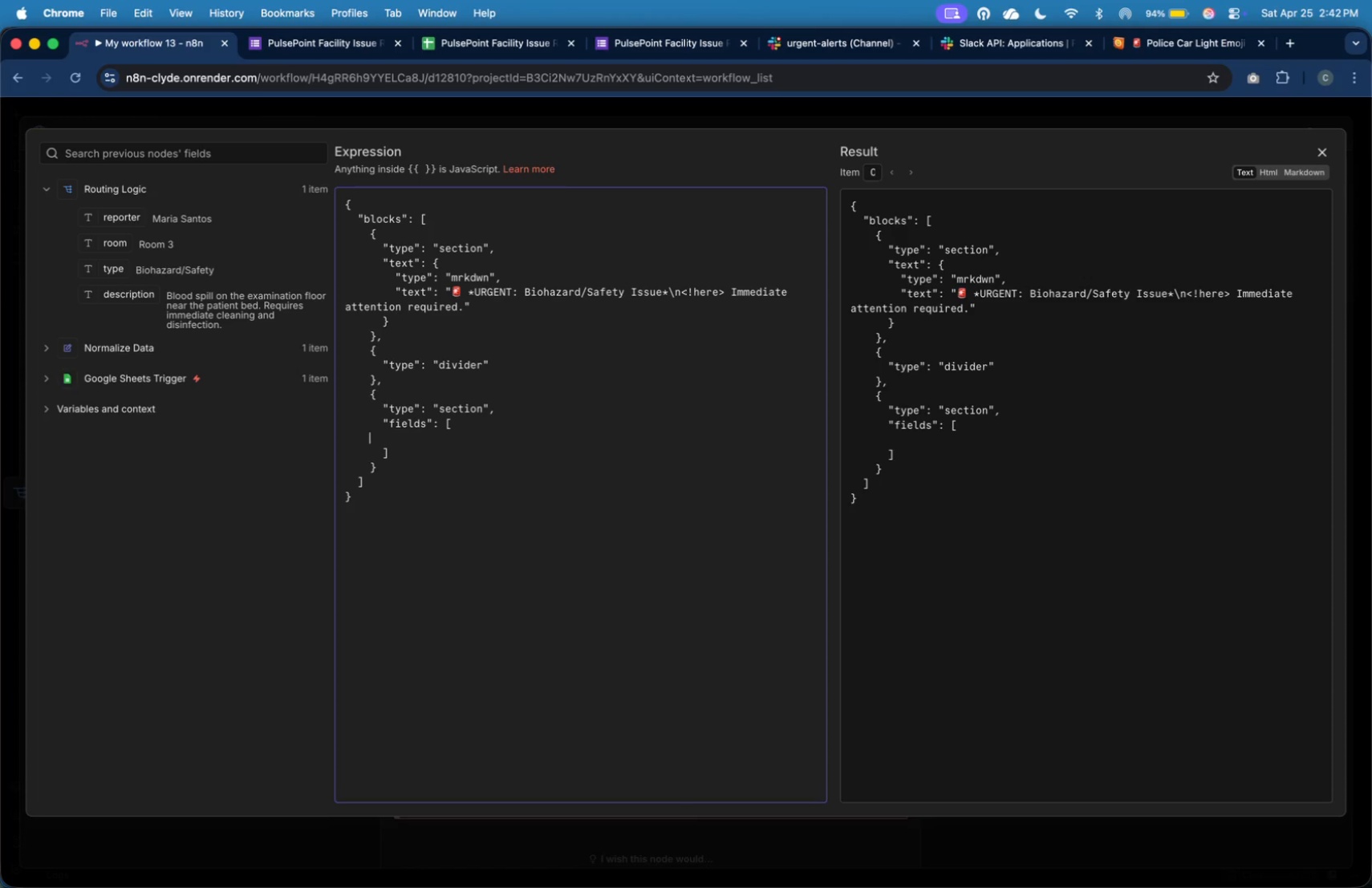 
key(Tab)
 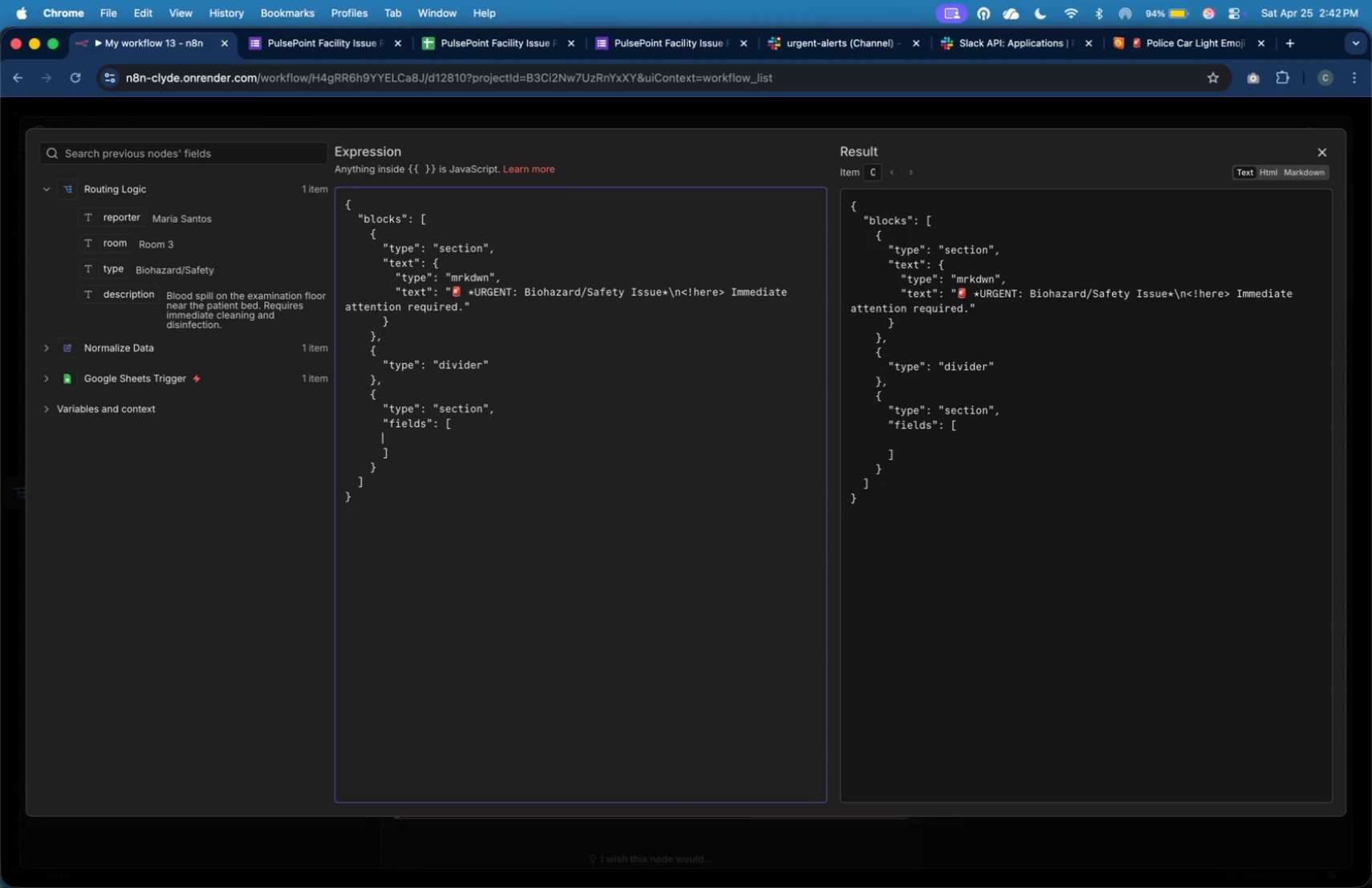 
key(Tab)
 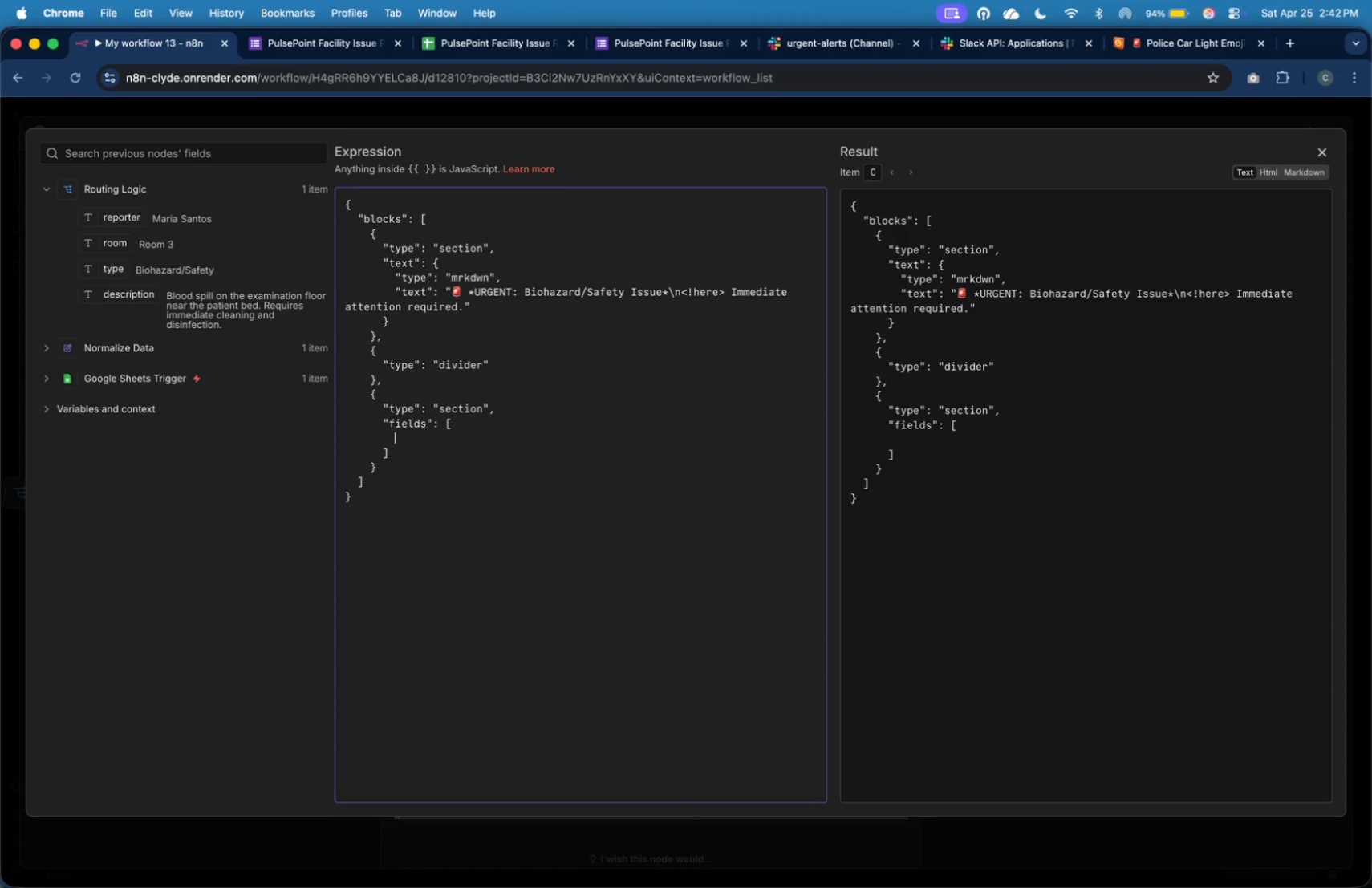 
key(Tab)
 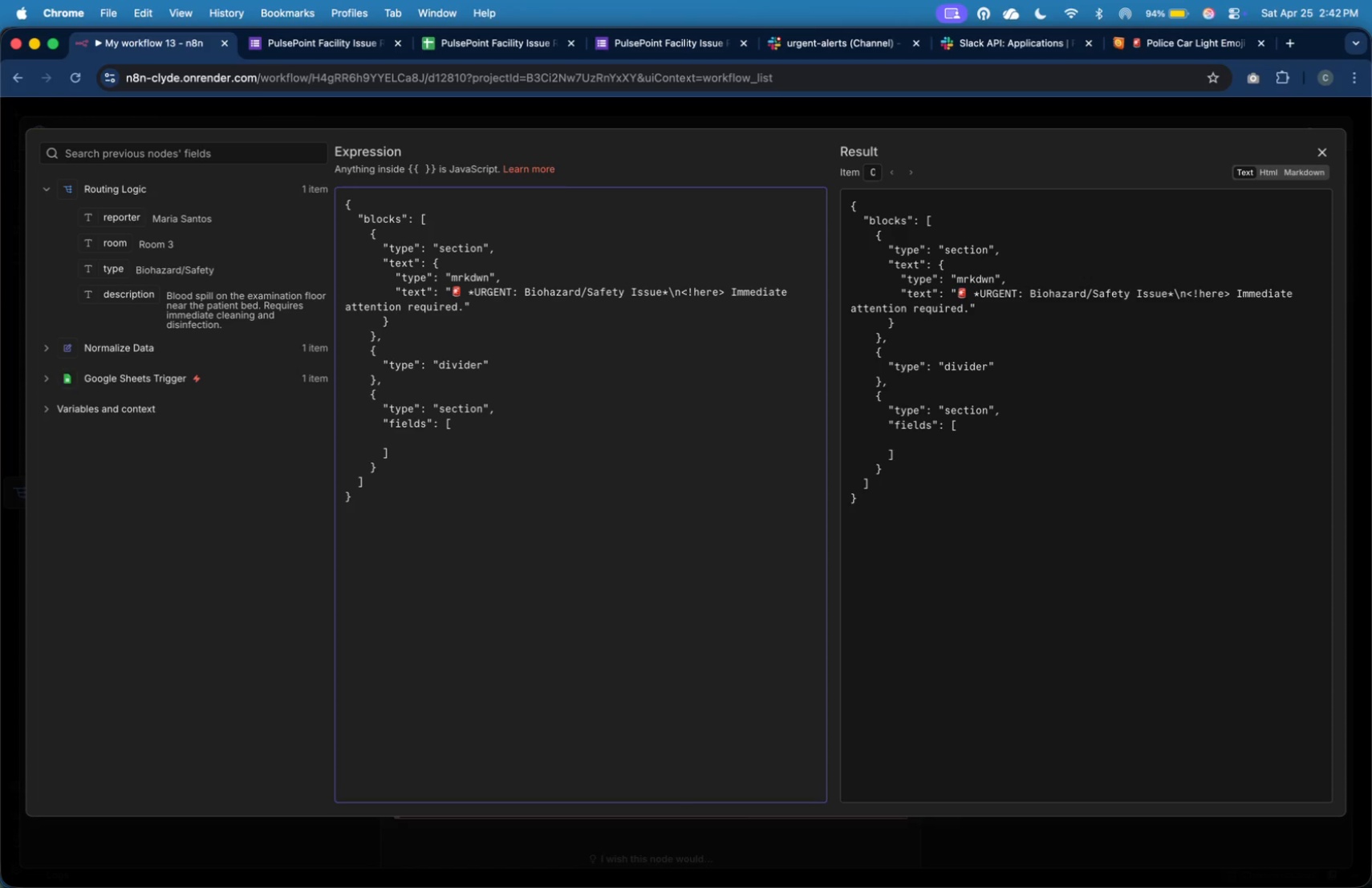 
key(Shift+BracketLeft)
 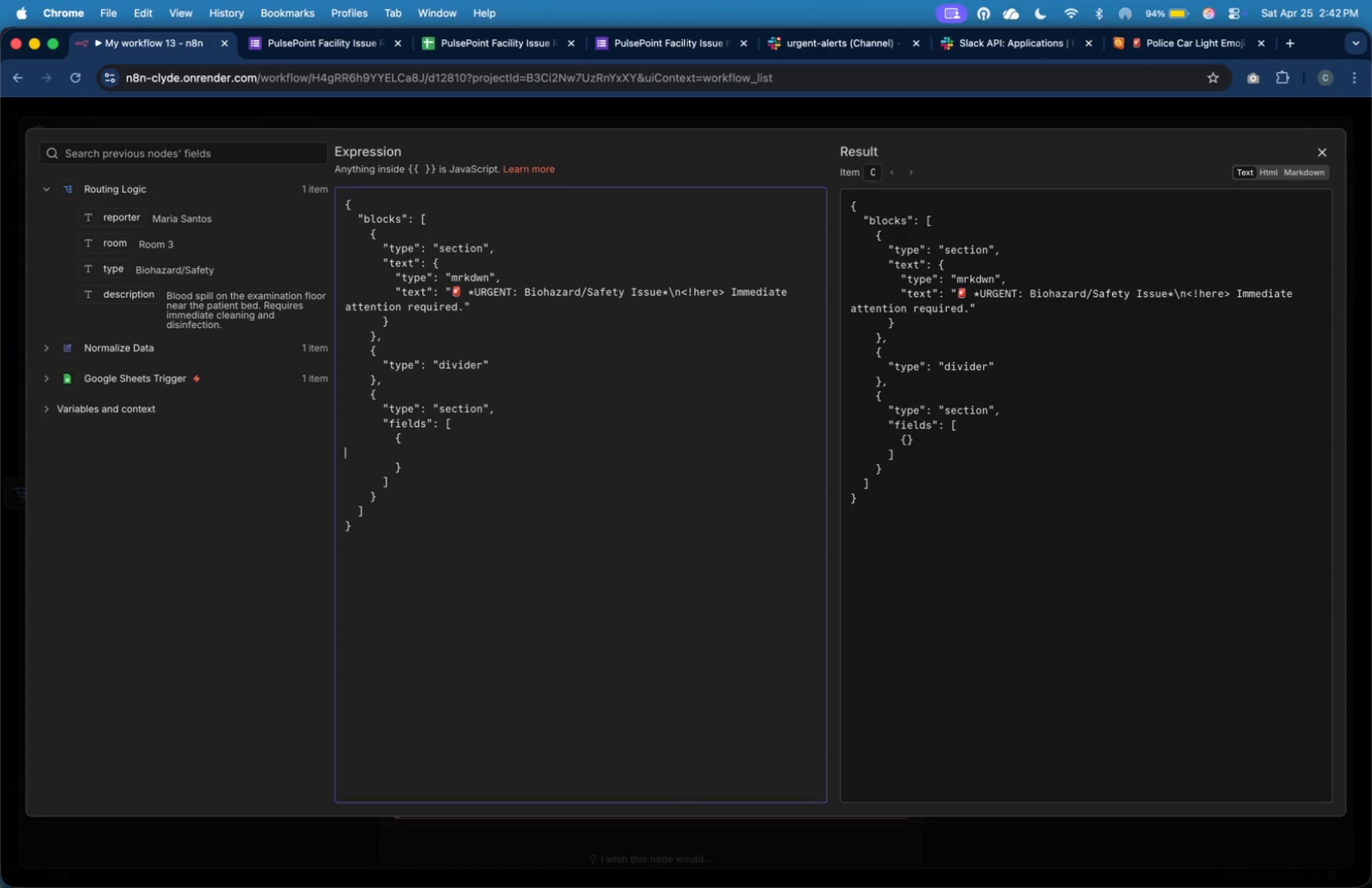 
key(Enter)
 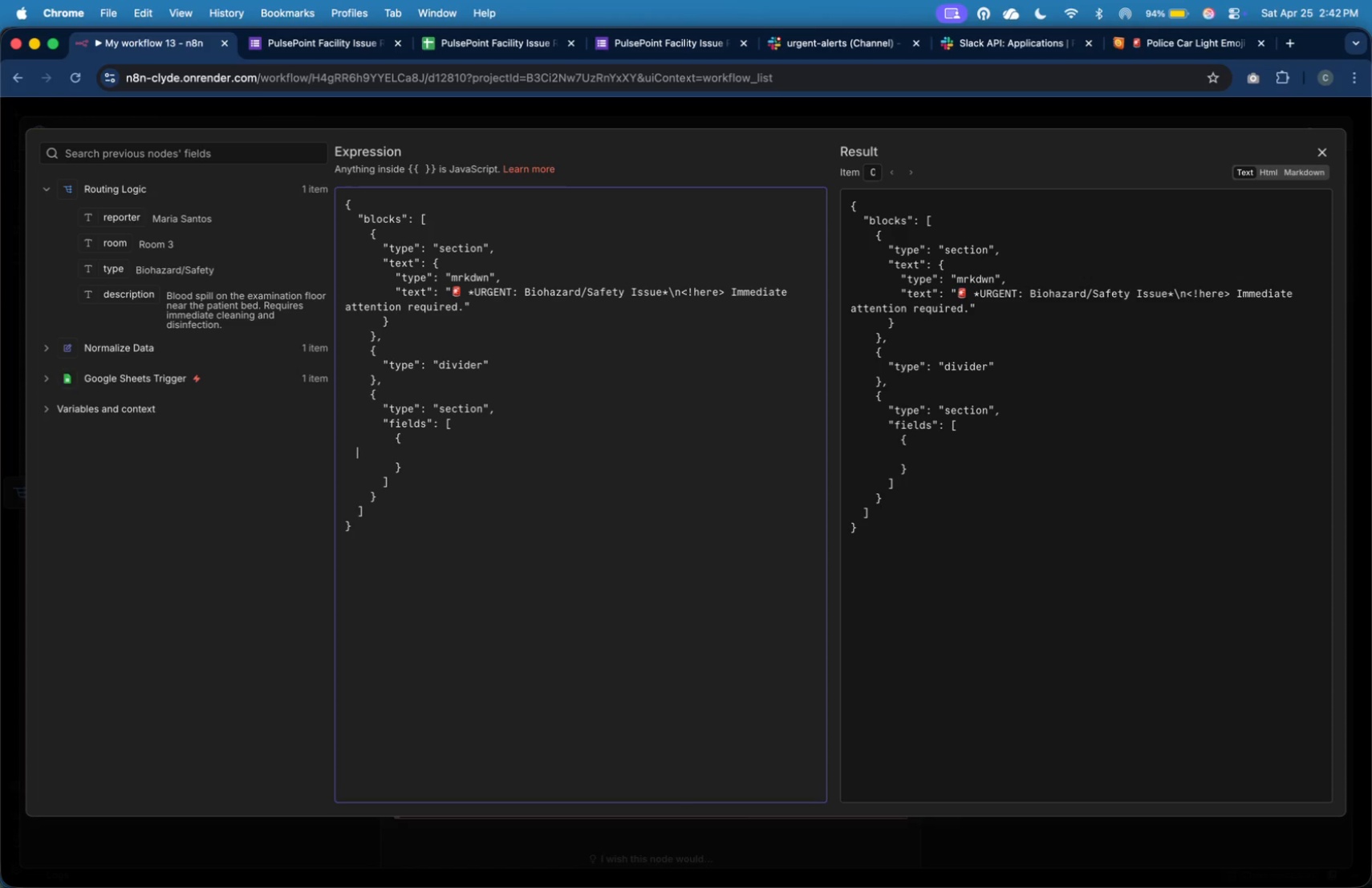 
key(Tab)
key(Tab)
key(Tab)
key(Tab)
key(Tab)
type("type)
 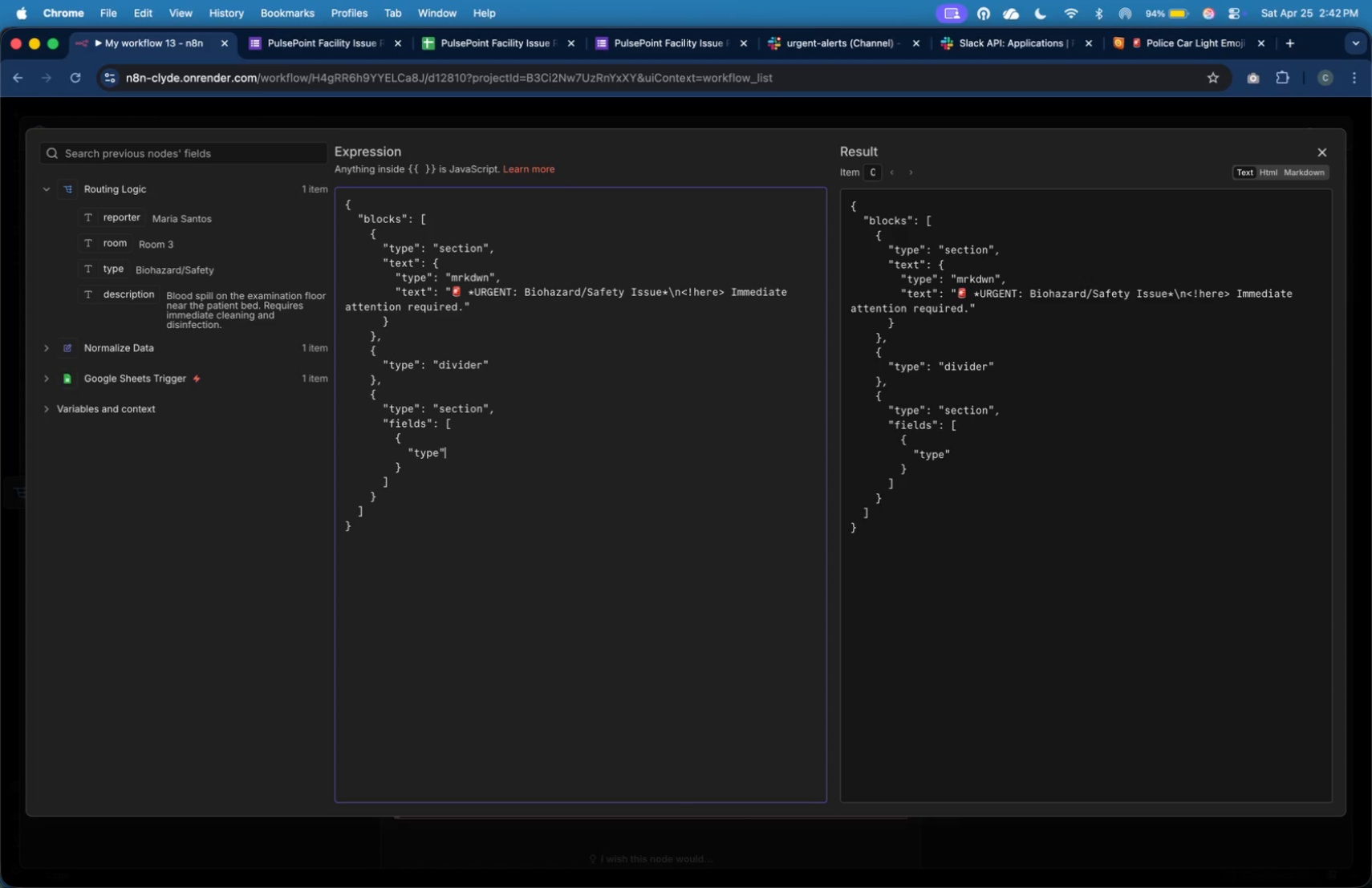 
 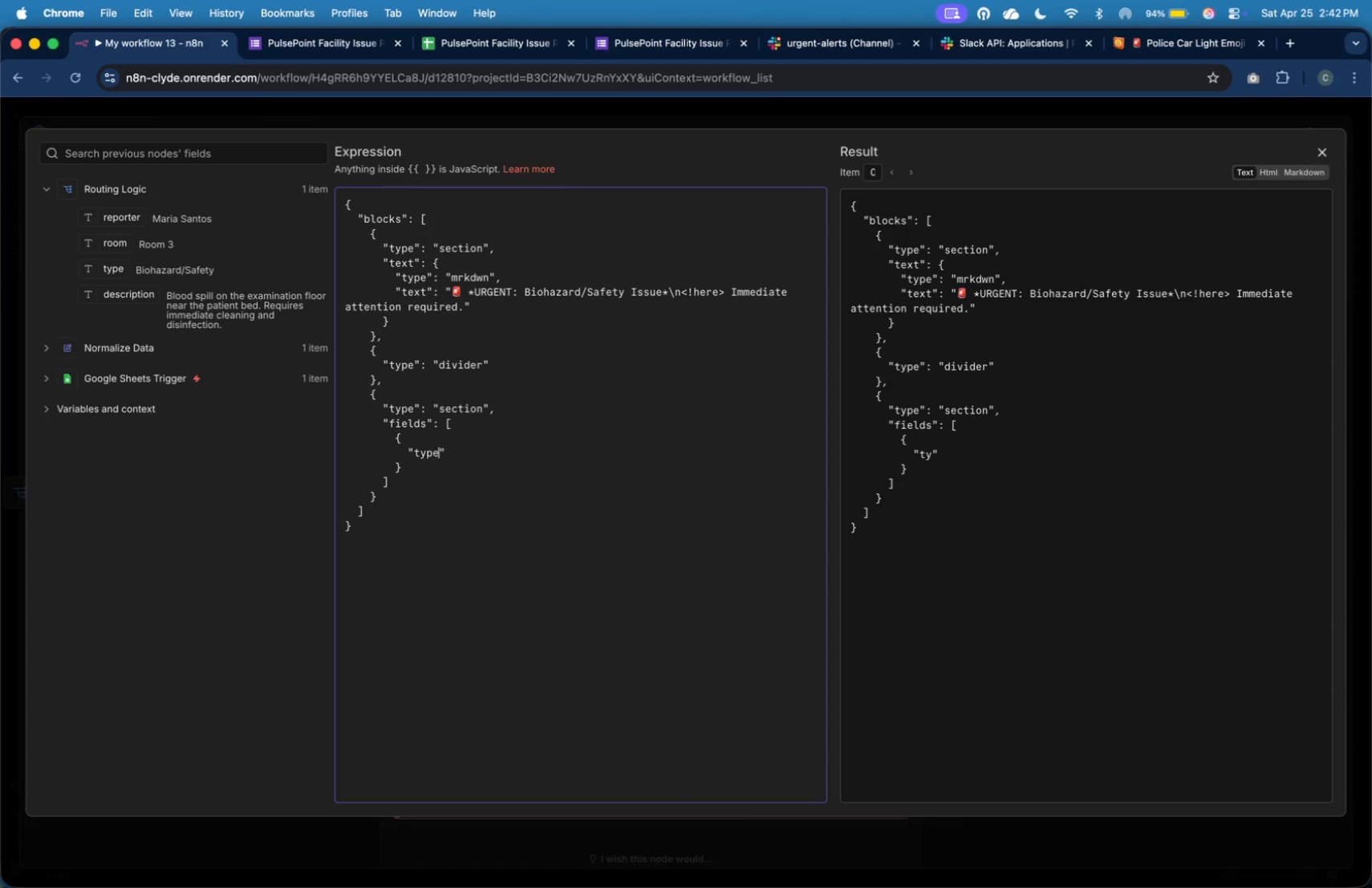 
key(ArrowRight)
 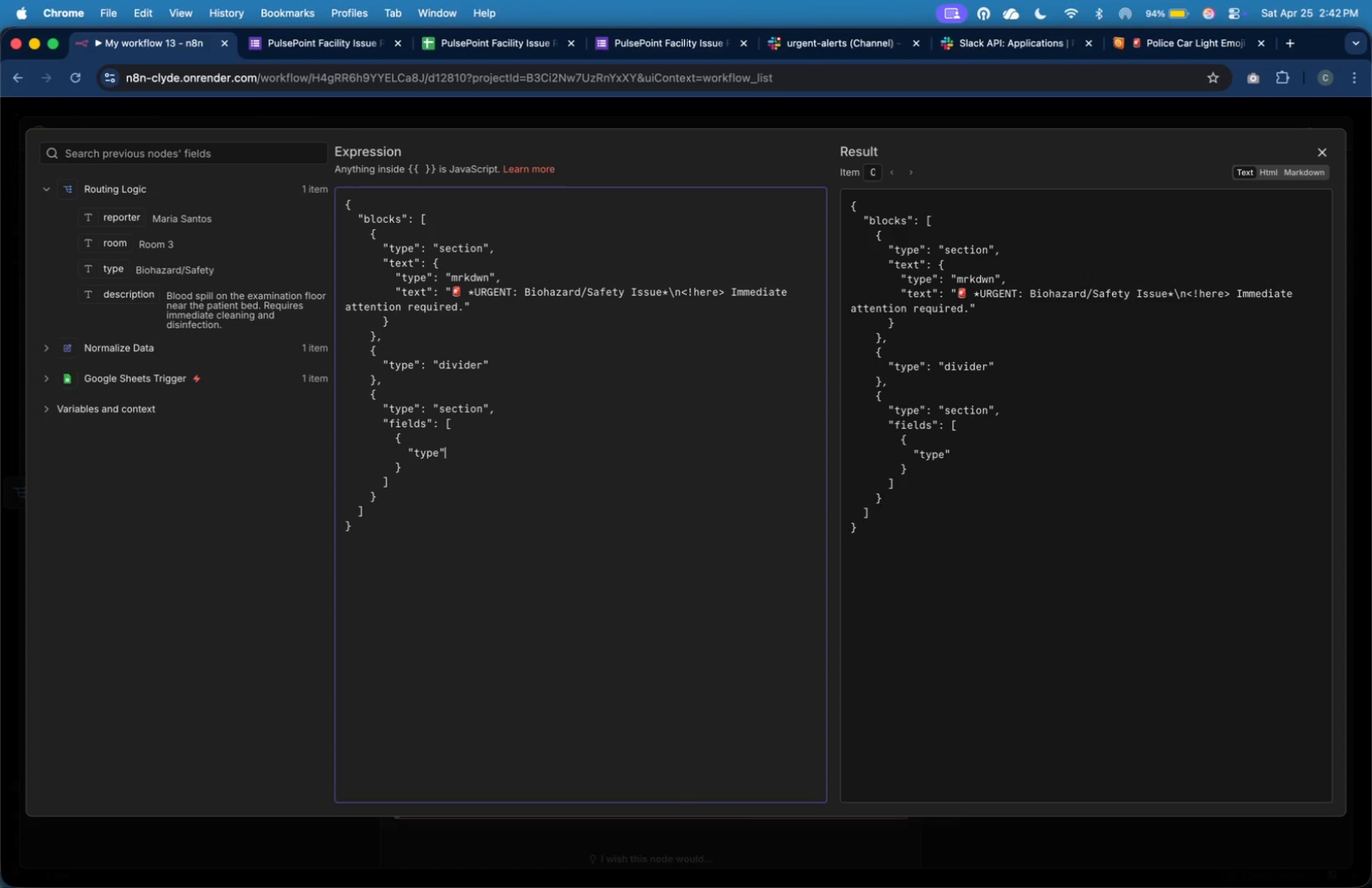 
key(Shift+Semicolon)
 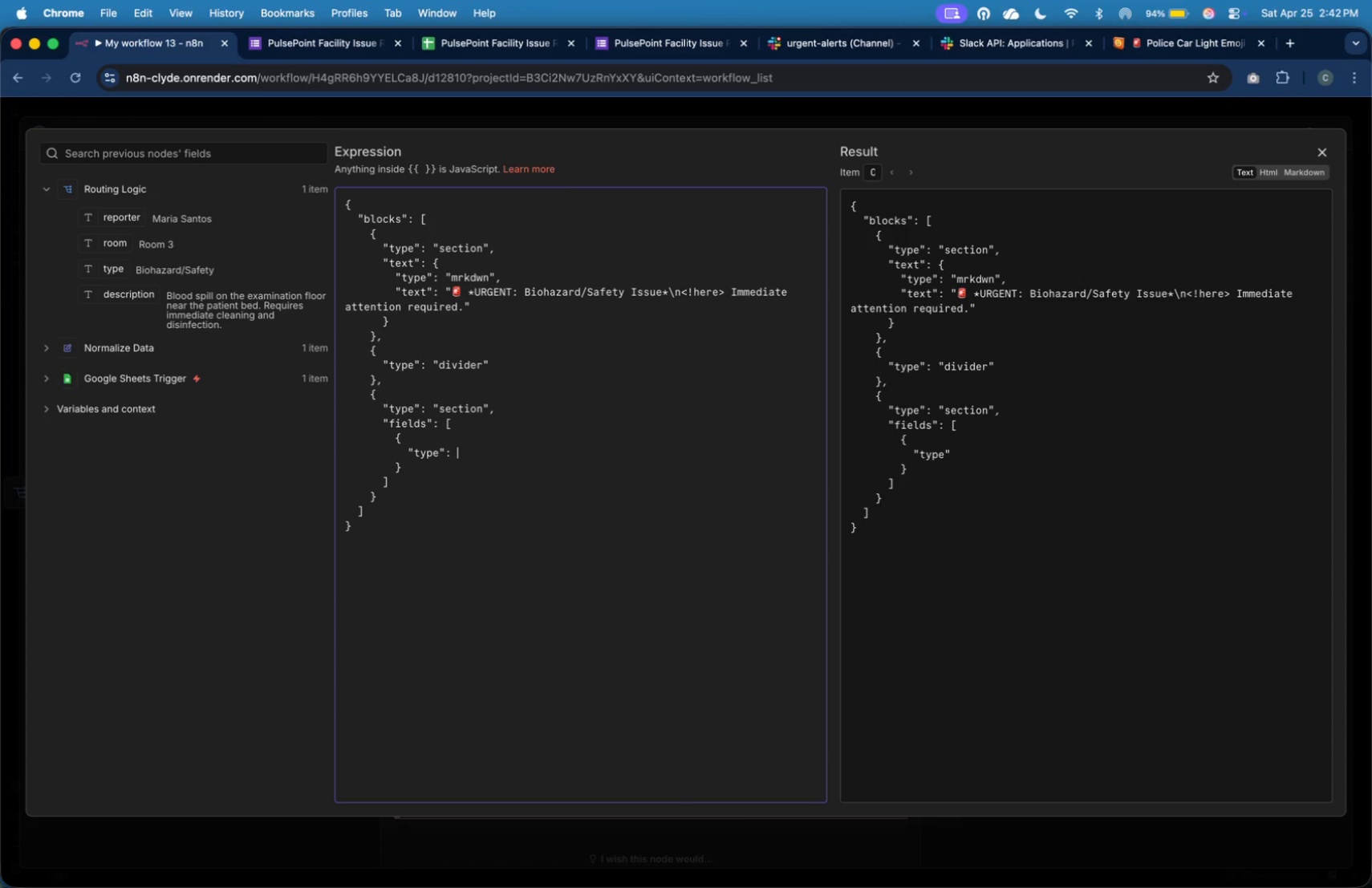 
key(Shift+Space)
 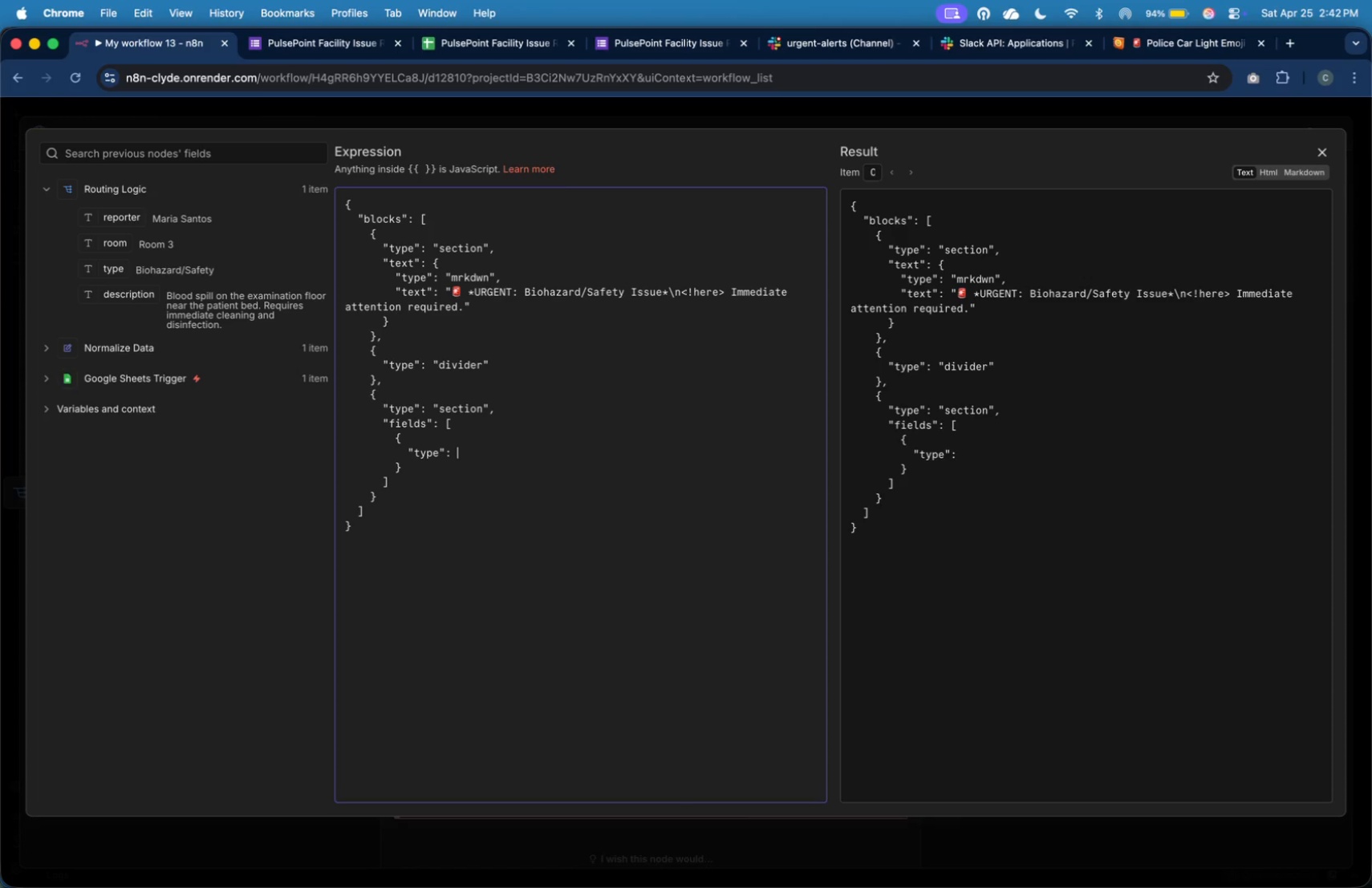 
key(Shift+Quote)
 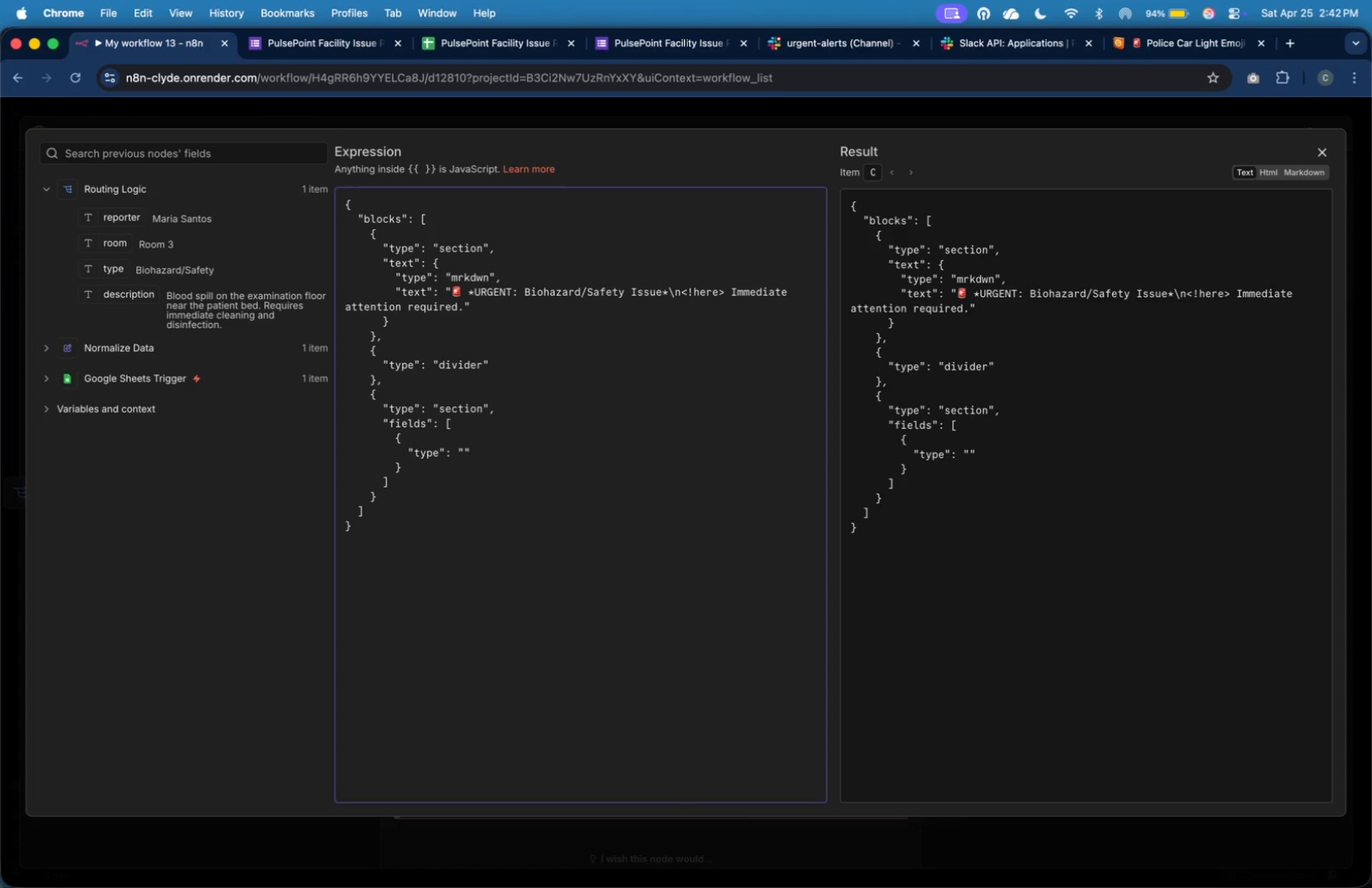 
wait(5.96)
 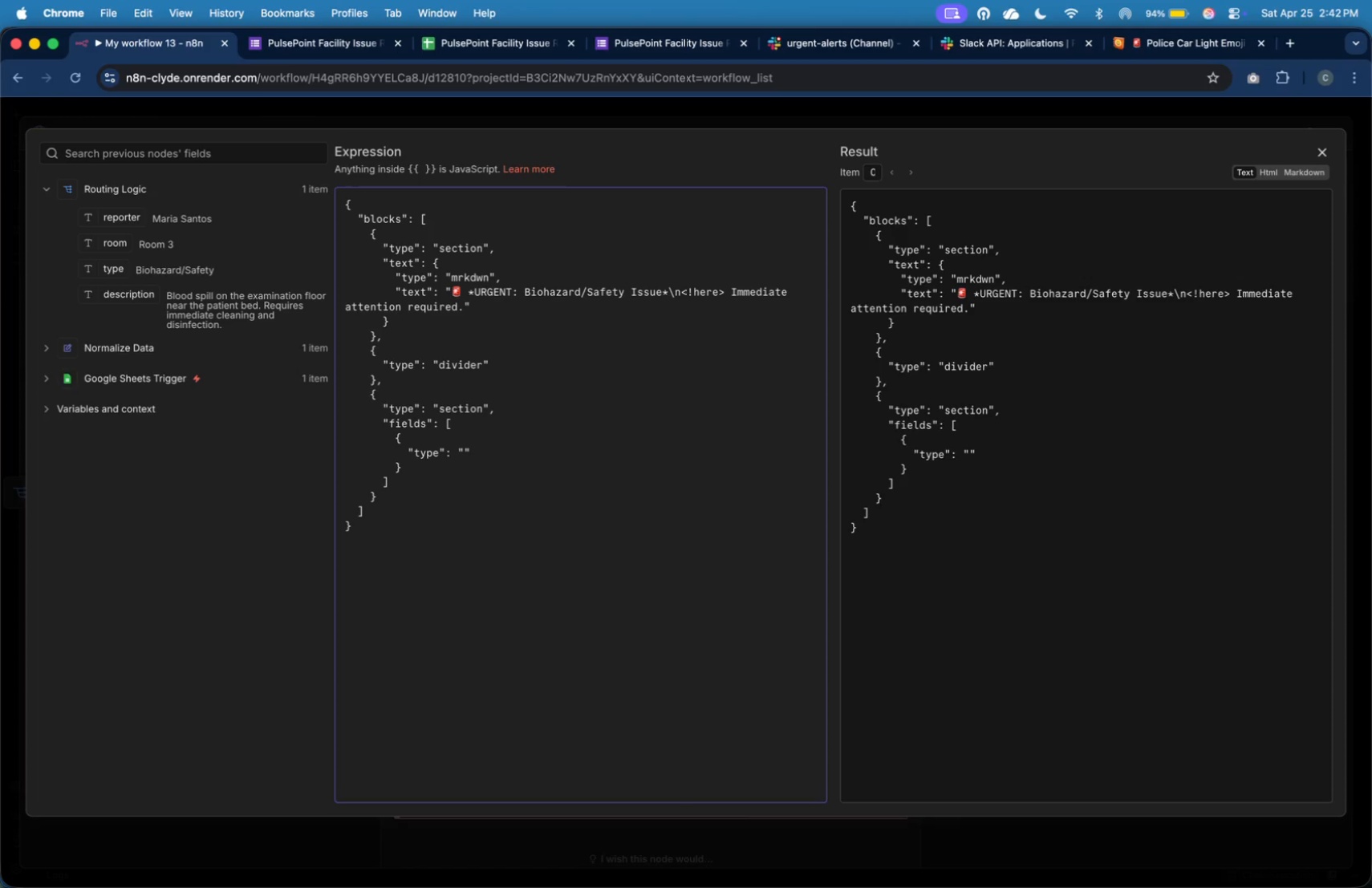 
key(ArrowLeft)
 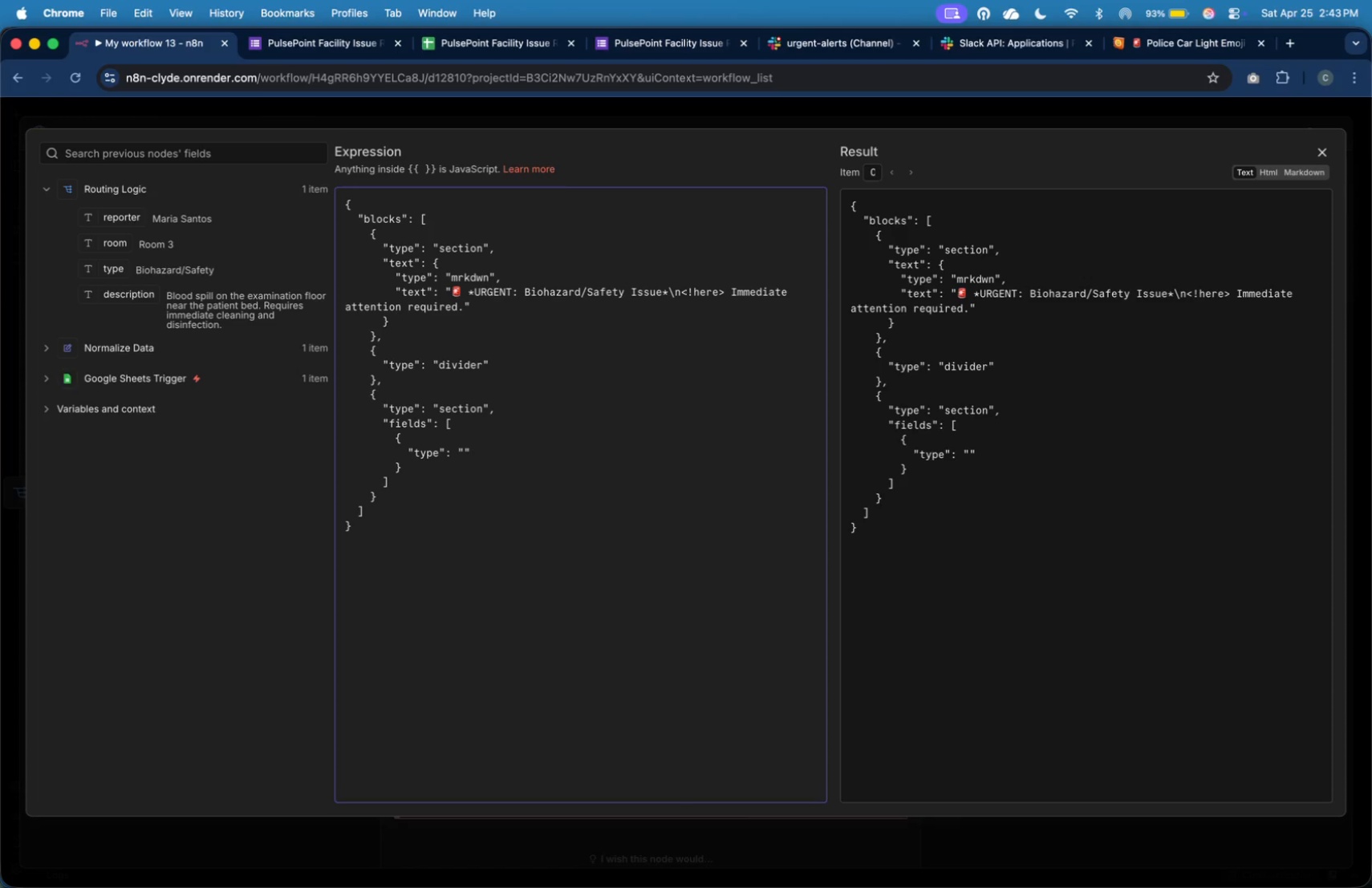 
wait(8.78)
 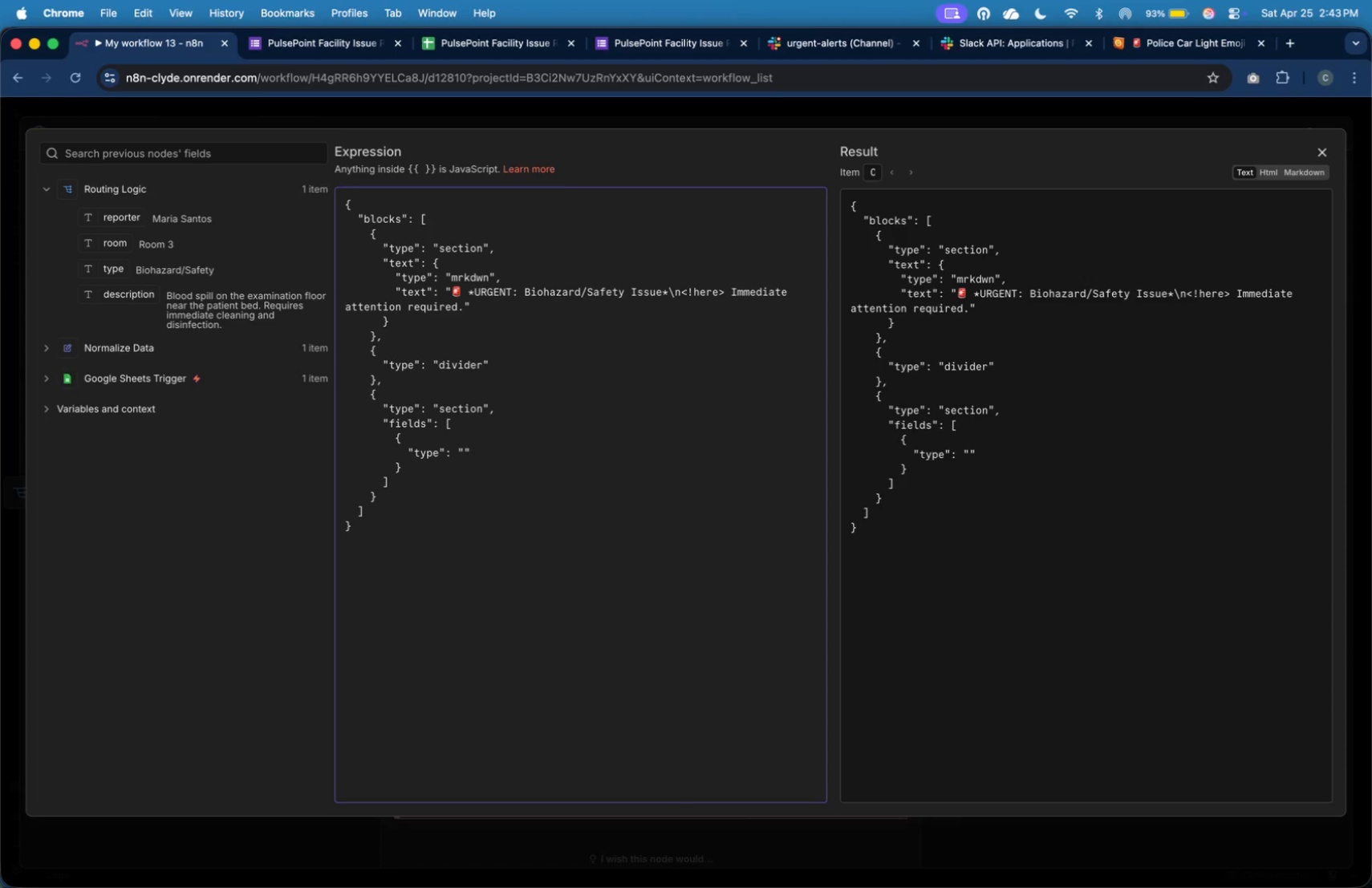 
key(ArrowLeft)
 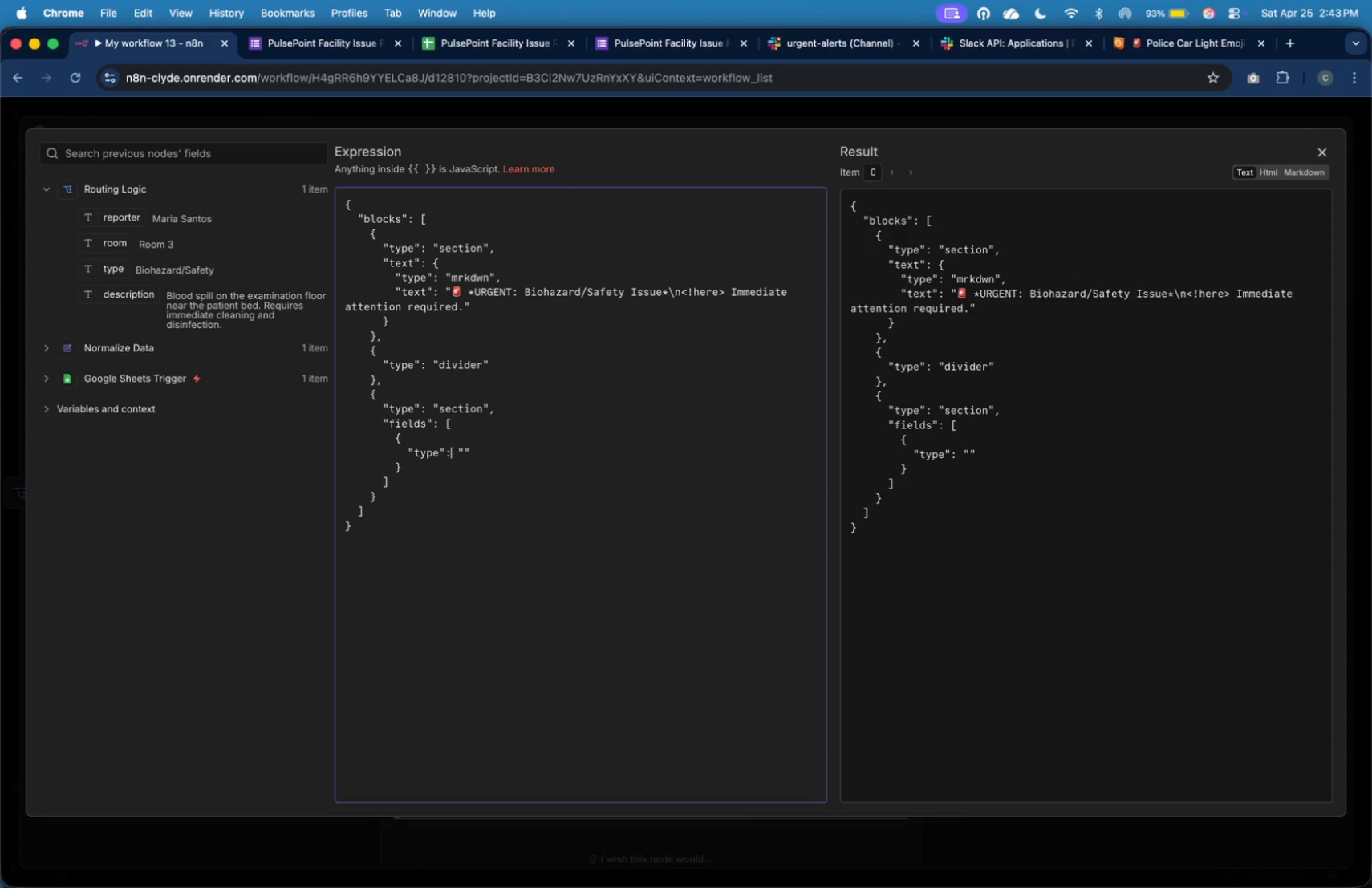 
key(ArrowLeft)
 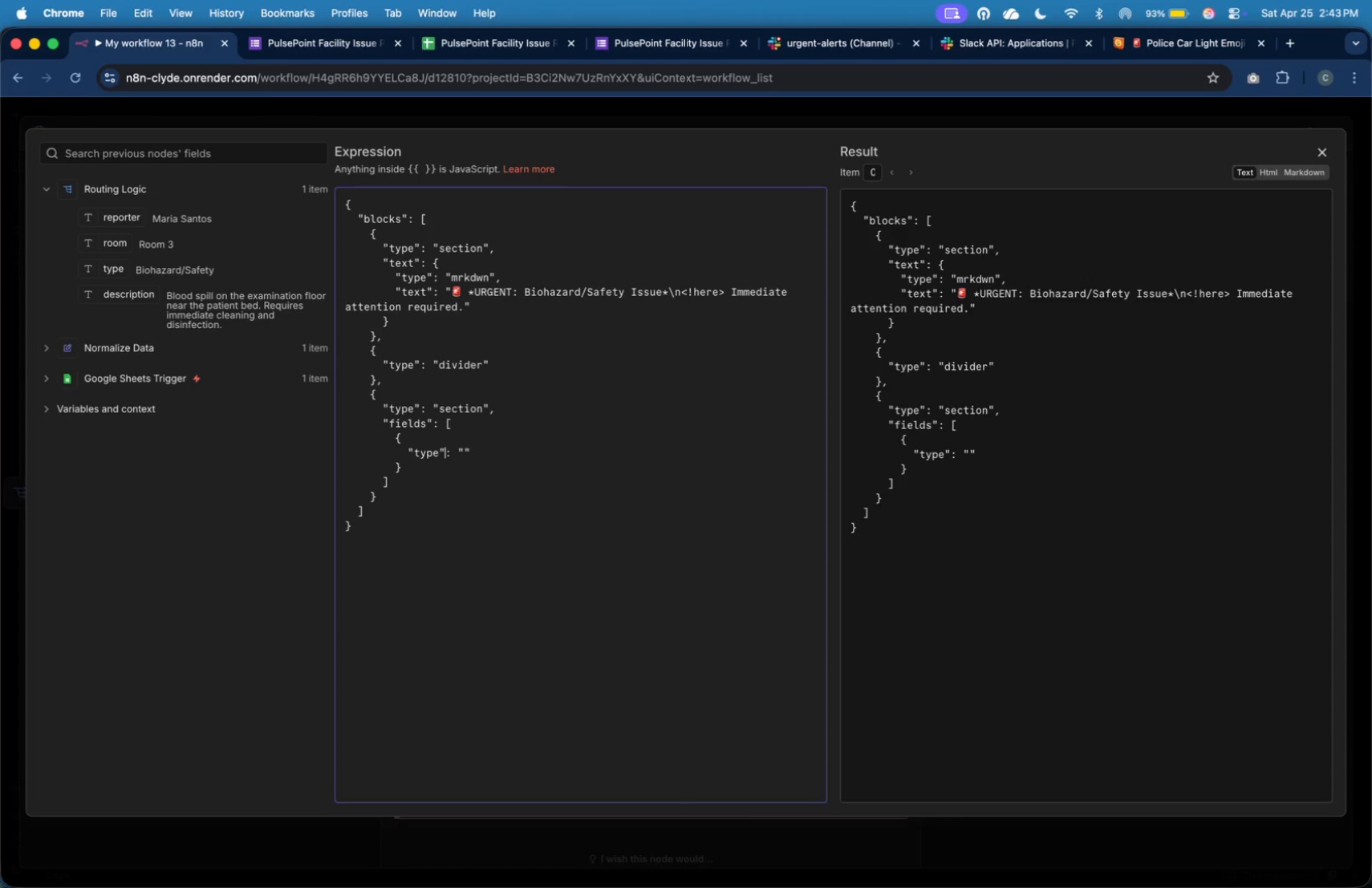 
key(ArrowLeft)
 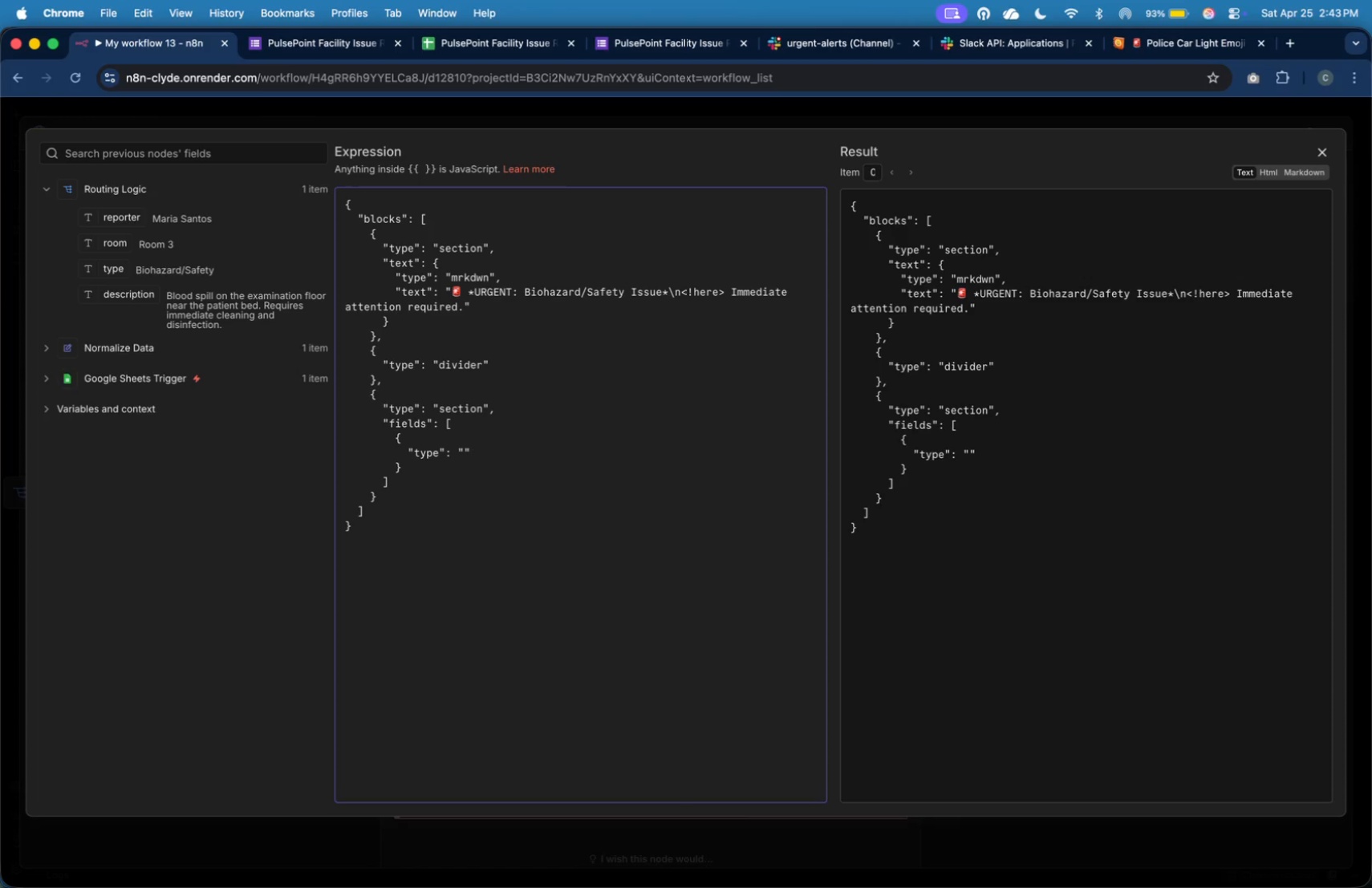 
key(ArrowLeft)
 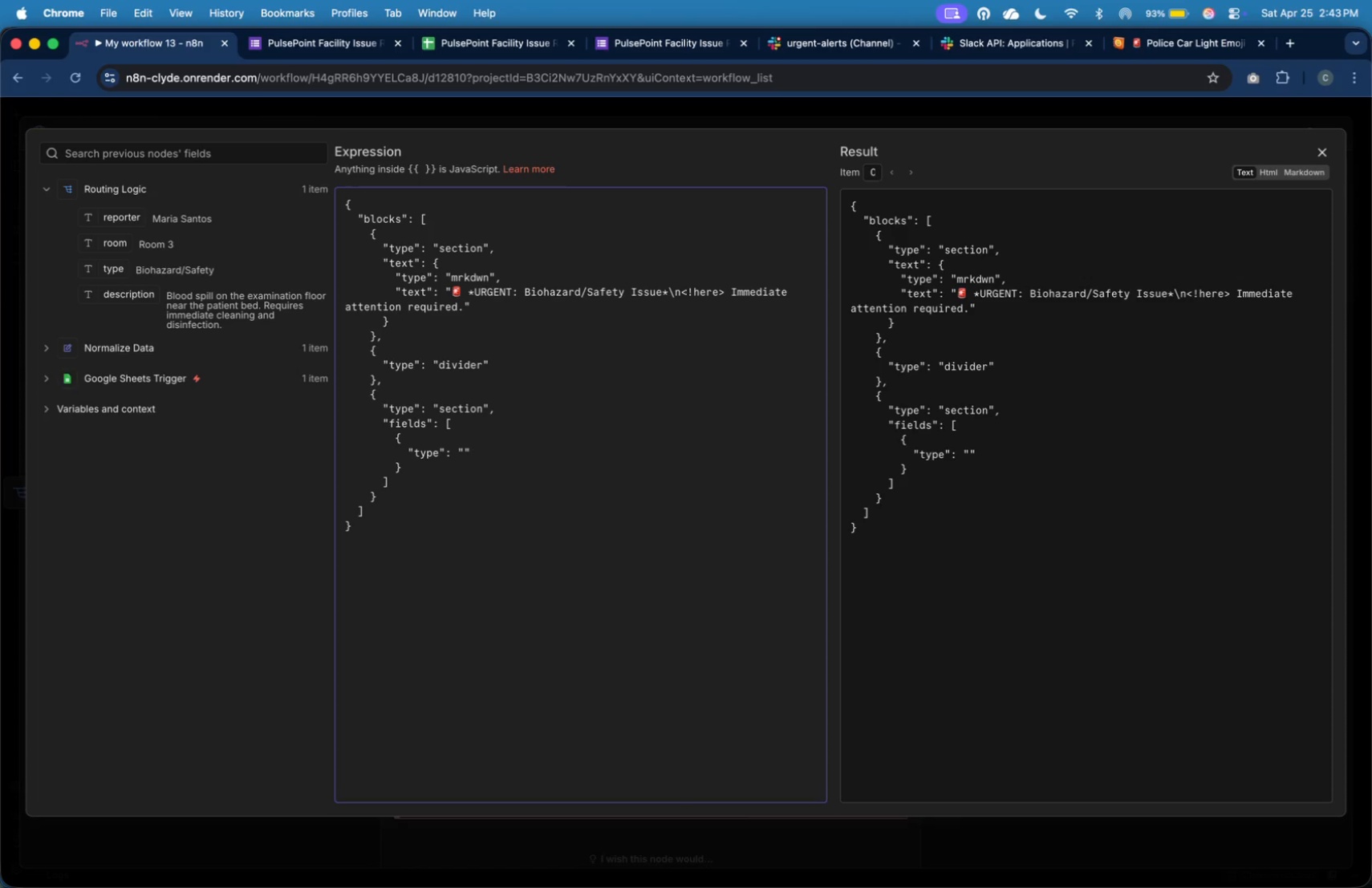 
key(ArrowLeft)
 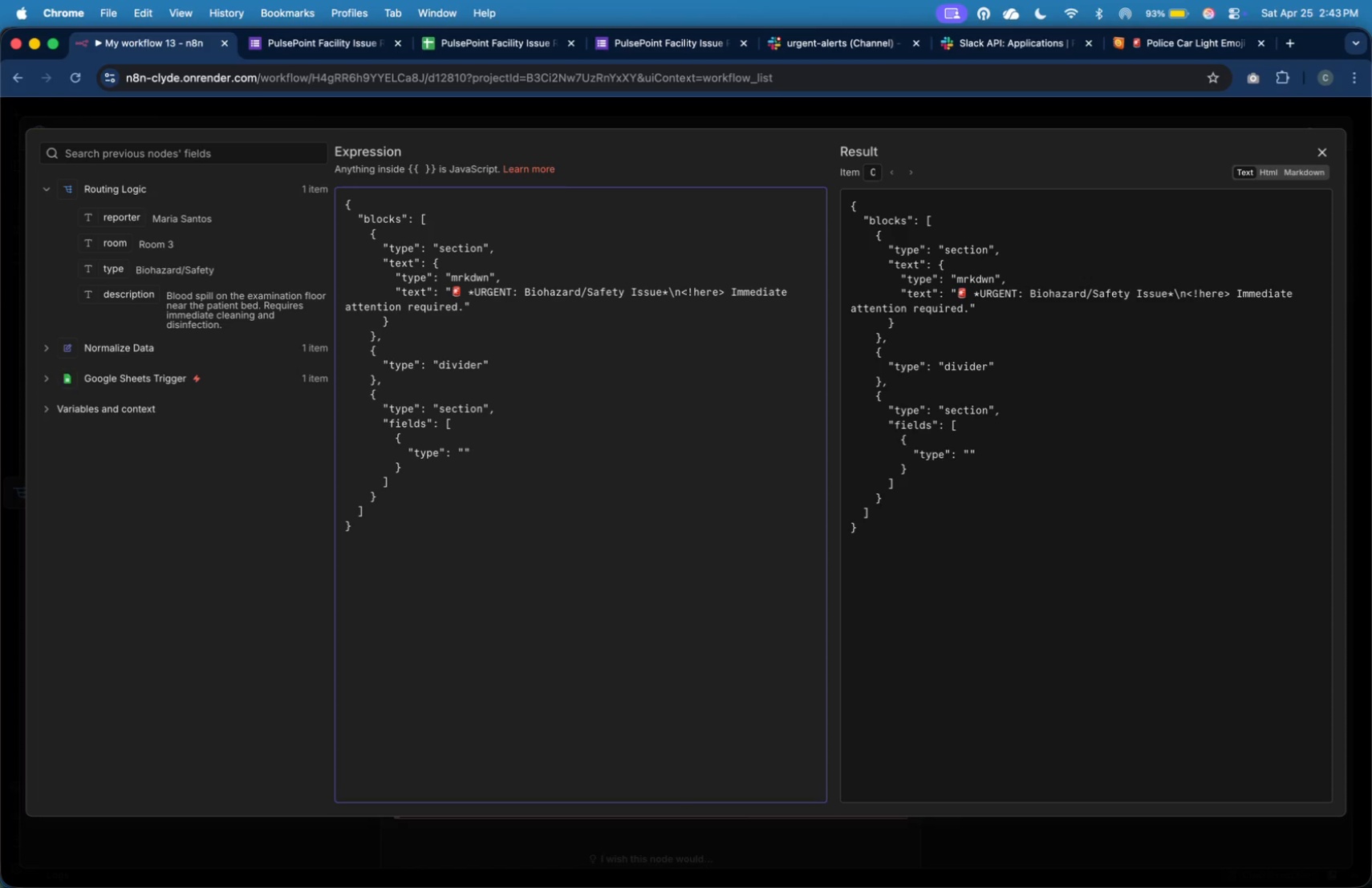 
wait(7.84)
 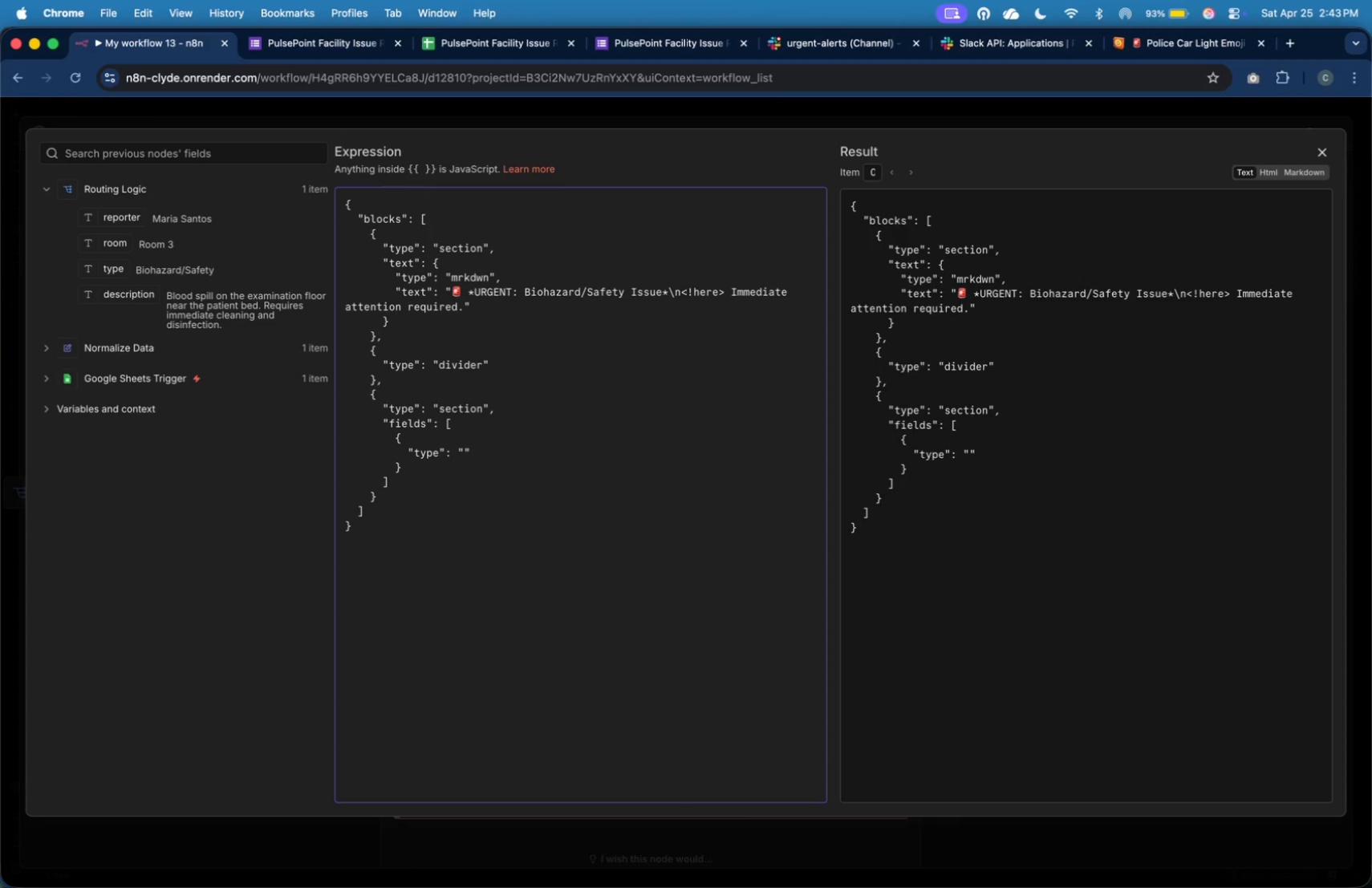 
key(ArrowLeft)
 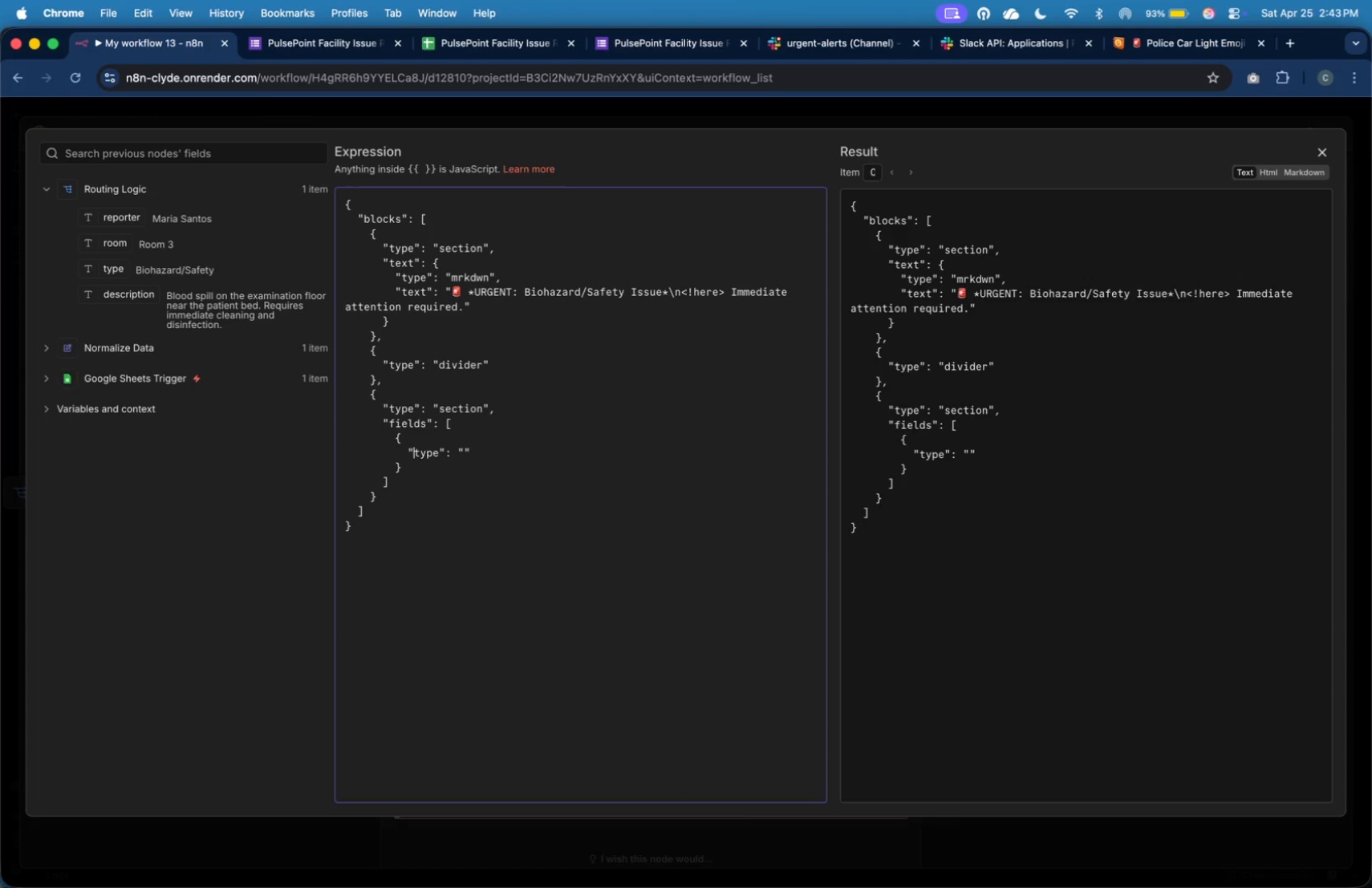 
key(ArrowLeft)
 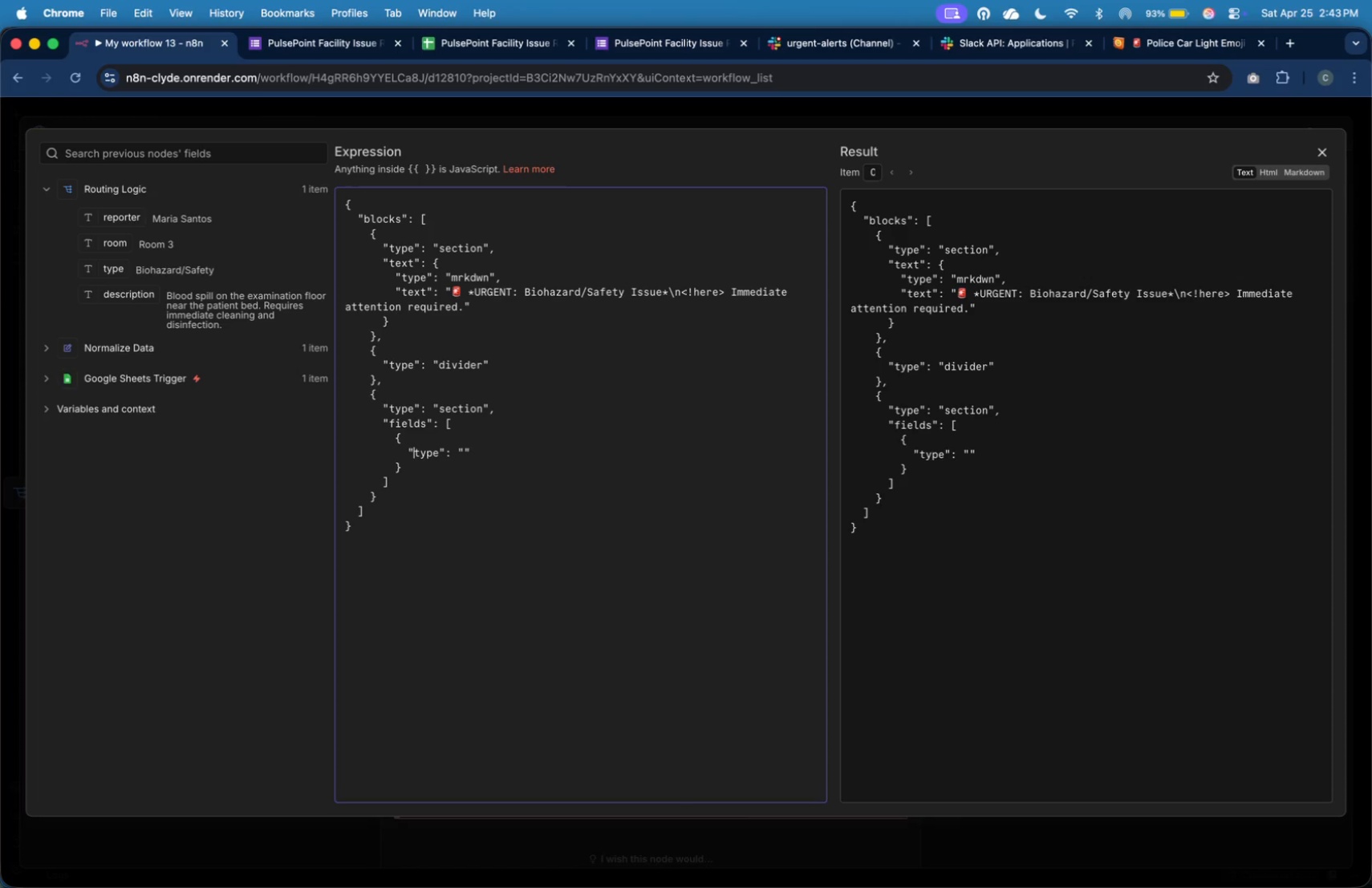 
key(ArrowRight)
 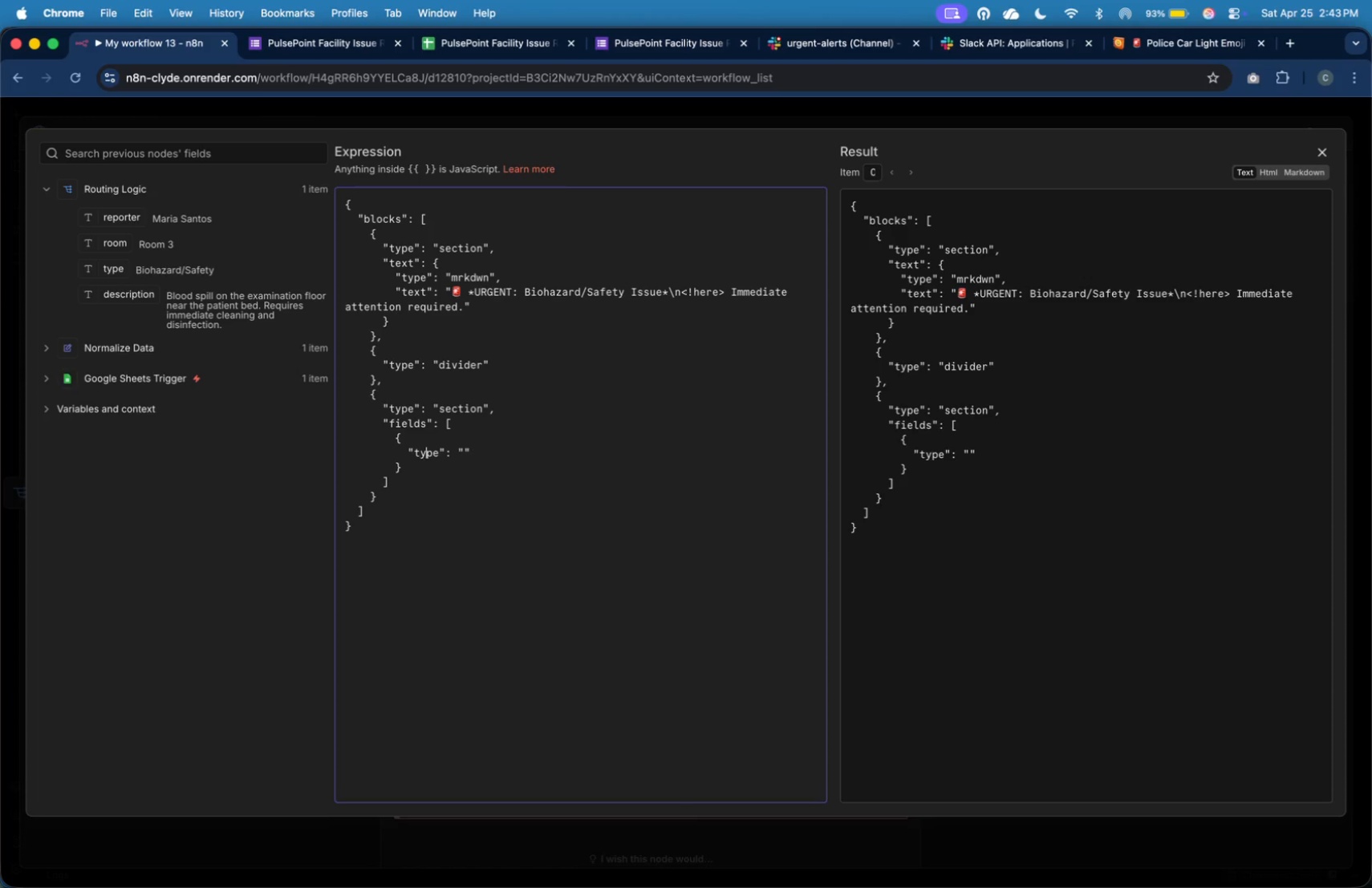 
key(ArrowRight)
 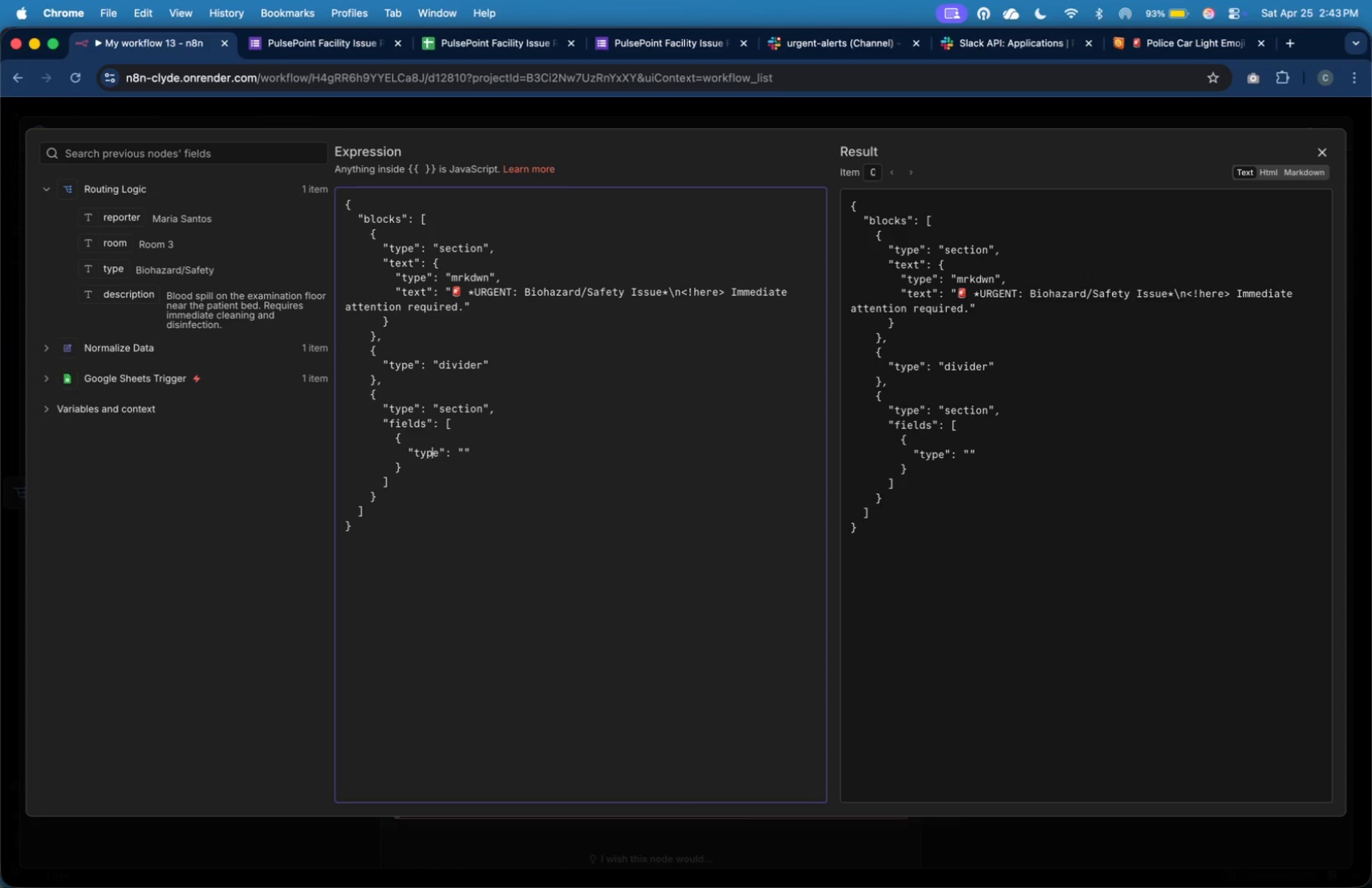 
key(ArrowRight)
 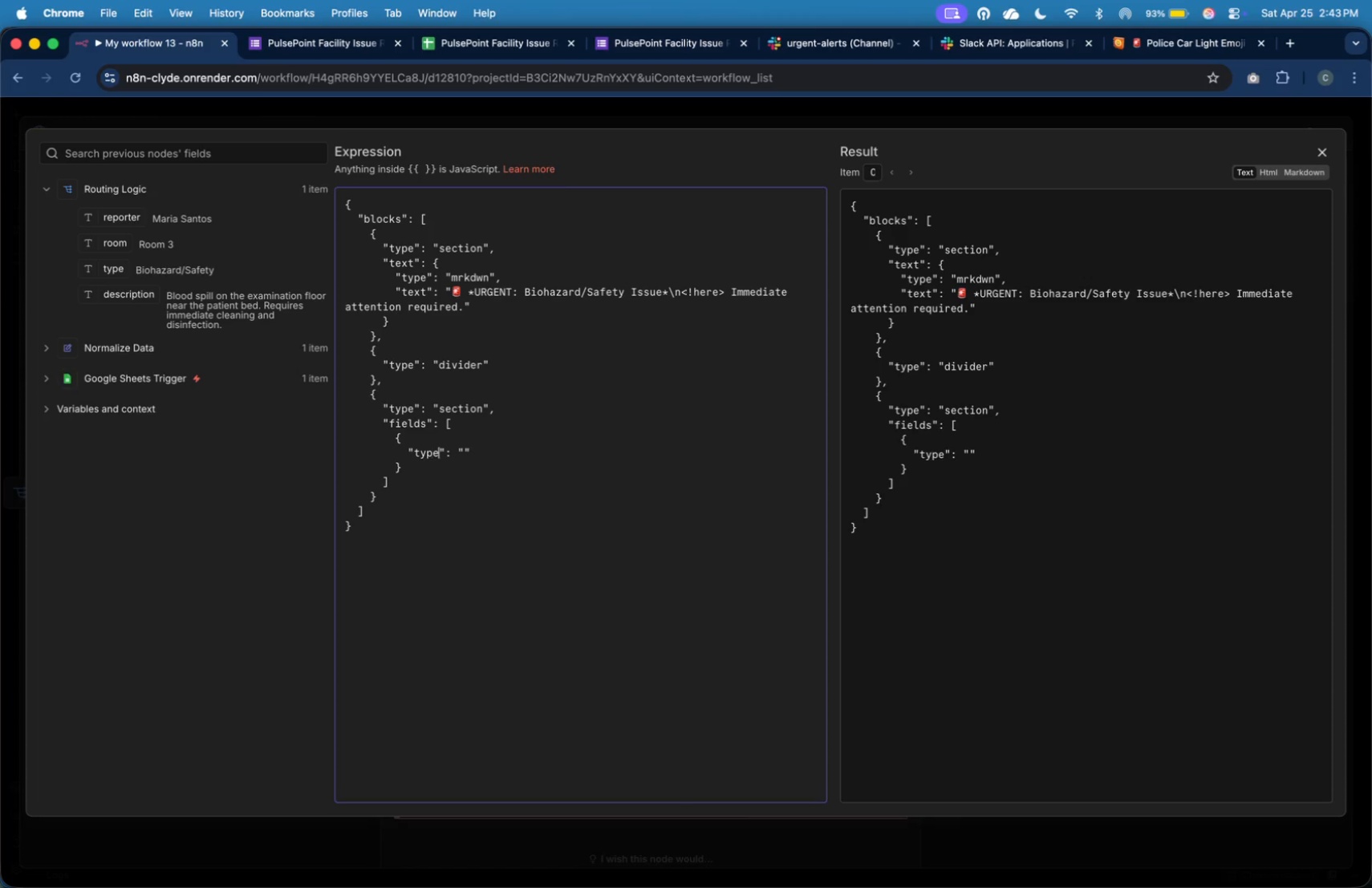 
key(ArrowRight)
 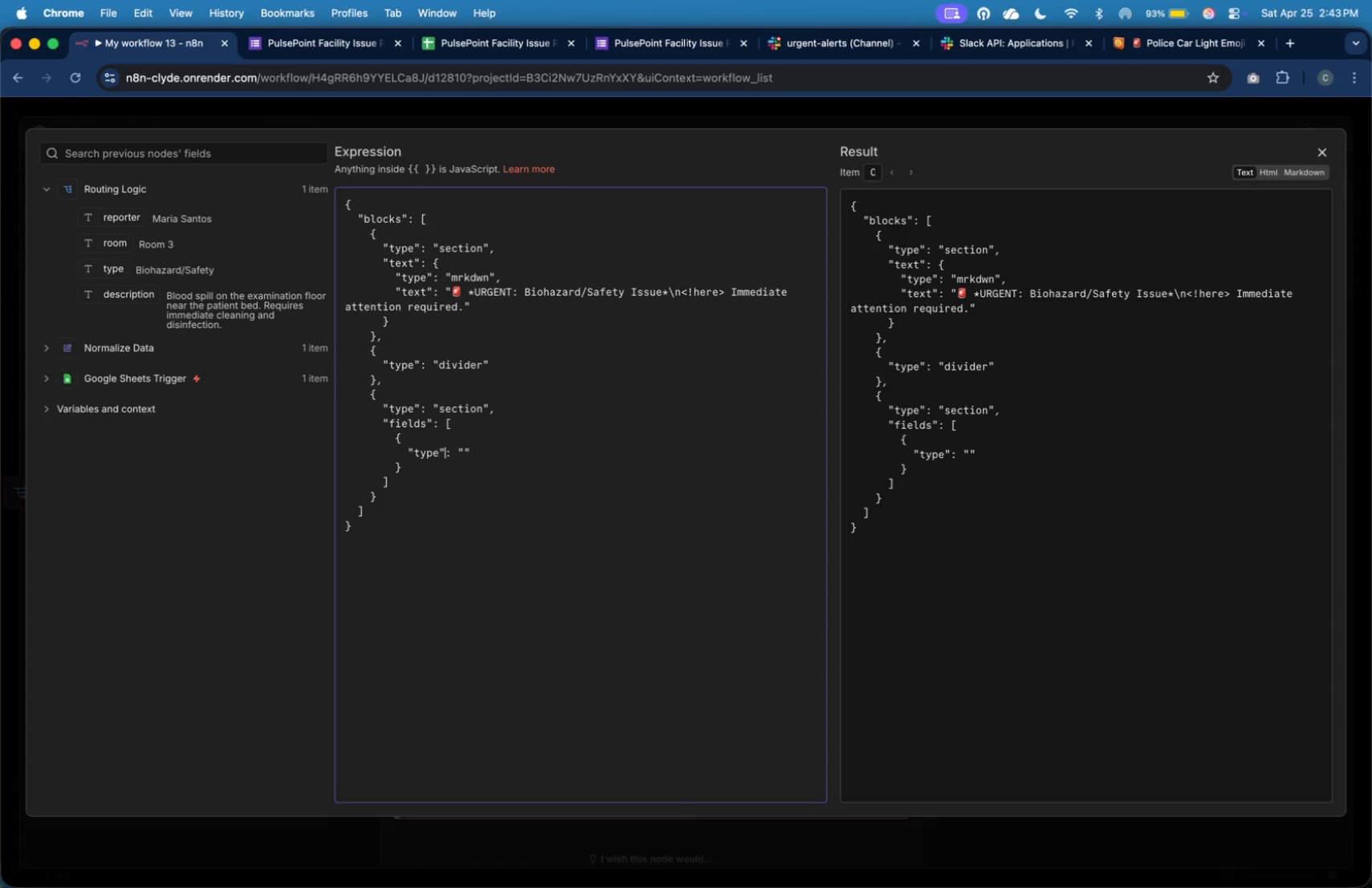 
key(ArrowRight)
 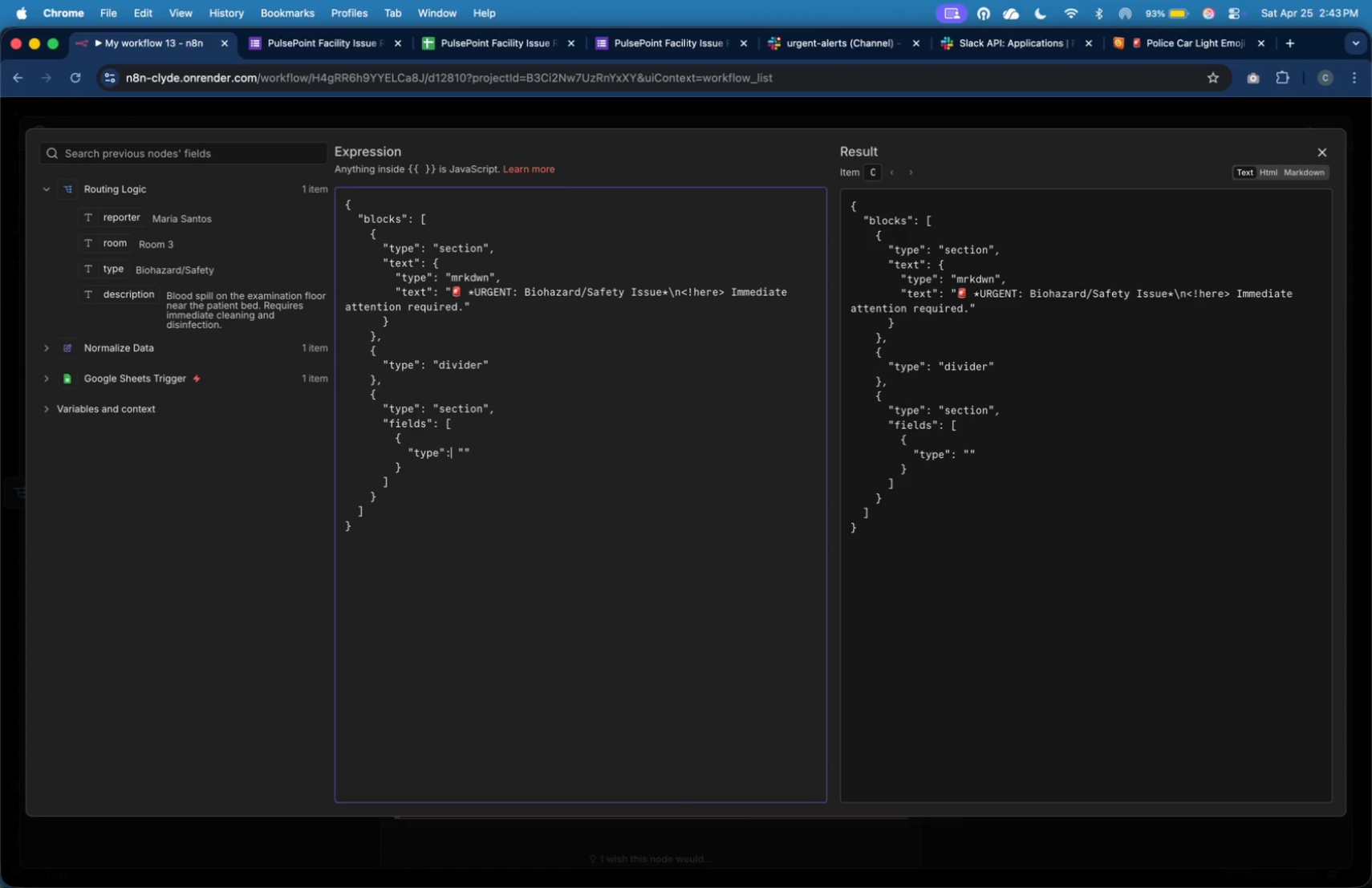 
key(ArrowRight)
 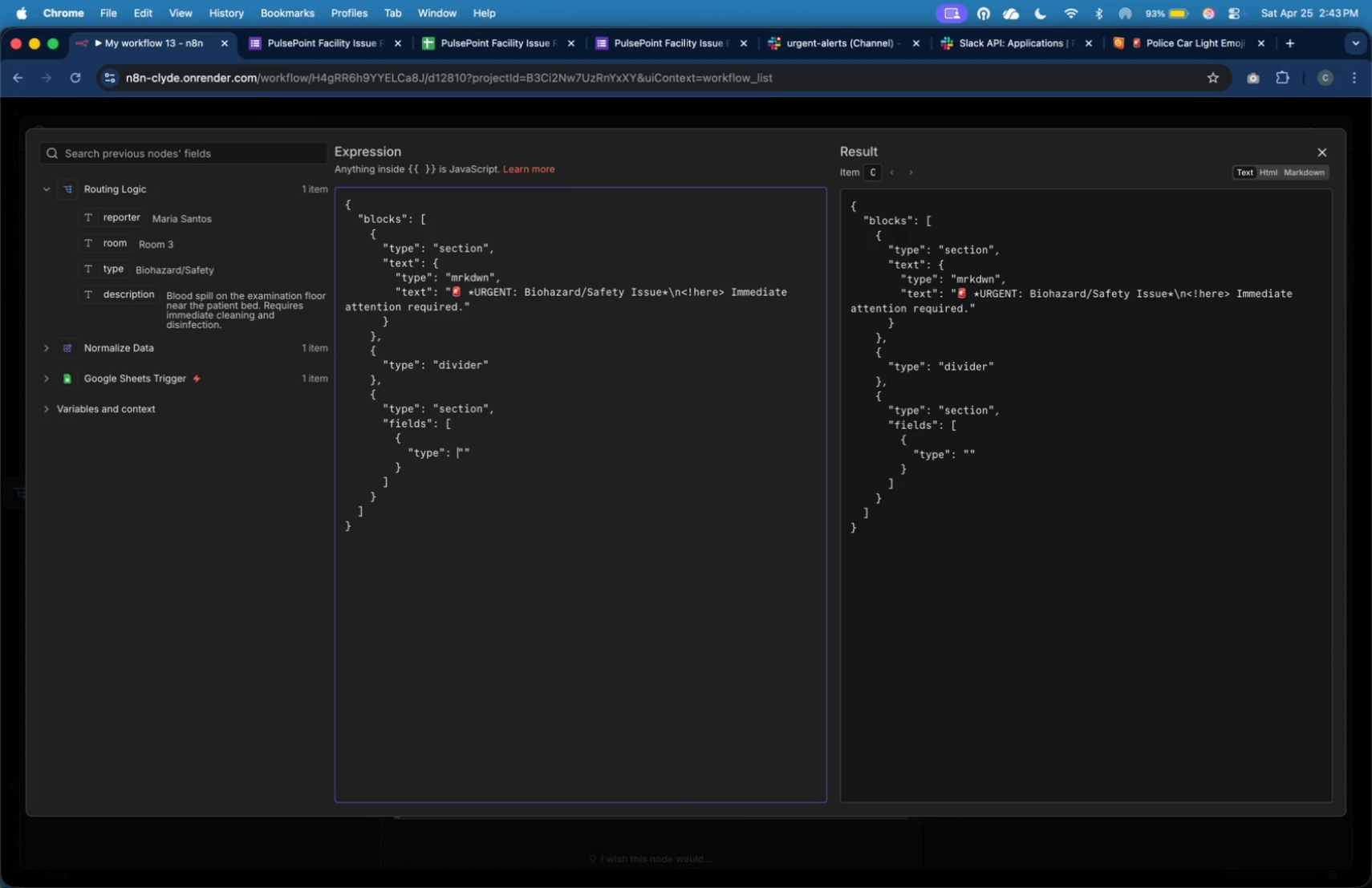 
key(ArrowRight)
 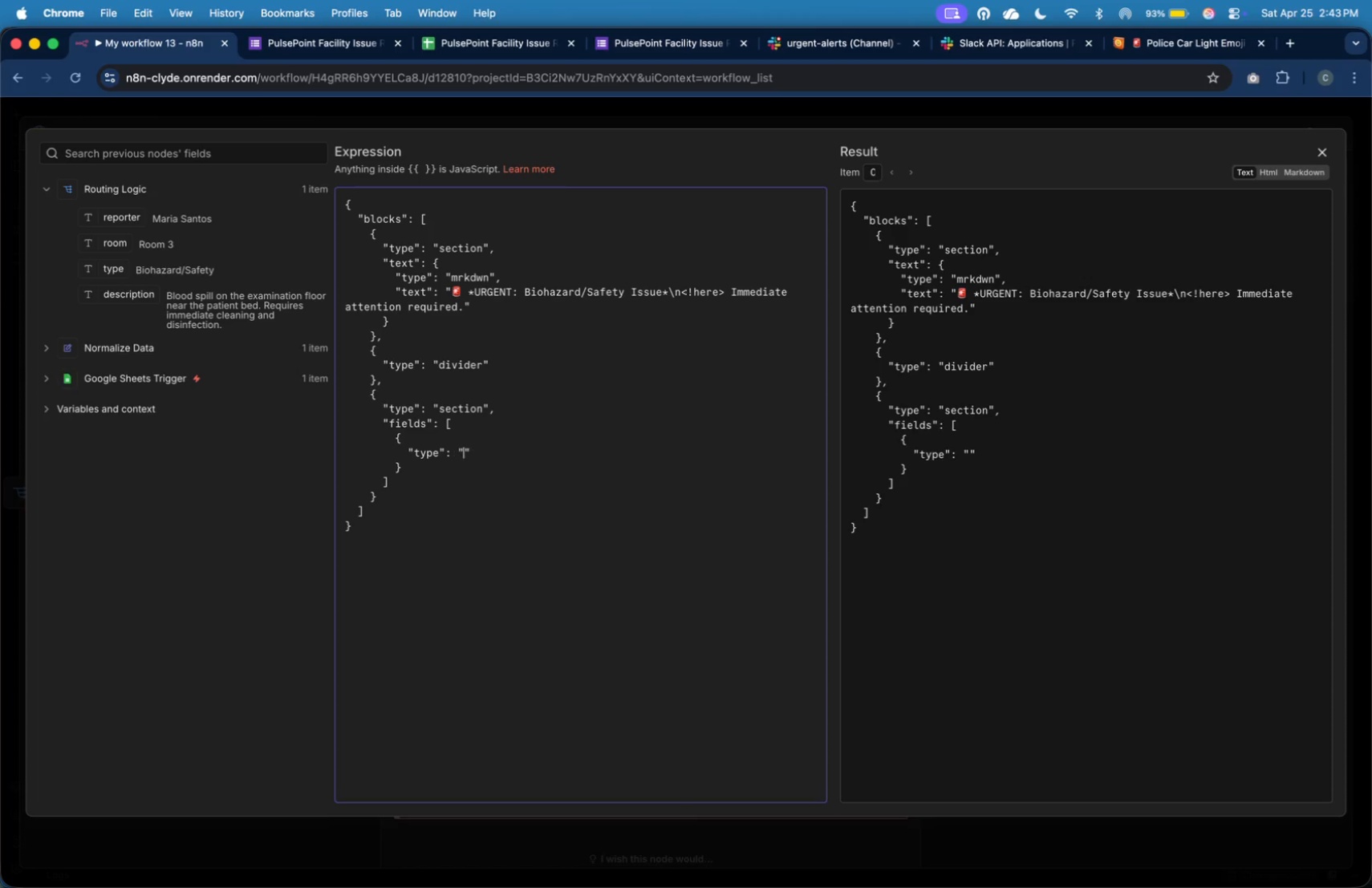 
key(ArrowRight)
 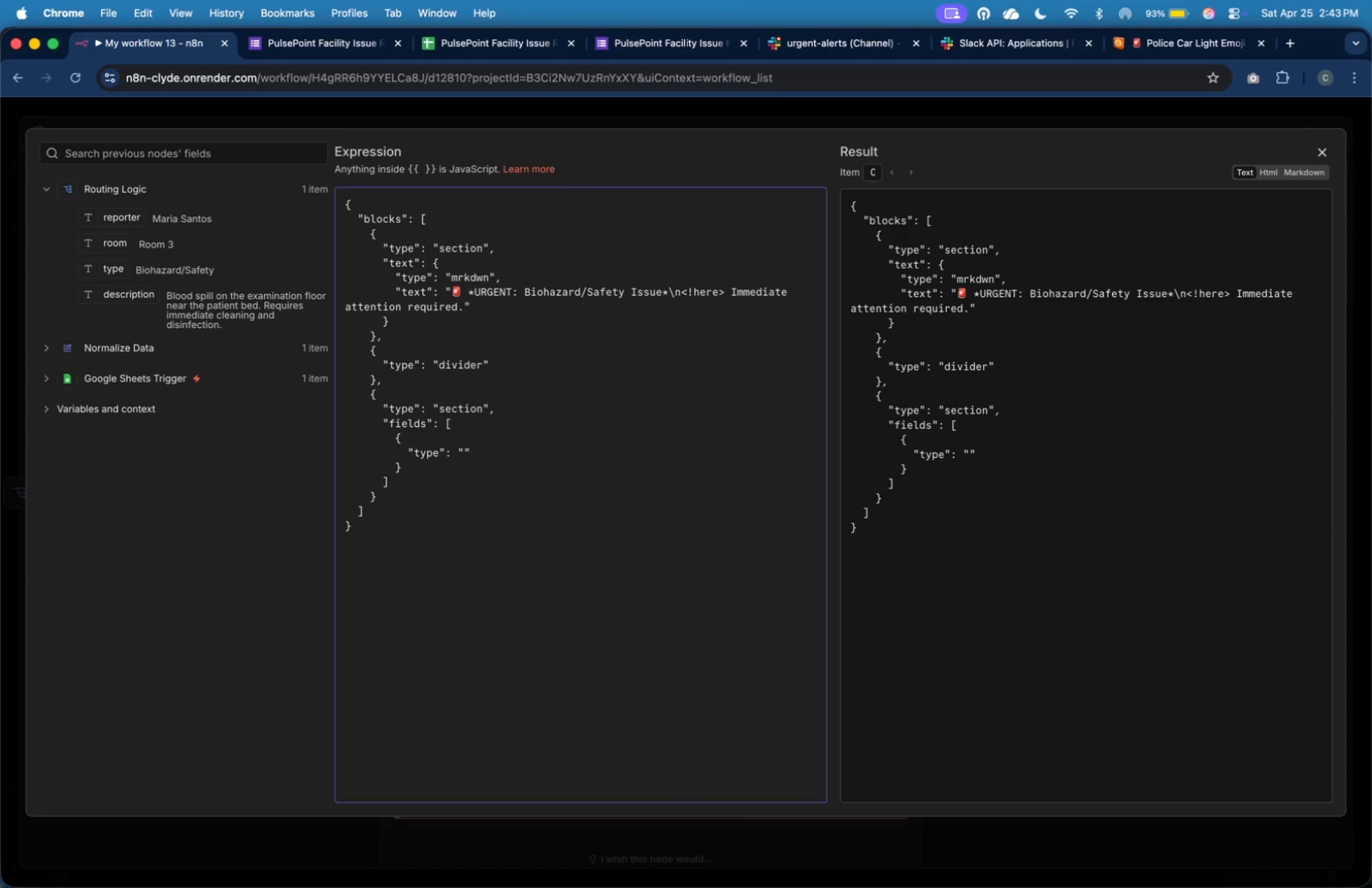 
type(mrkdwn)
 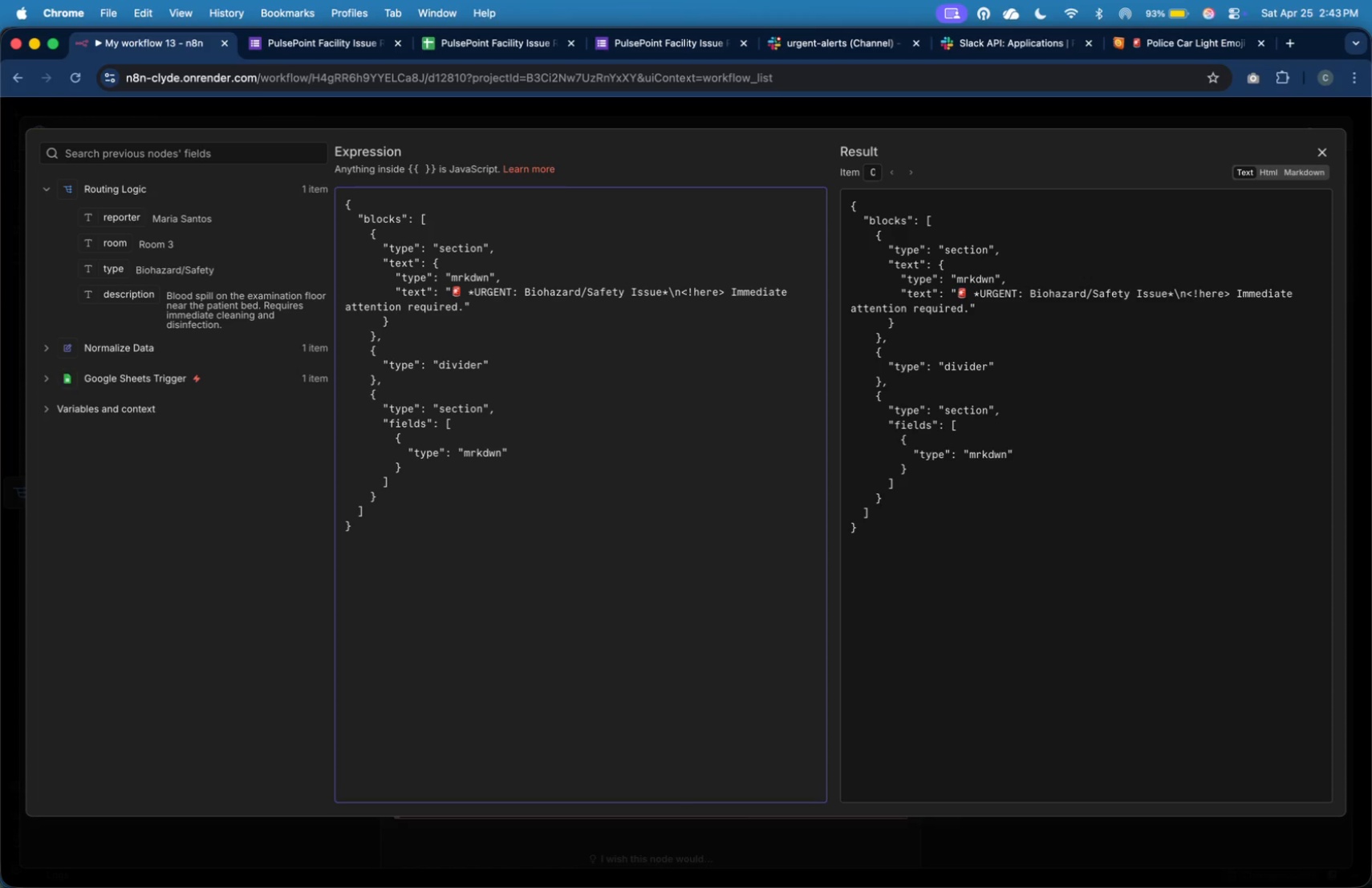 
wait(6.43)
 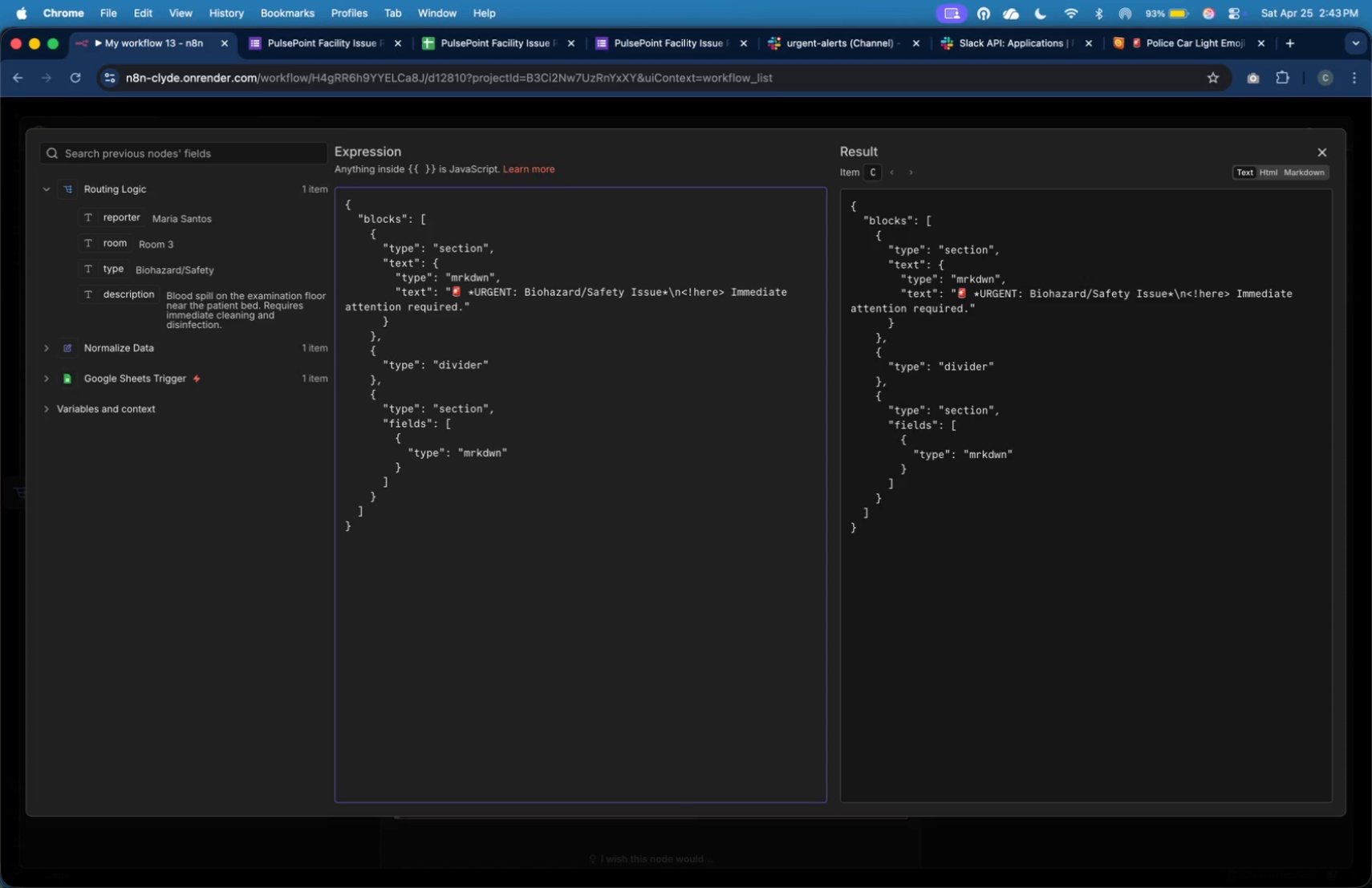 
key(ArrowRight)
 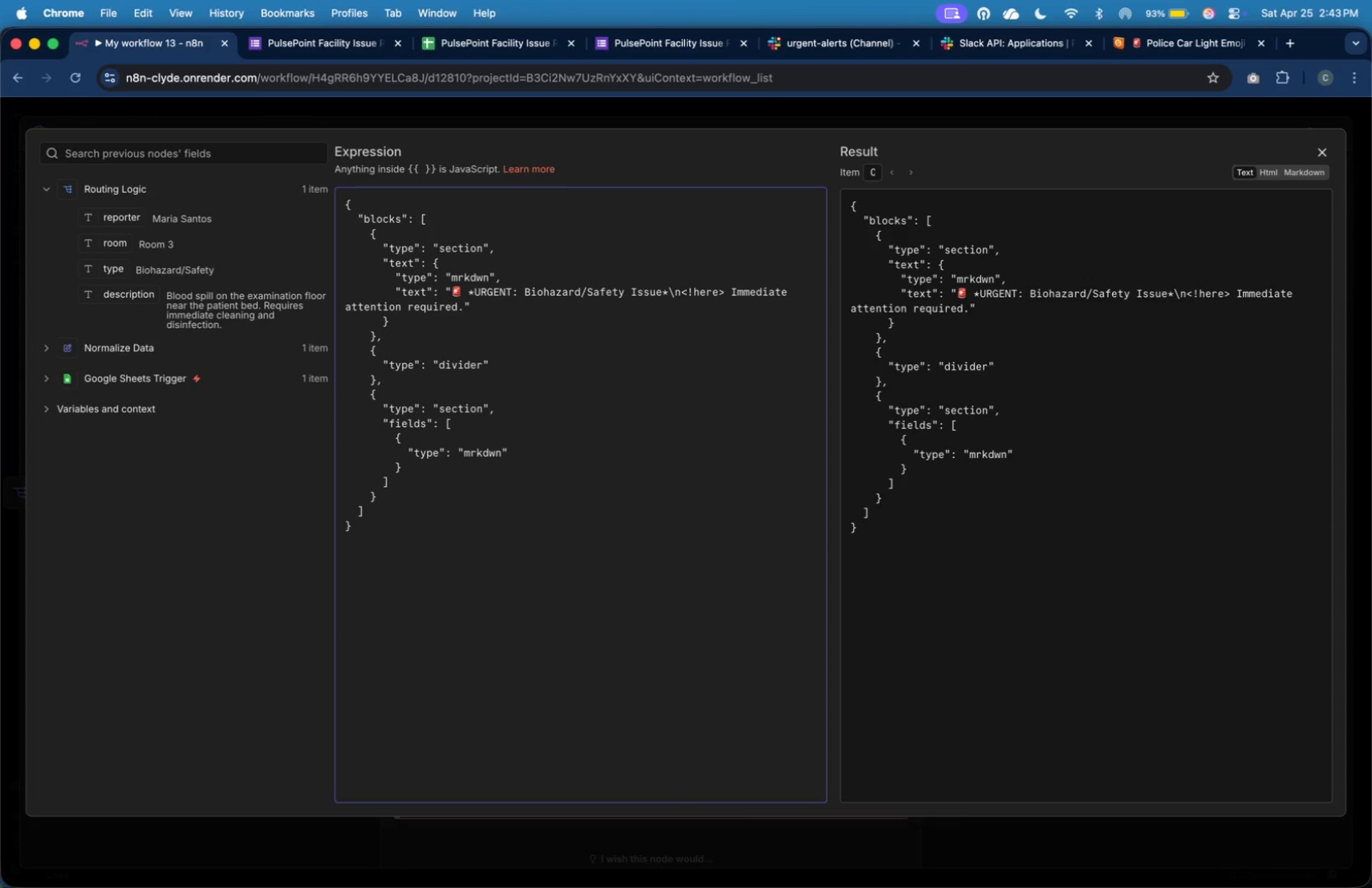 
key(Comma)
 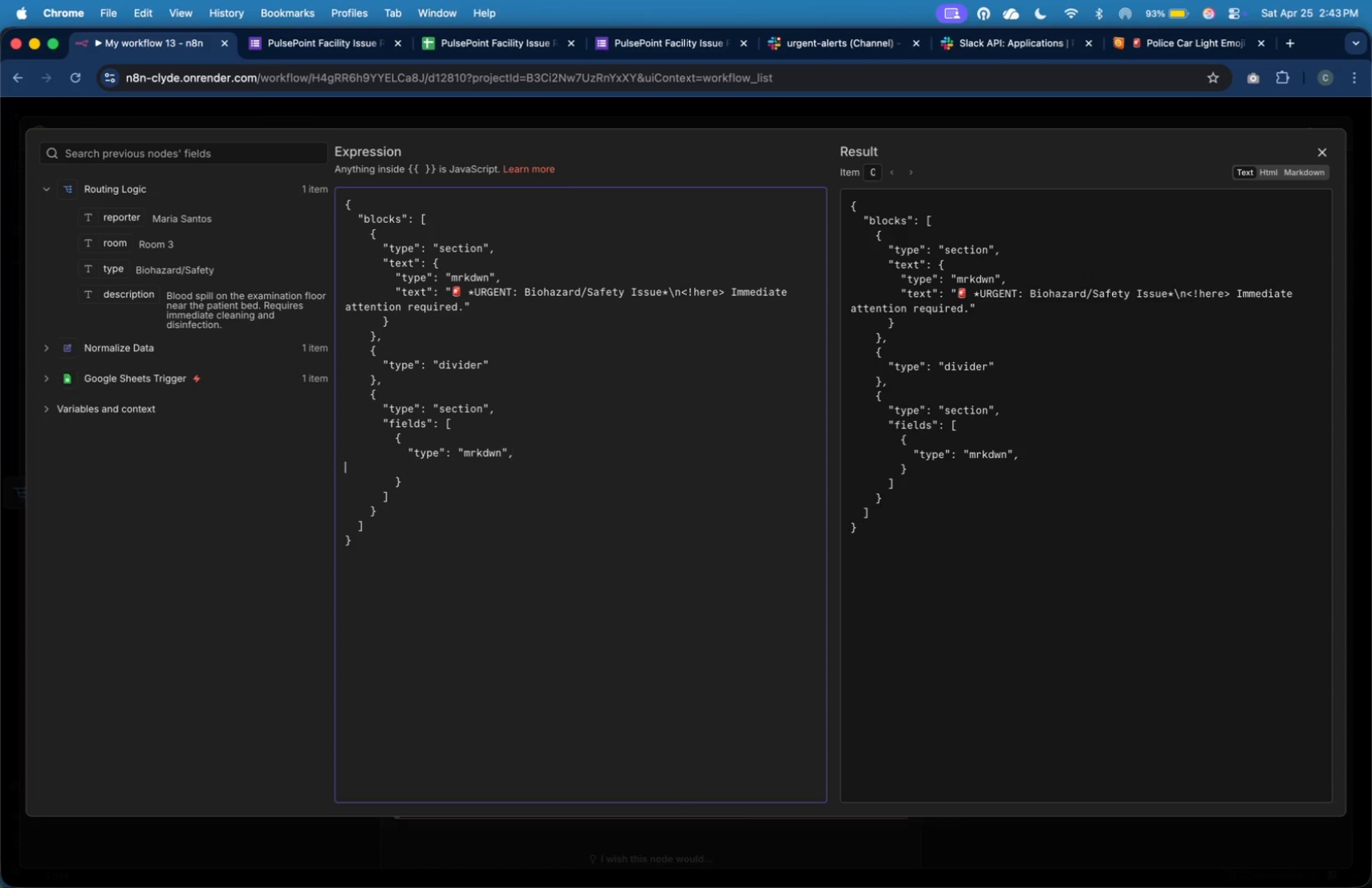 
key(Enter)
 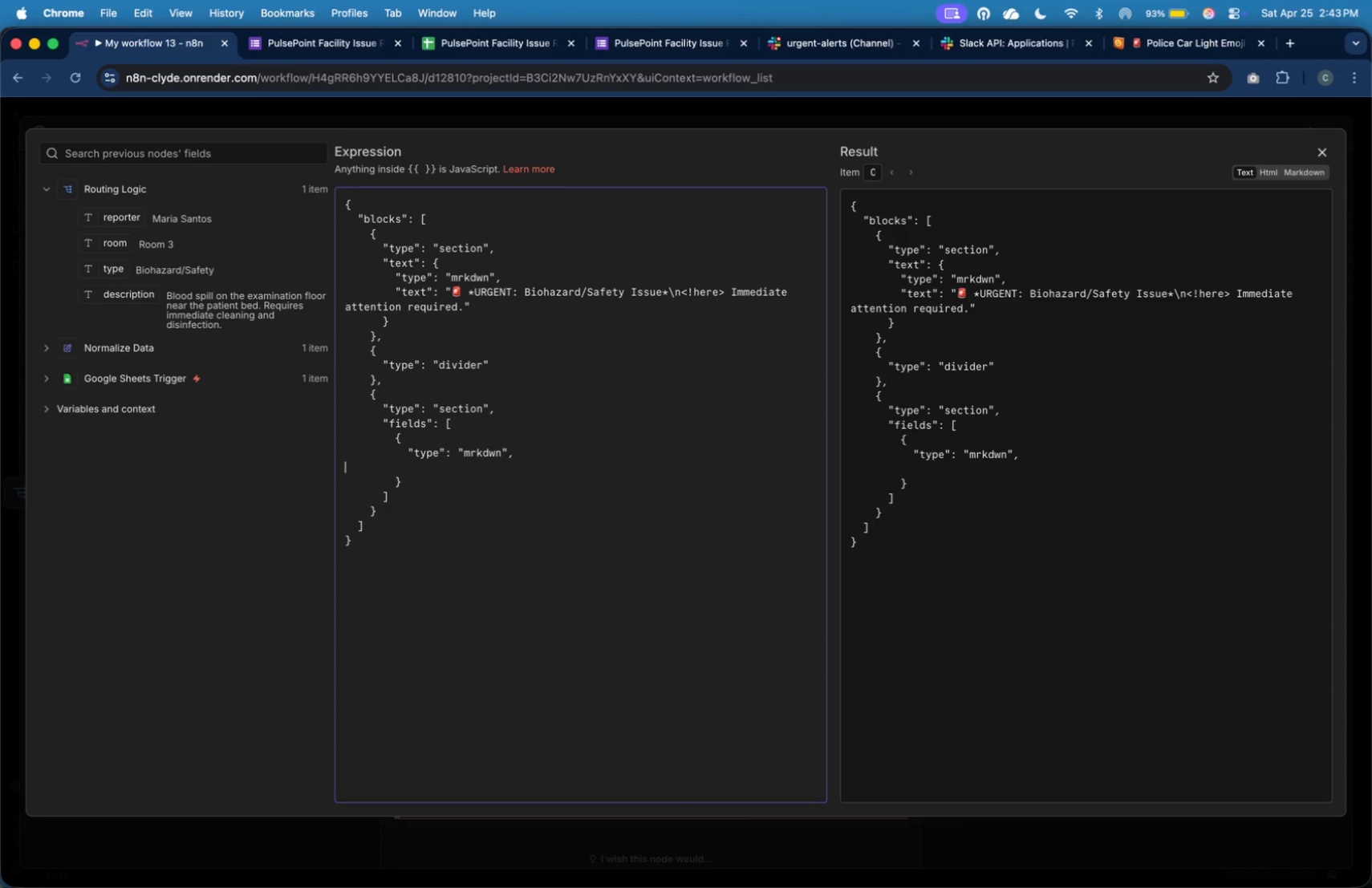 
key(Tab)
key(Tab)
key(Tab)
key(Tab)
key(Tab)
type("text)
 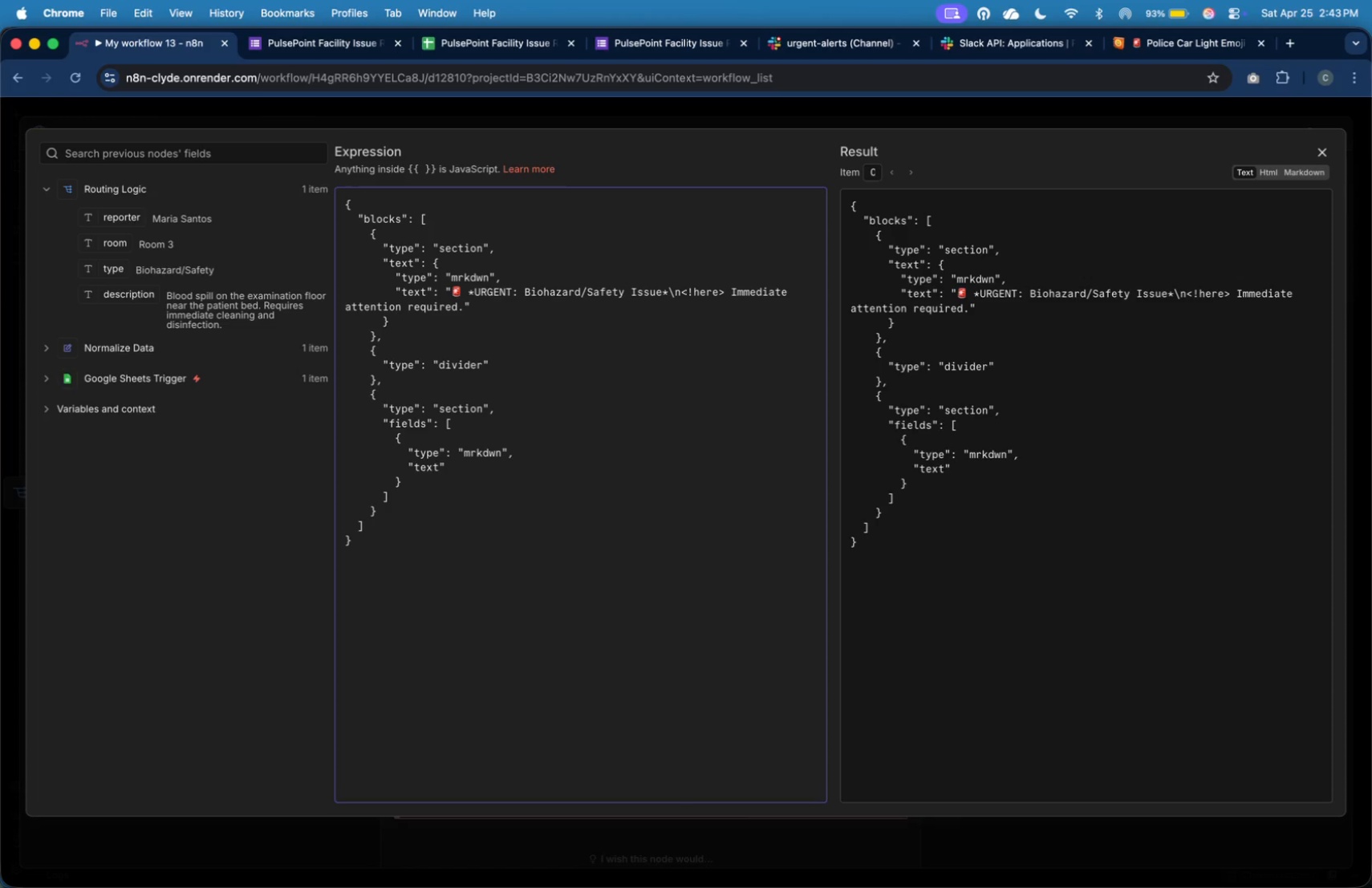 
key(ArrowRight)
 